 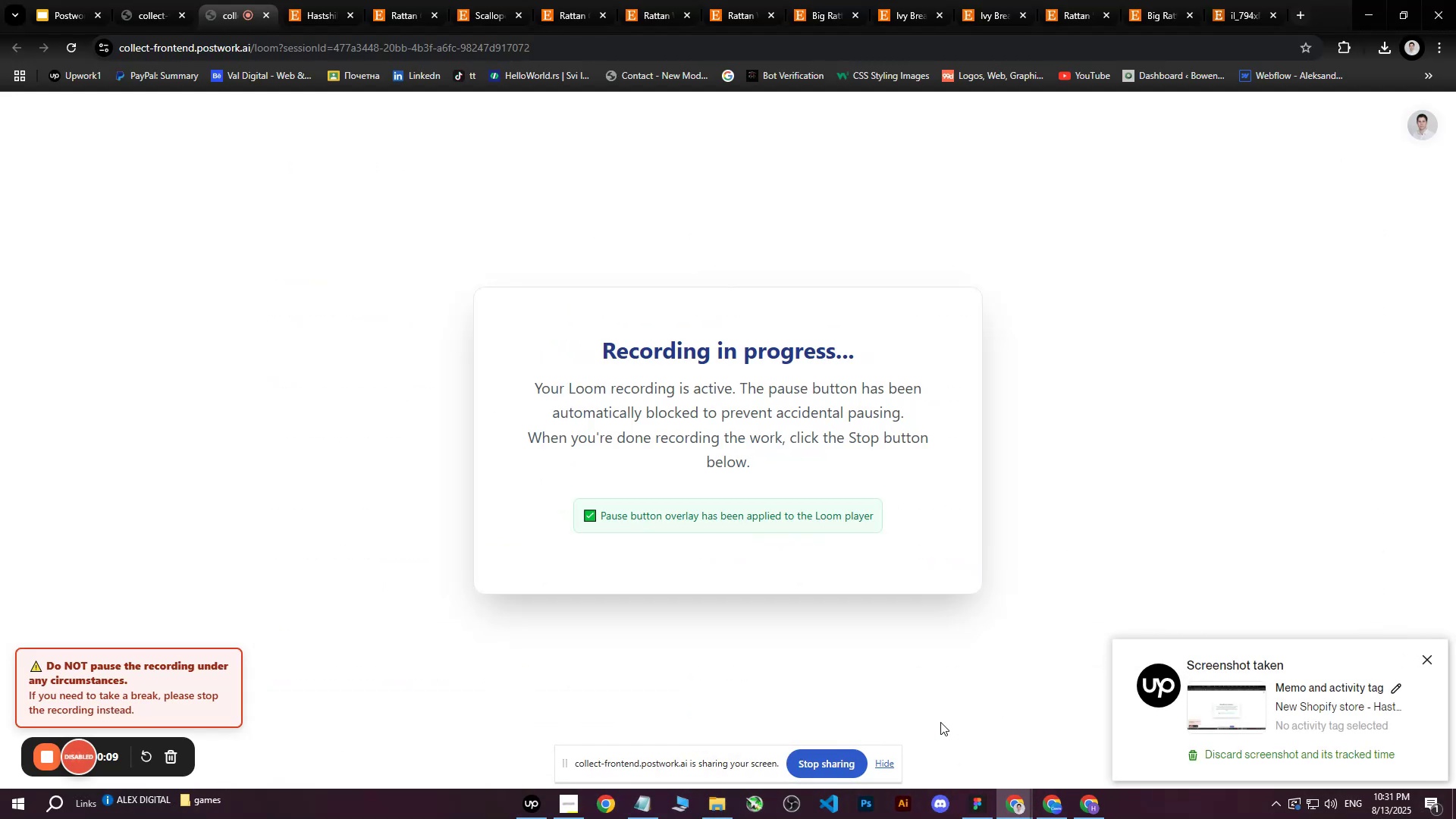 
left_click([1230, 0])
 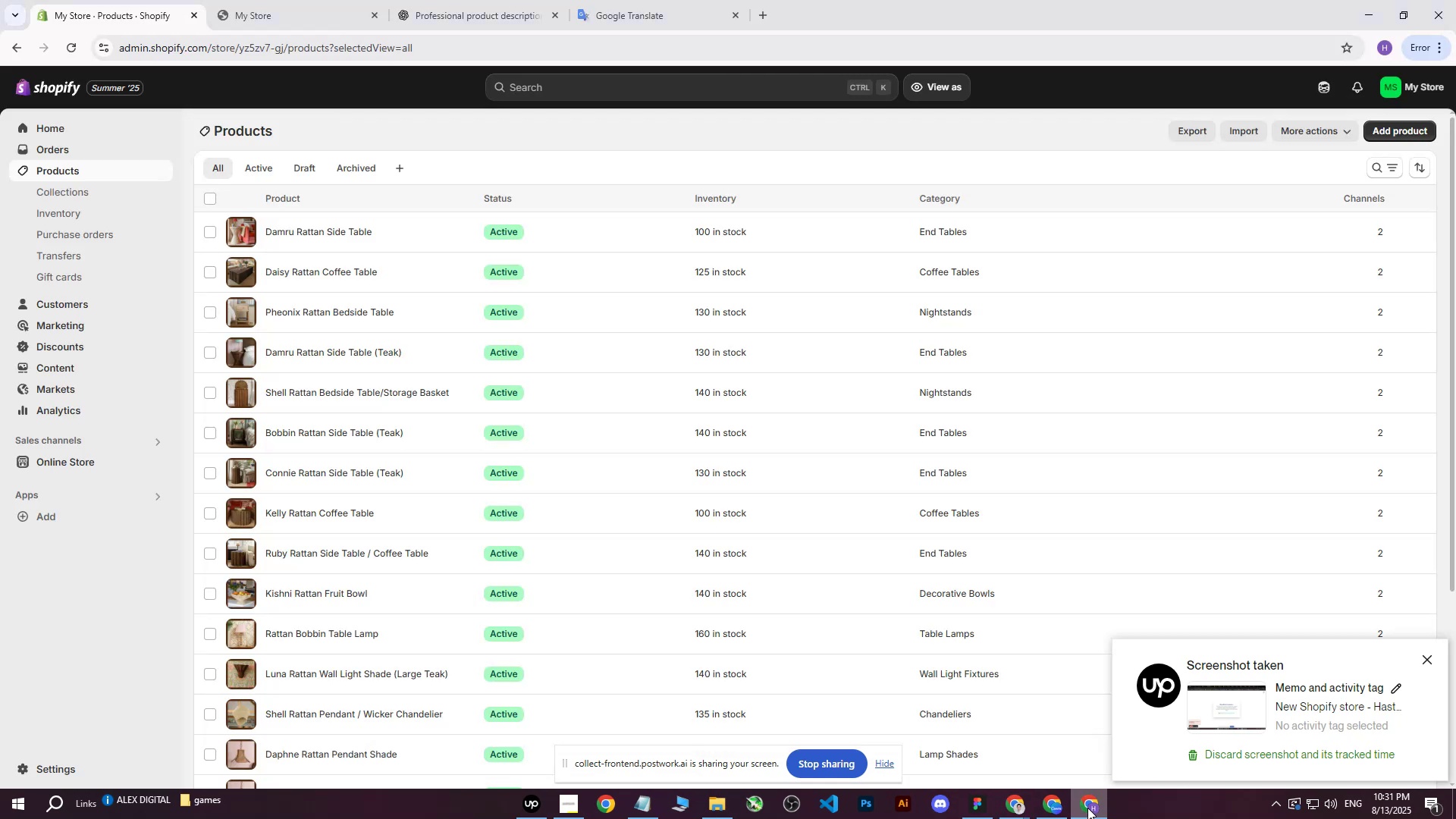 
left_click([1059, 813])
 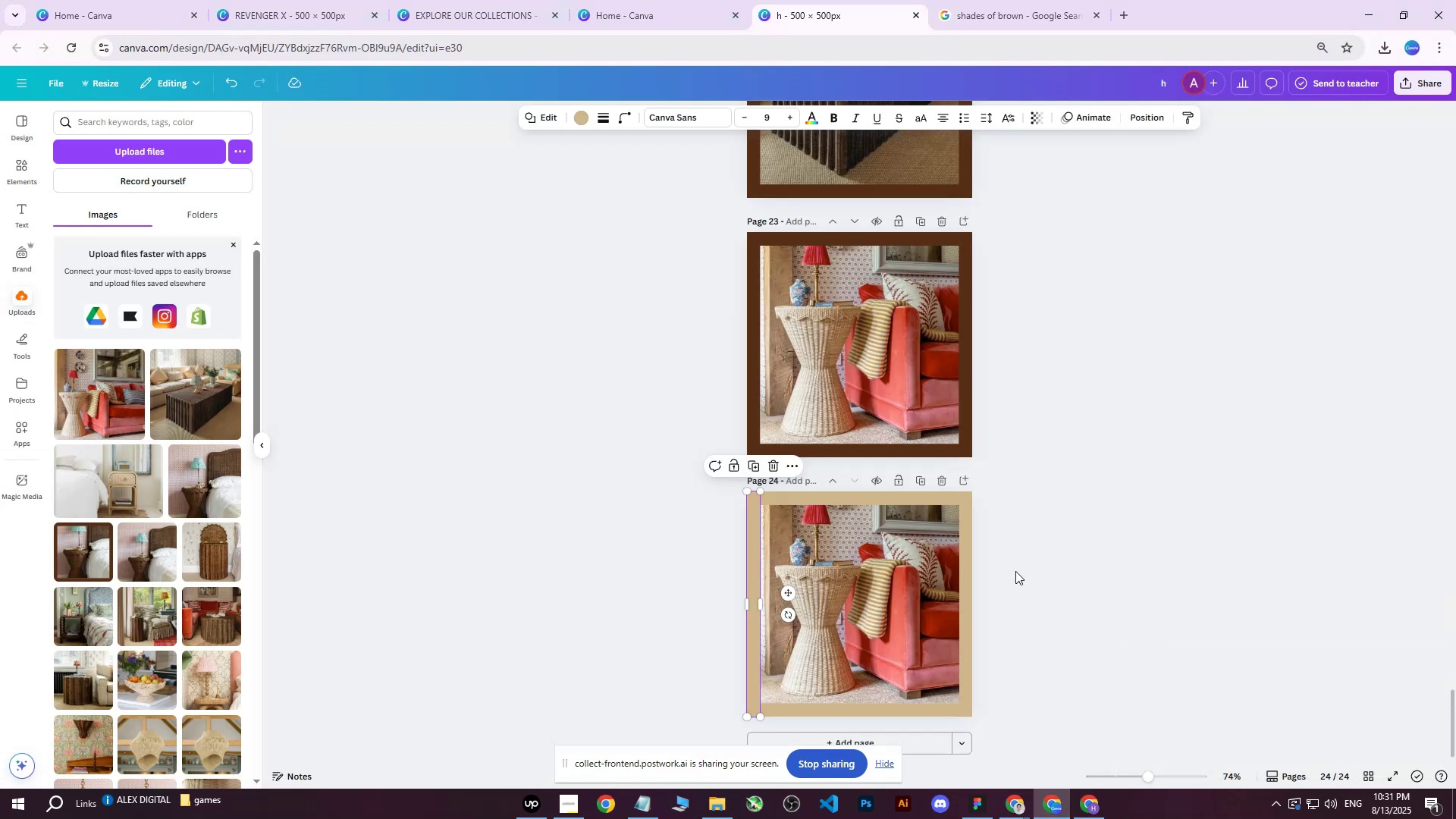 
left_click([1037, 522])
 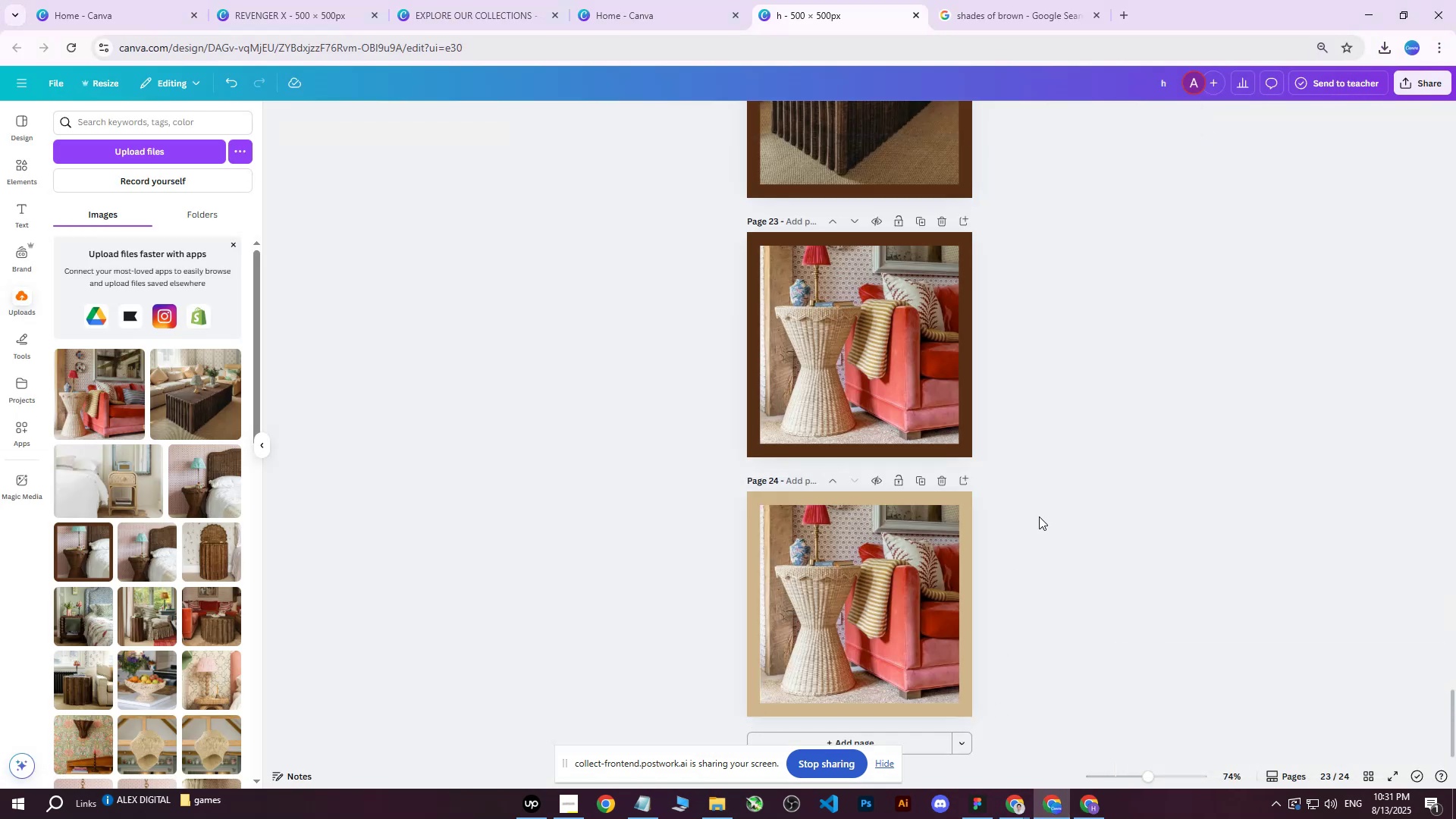 
scroll: coordinate [1039, 516], scroll_direction: down, amount: 1.0
 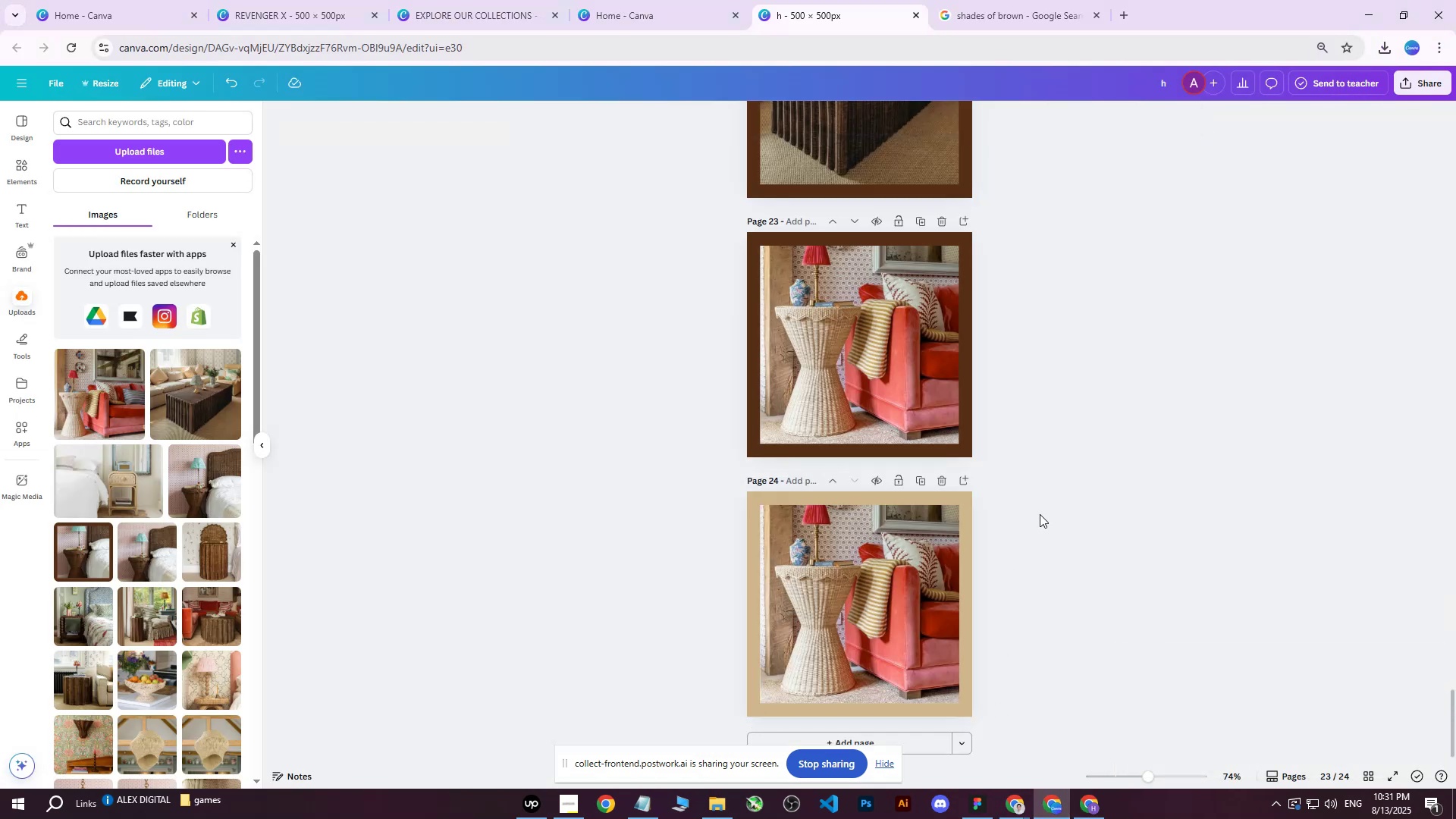 
left_click([923, 484])
 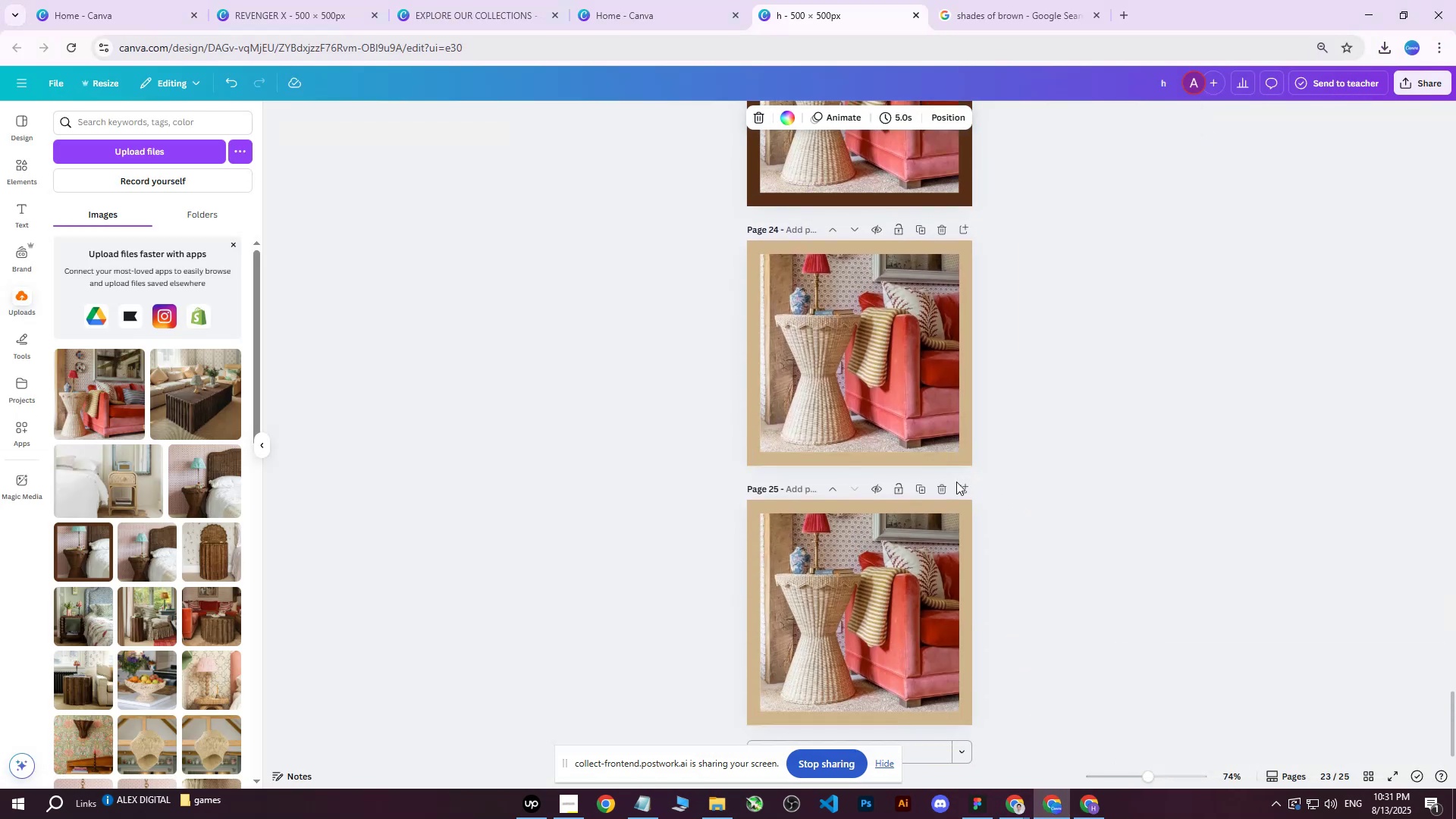 
scroll: coordinate [961, 482], scroll_direction: down, amount: 3.0
 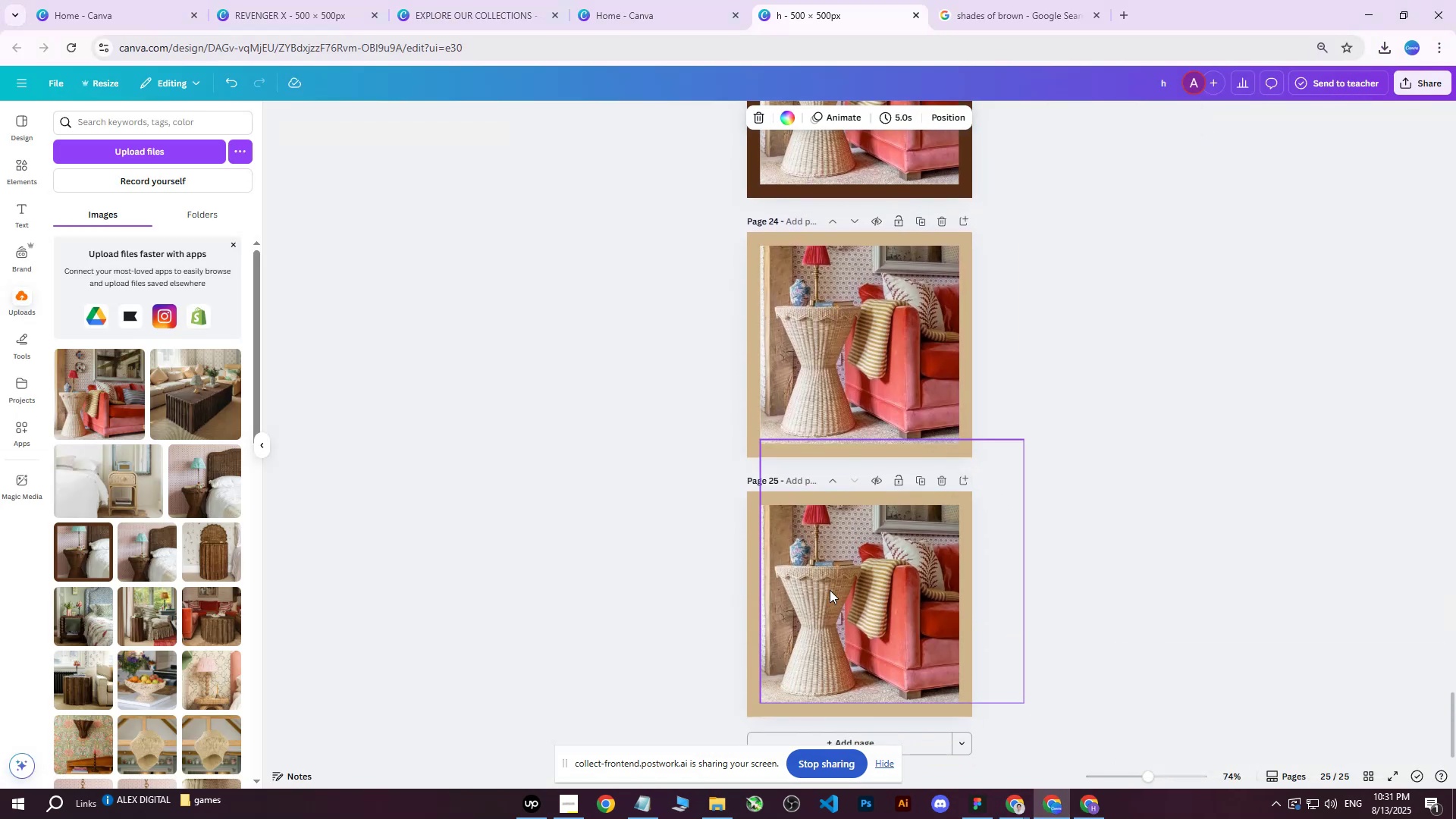 
left_click([830, 590])
 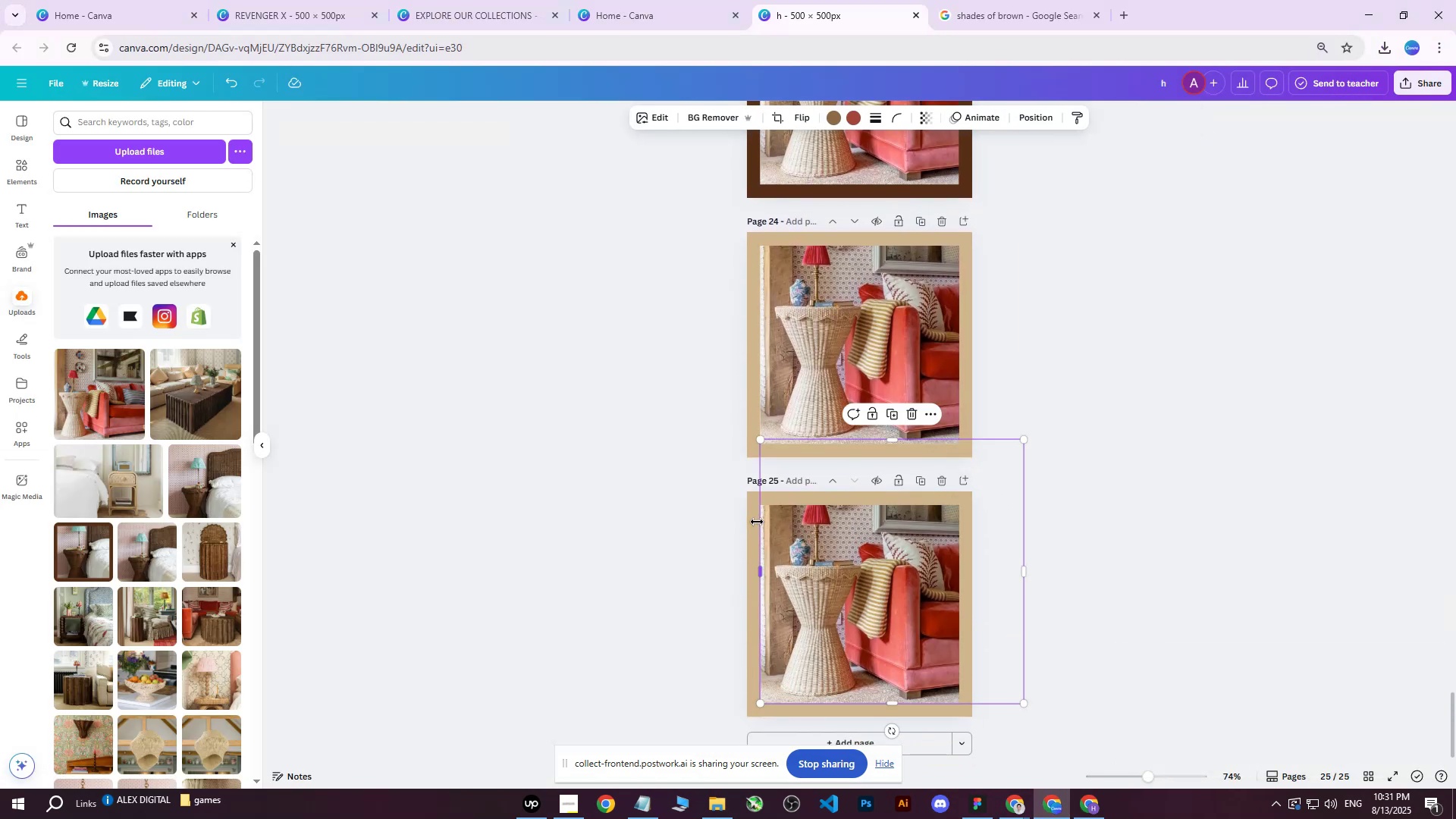 
left_click([750, 529])
 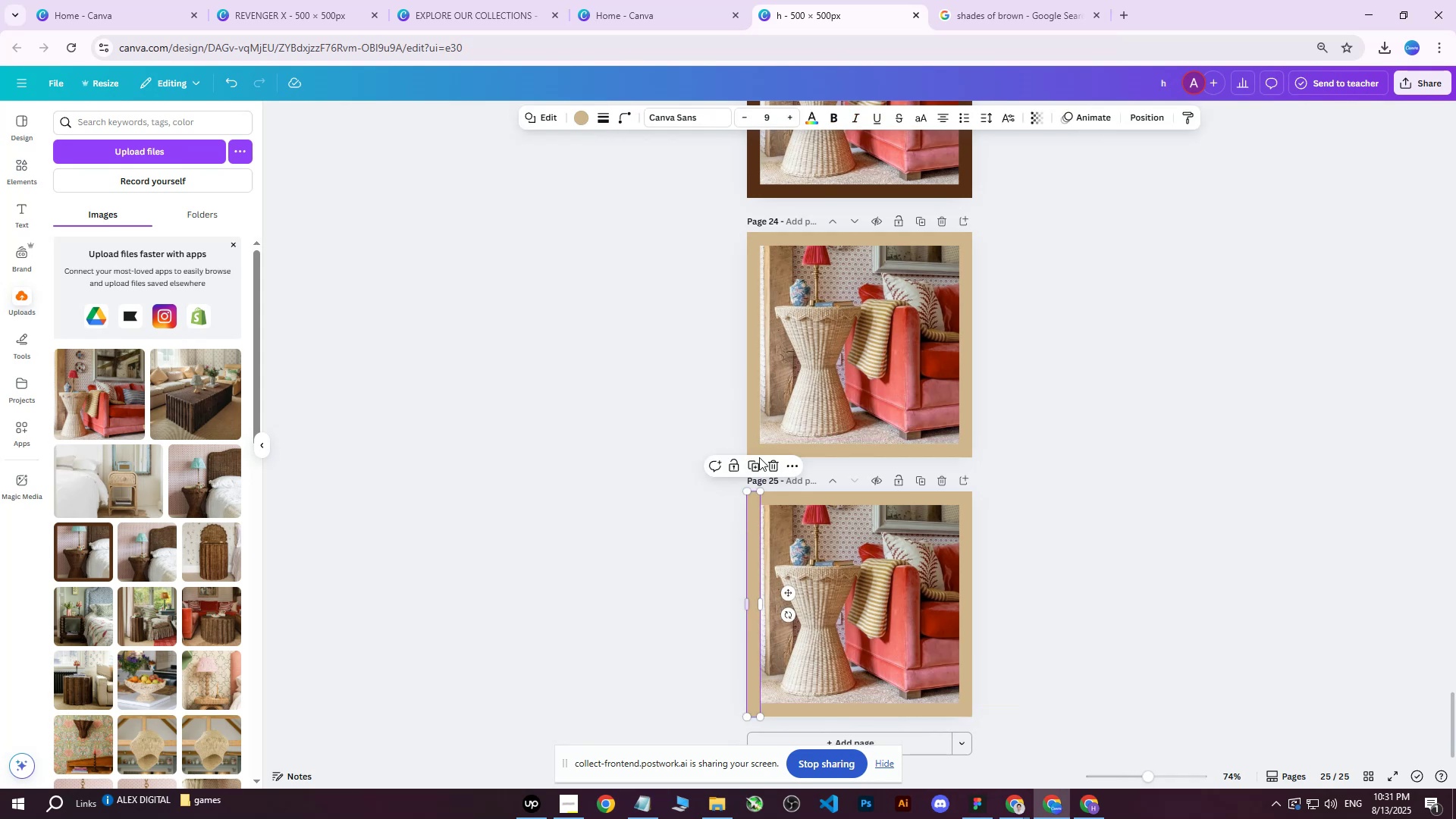 
scroll: coordinate [759, 457], scroll_direction: down, amount: 2.0
 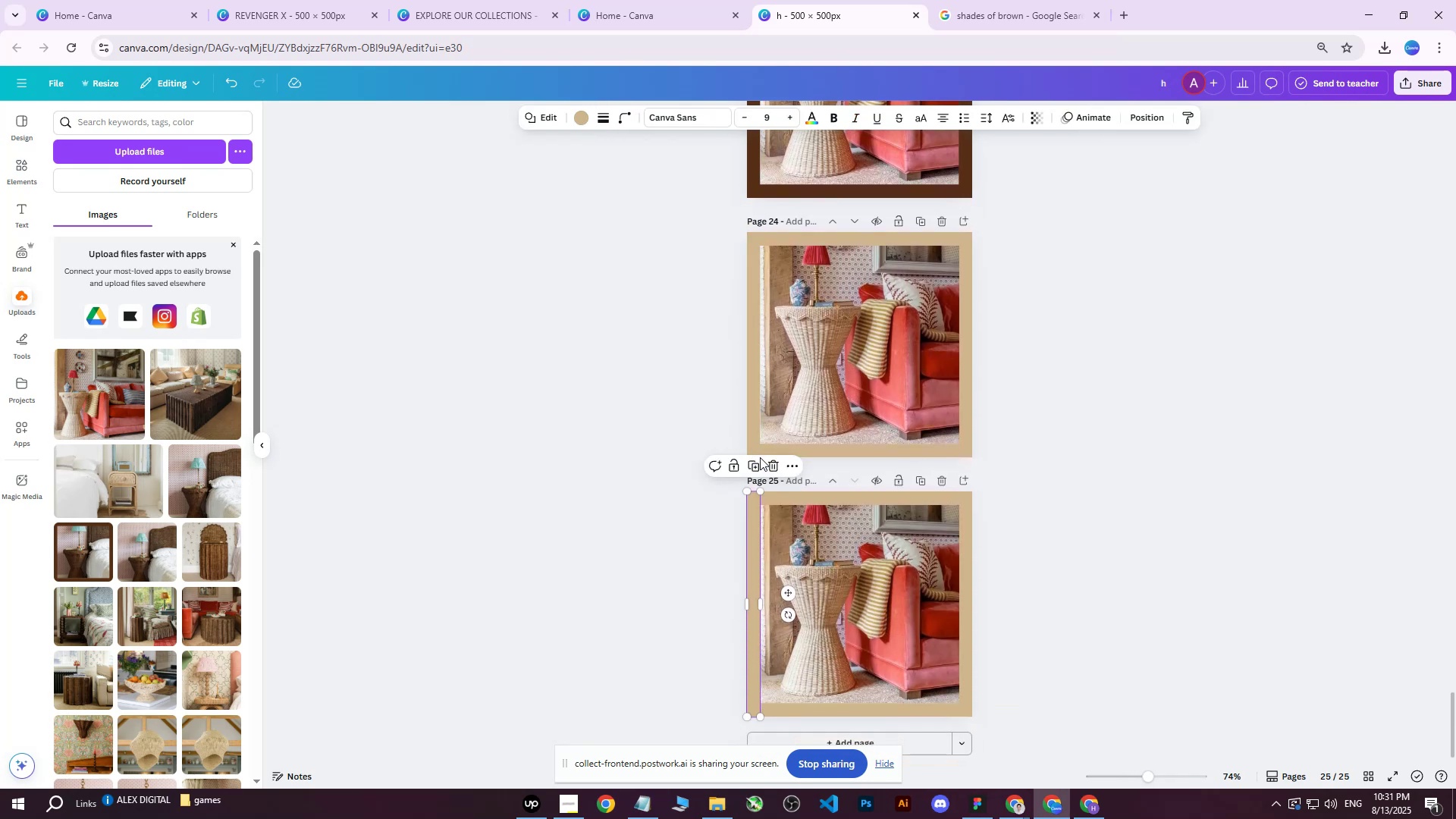 
left_click([1066, 497])
 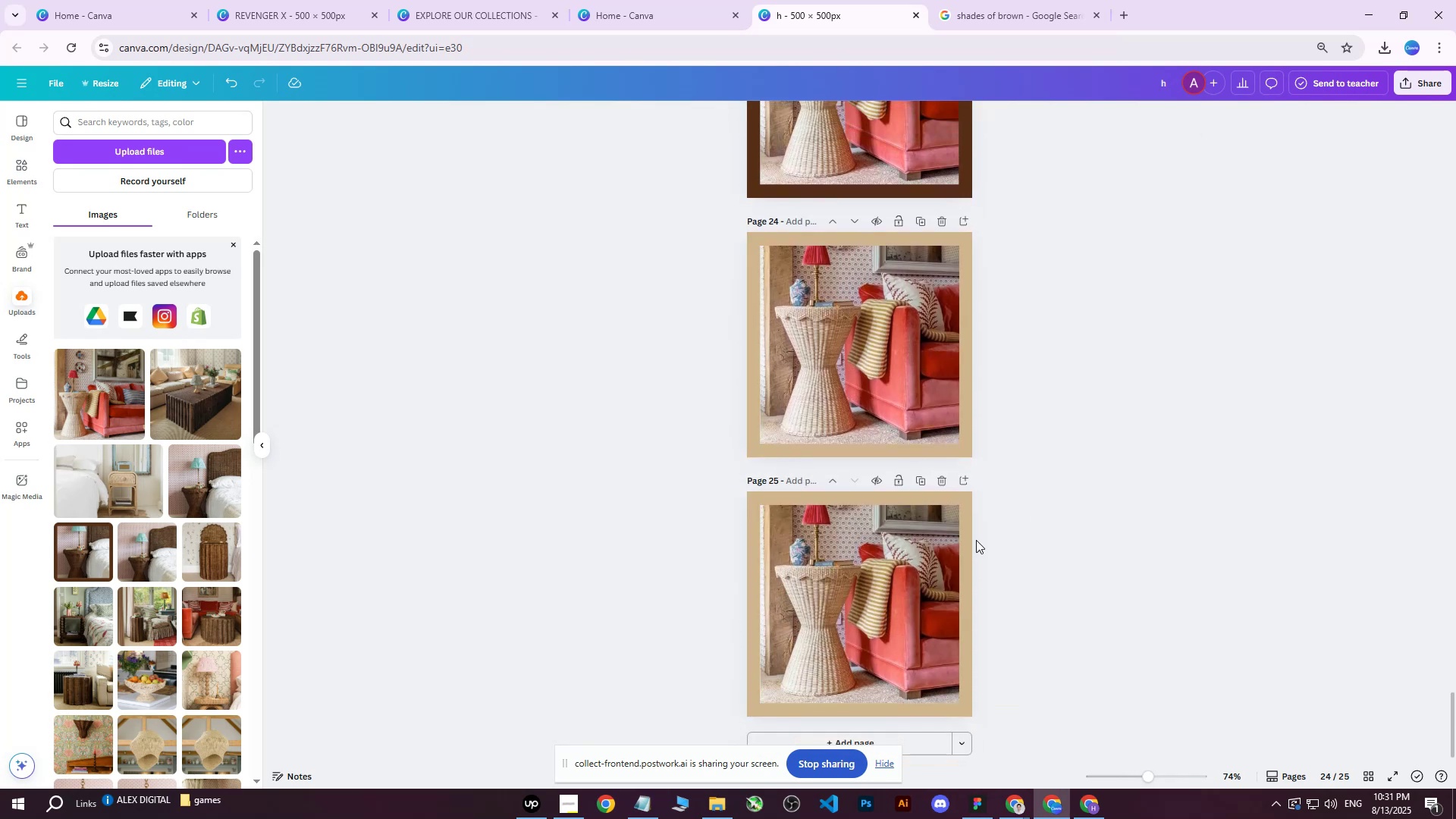 
left_click([860, 572])
 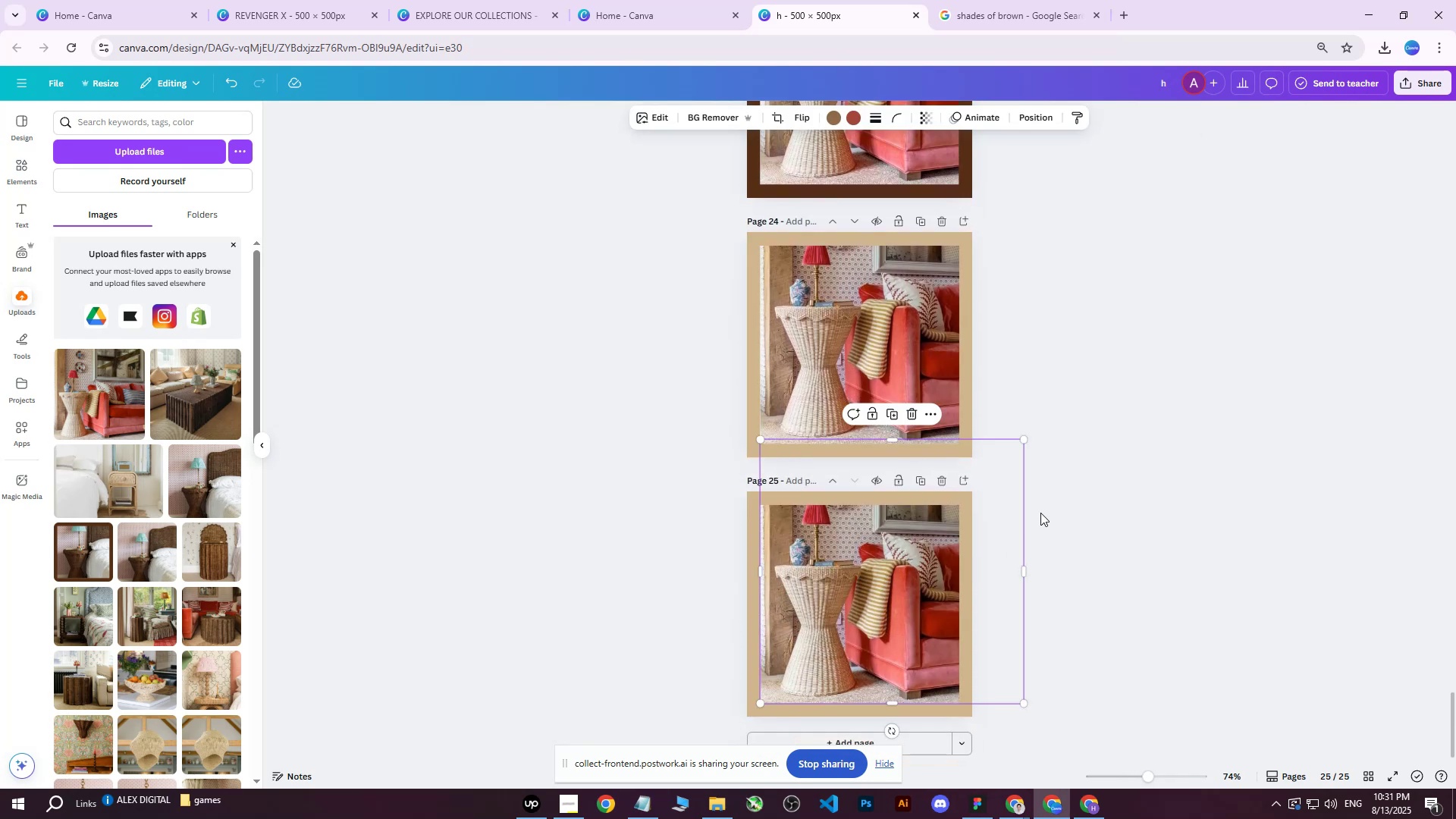 
scroll: coordinate [1043, 510], scroll_direction: down, amount: 1.0
 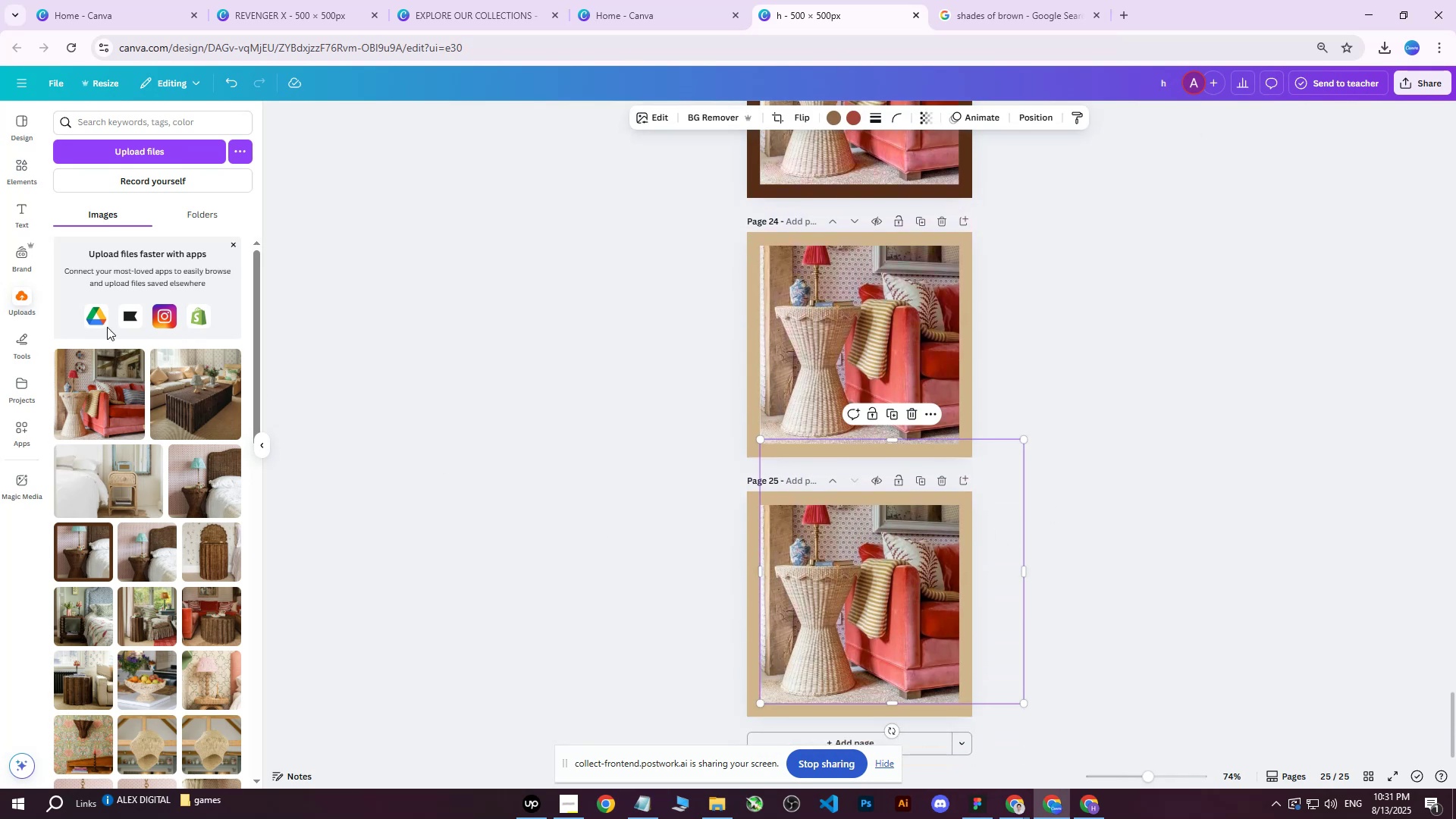 
left_click([131, 155])
 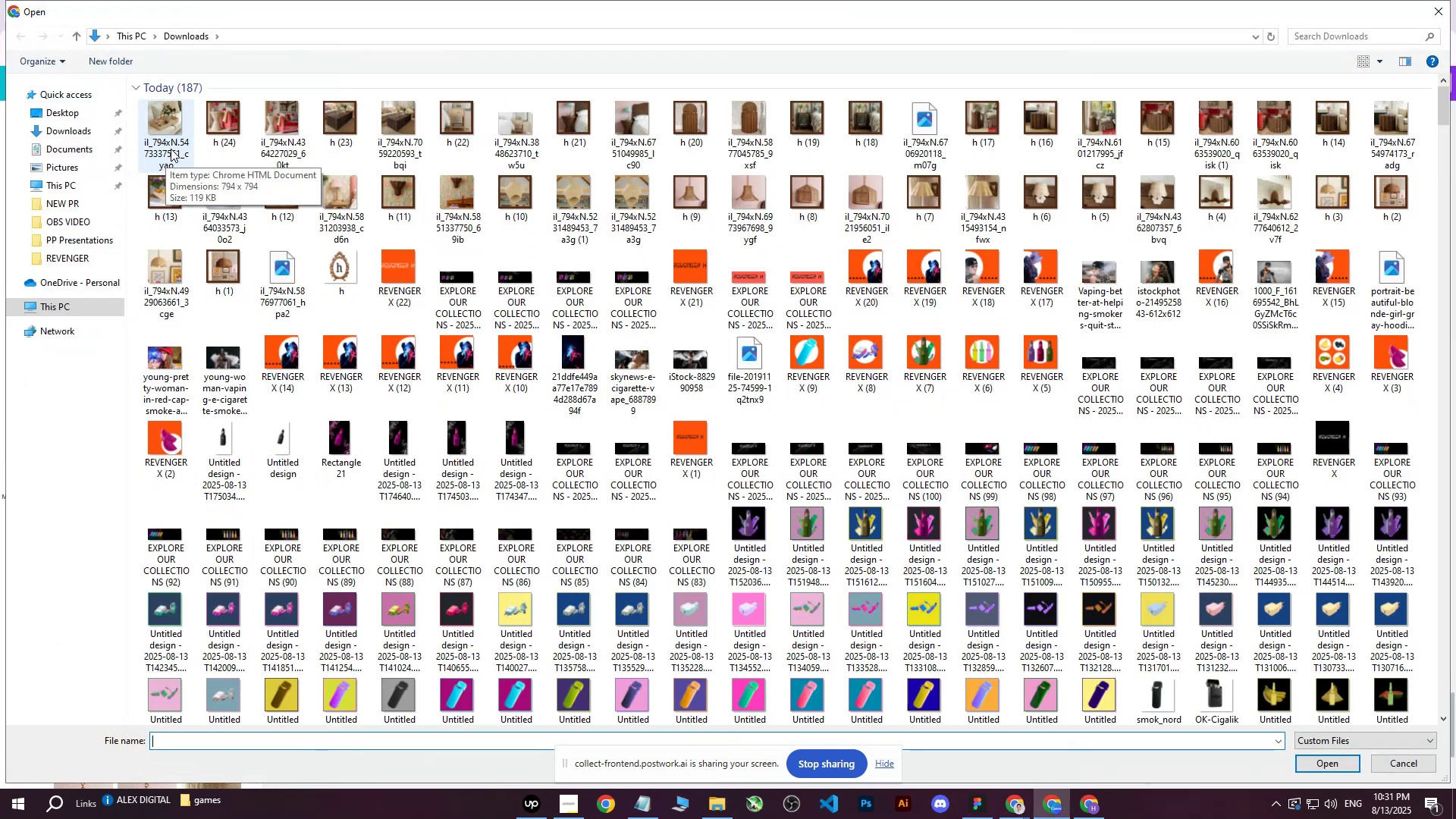 
left_click([168, 128])
 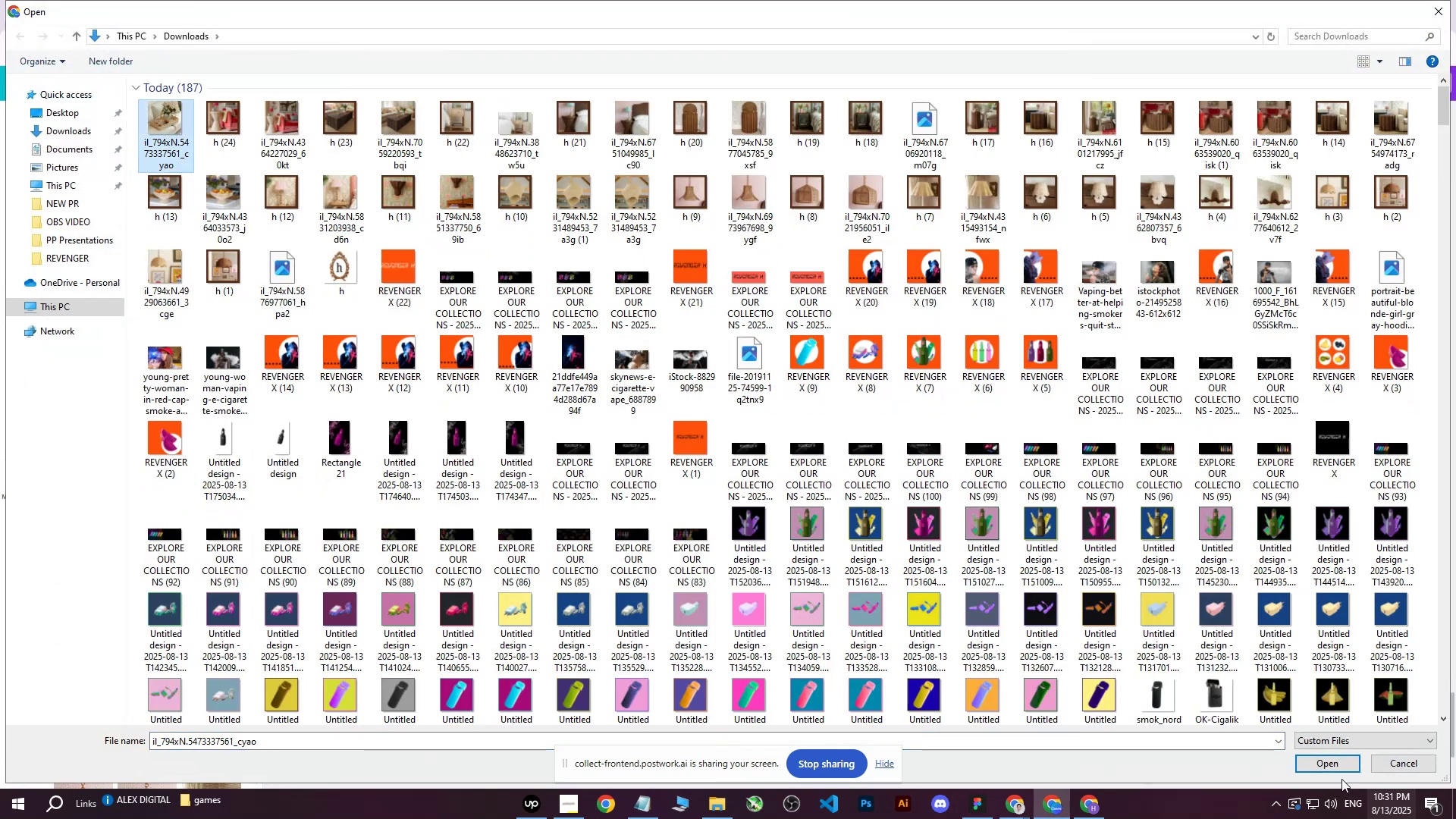 
left_click([1305, 765])
 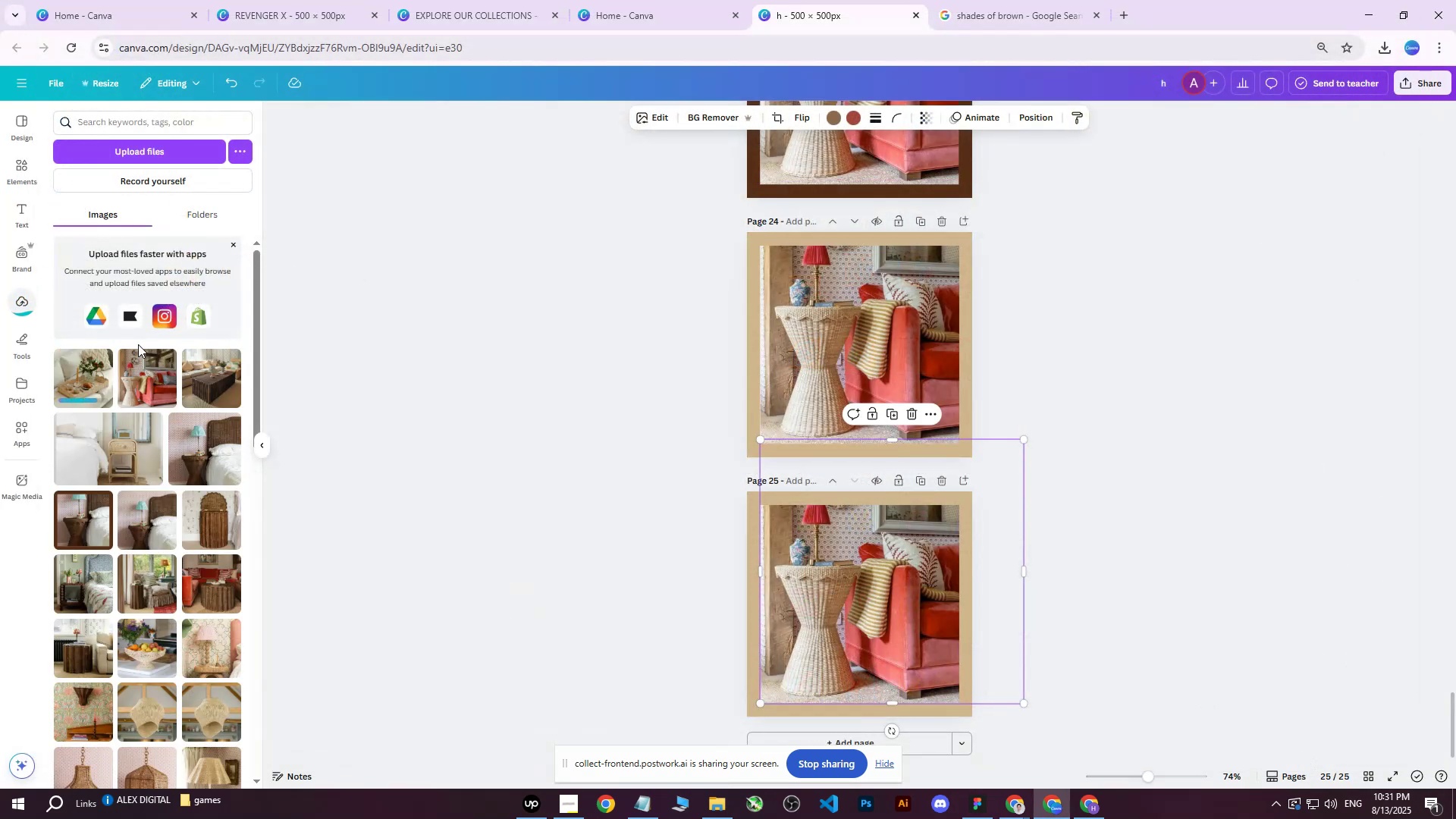 
left_click_drag(start_coordinate=[886, 636], to_coordinate=[922, 632])
 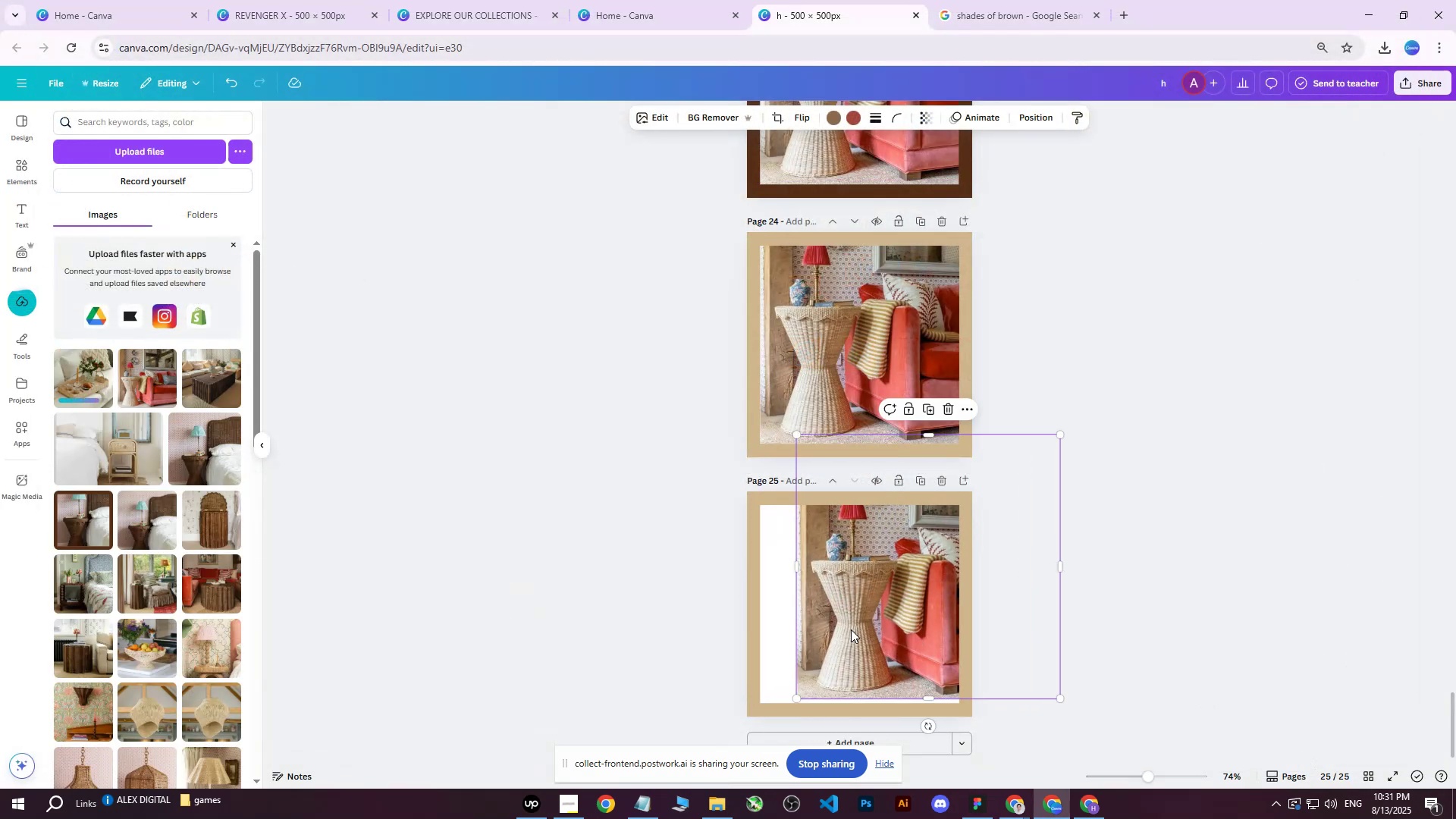 
key(Delete)
 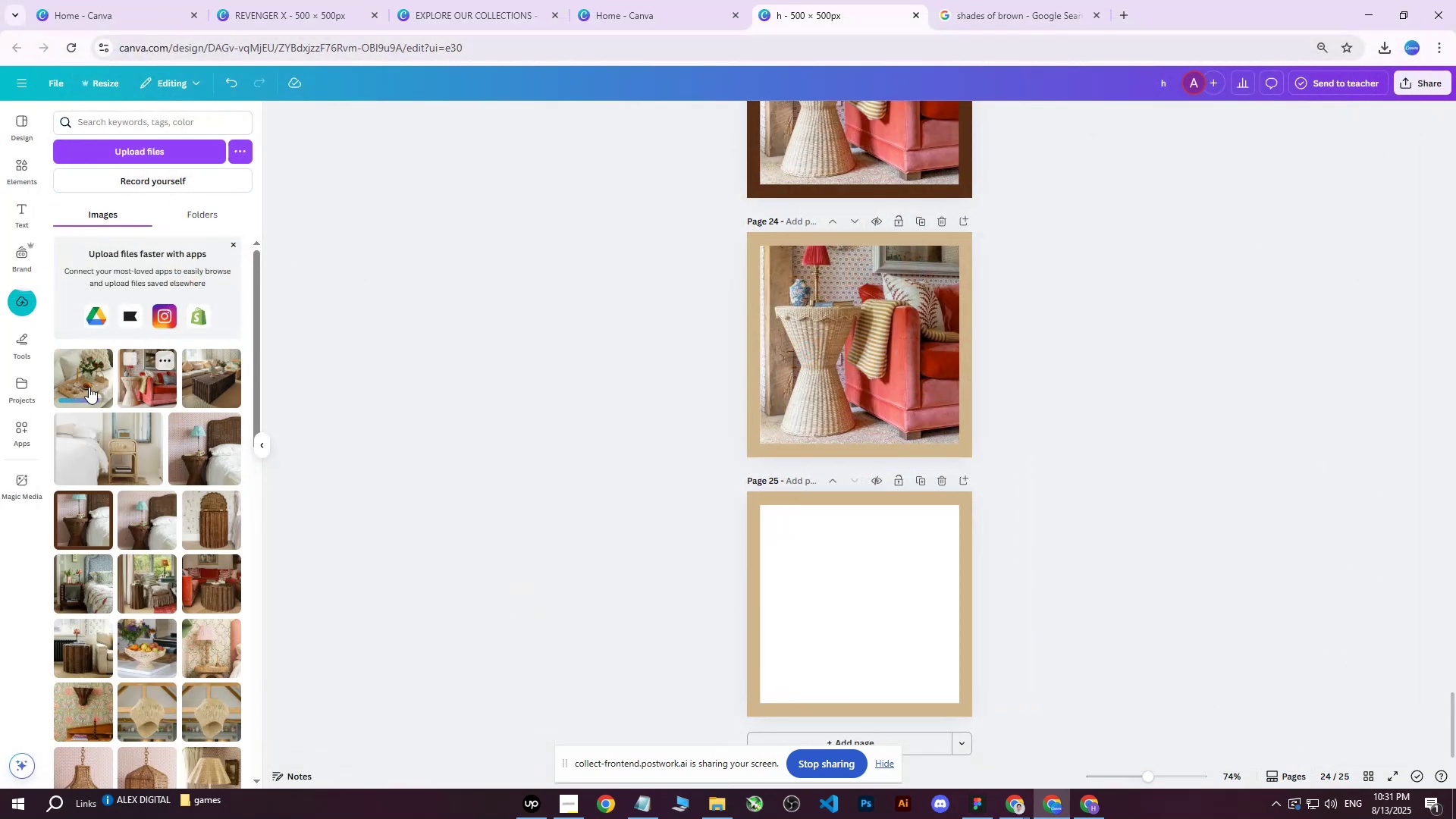 
left_click([81, 380])
 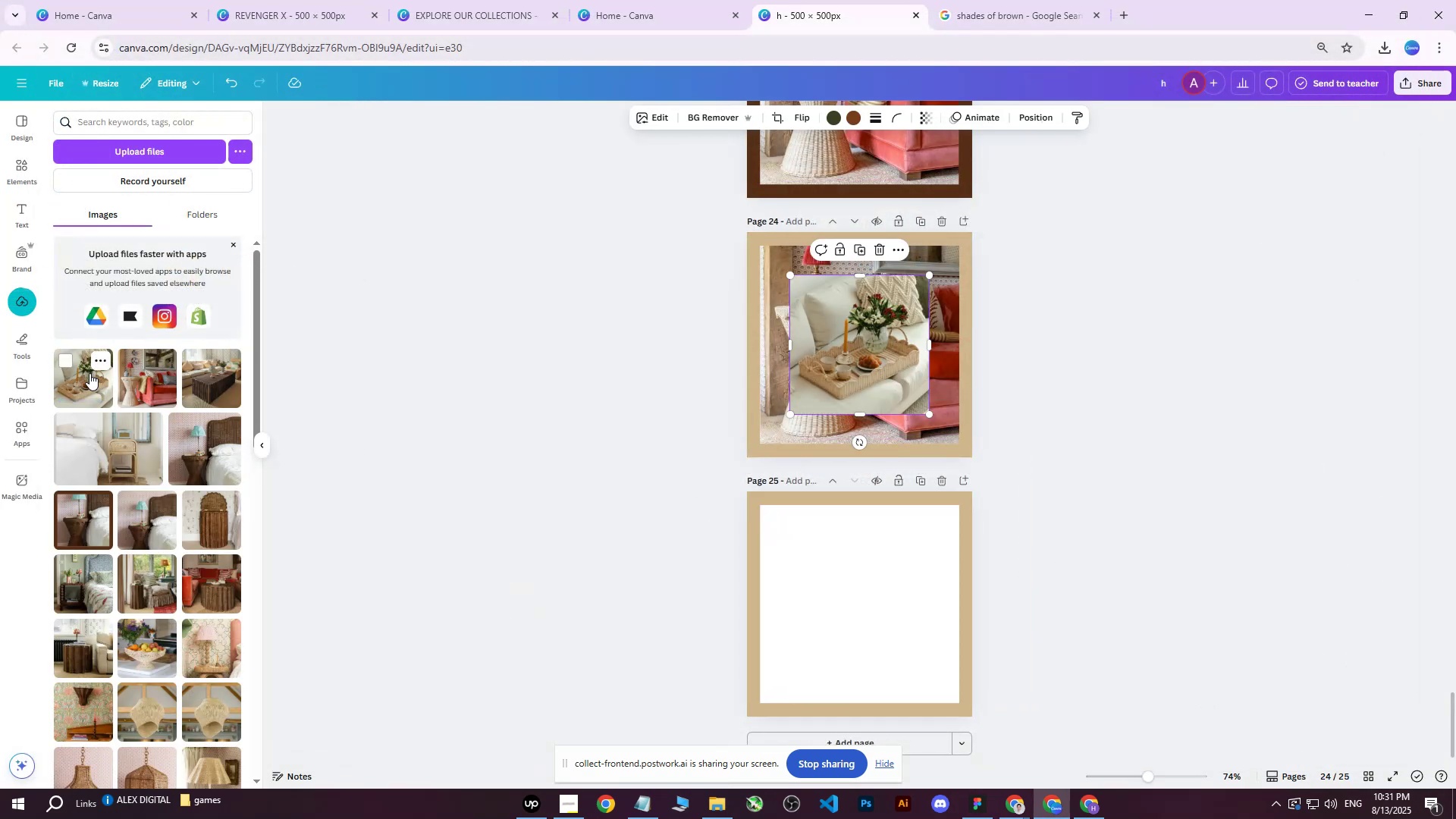 
left_click([87, 381])
 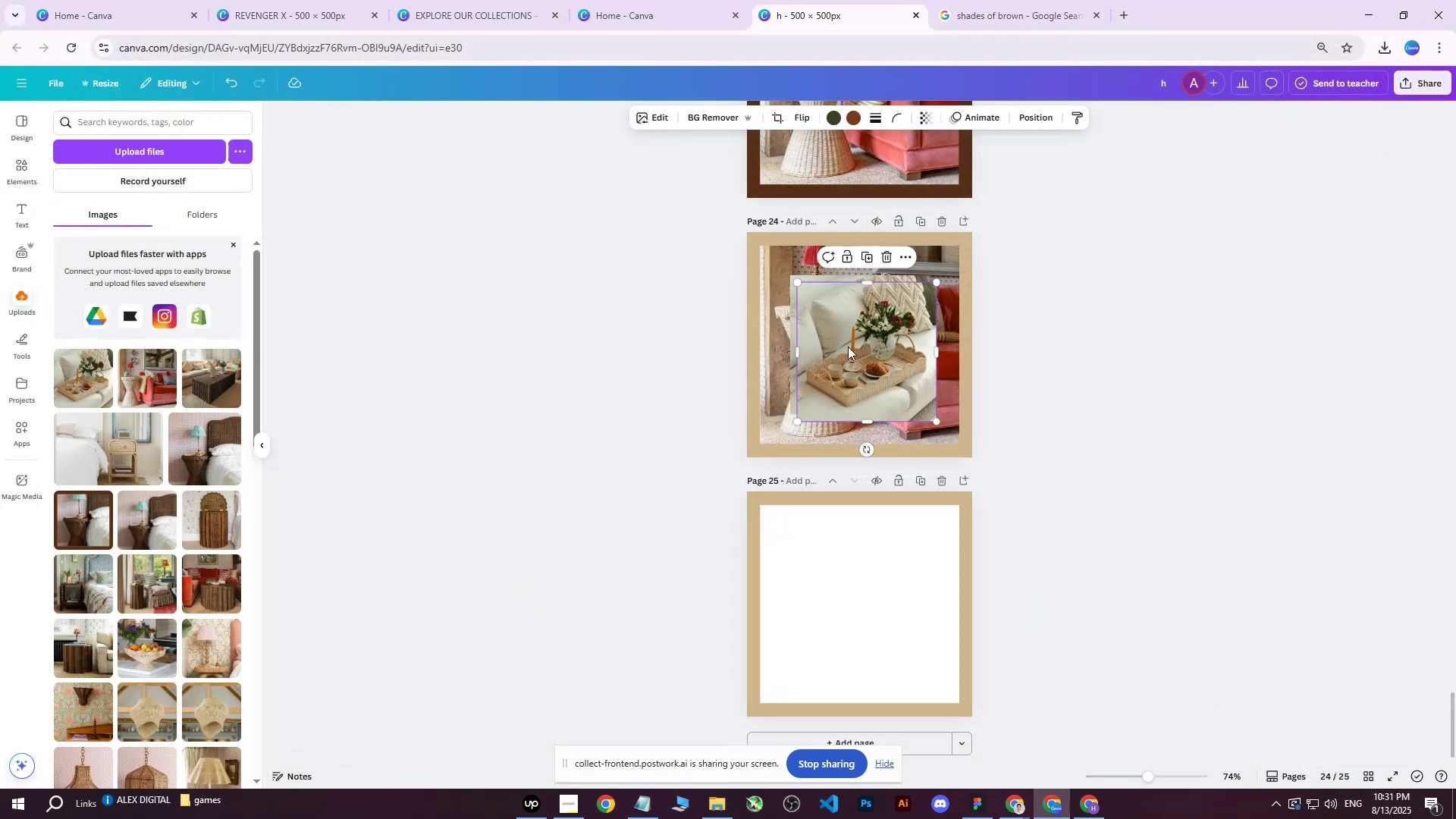 
left_click_drag(start_coordinate=[855, 340], to_coordinate=[872, 541])
 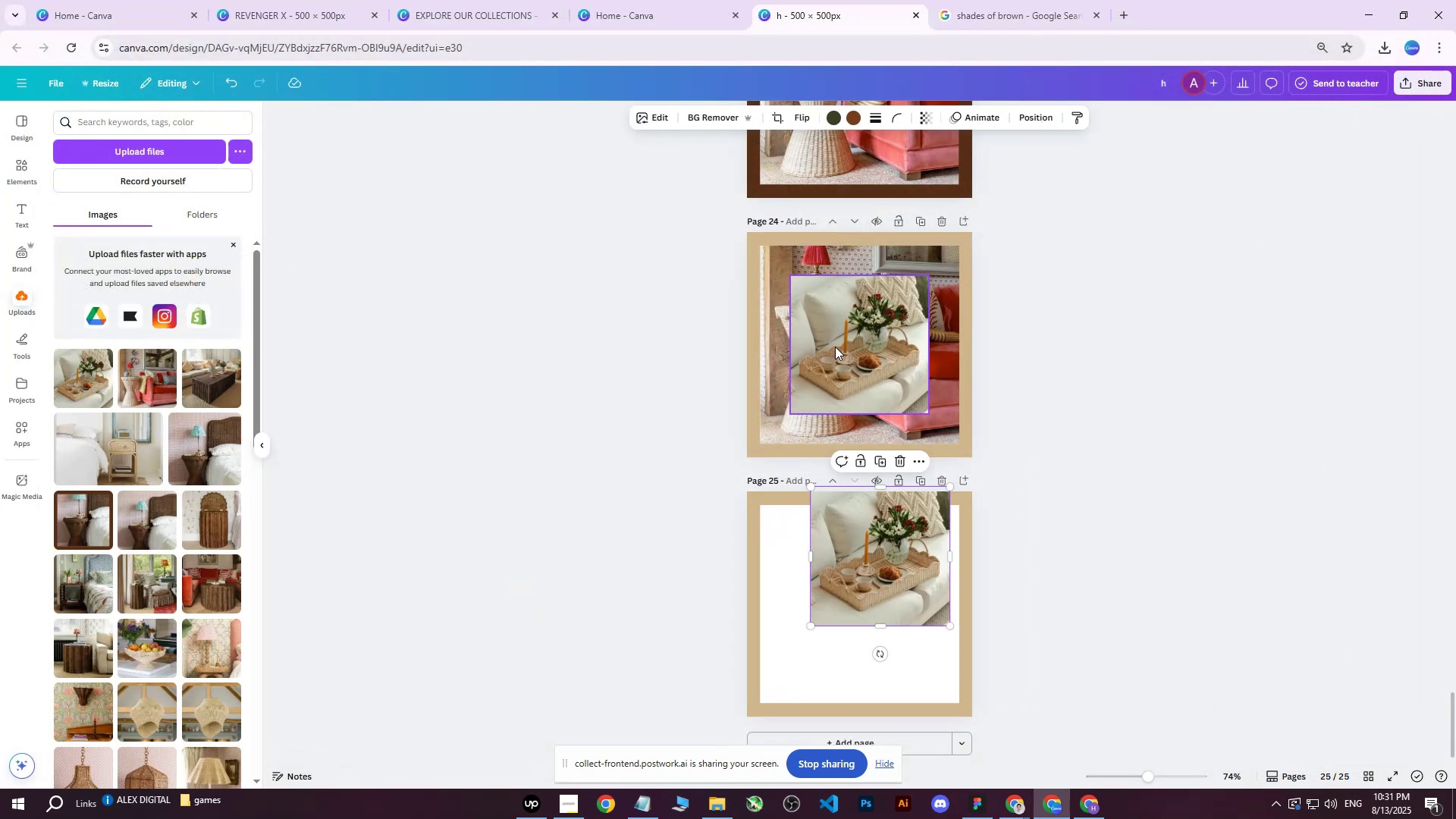 
left_click([841, 346])
 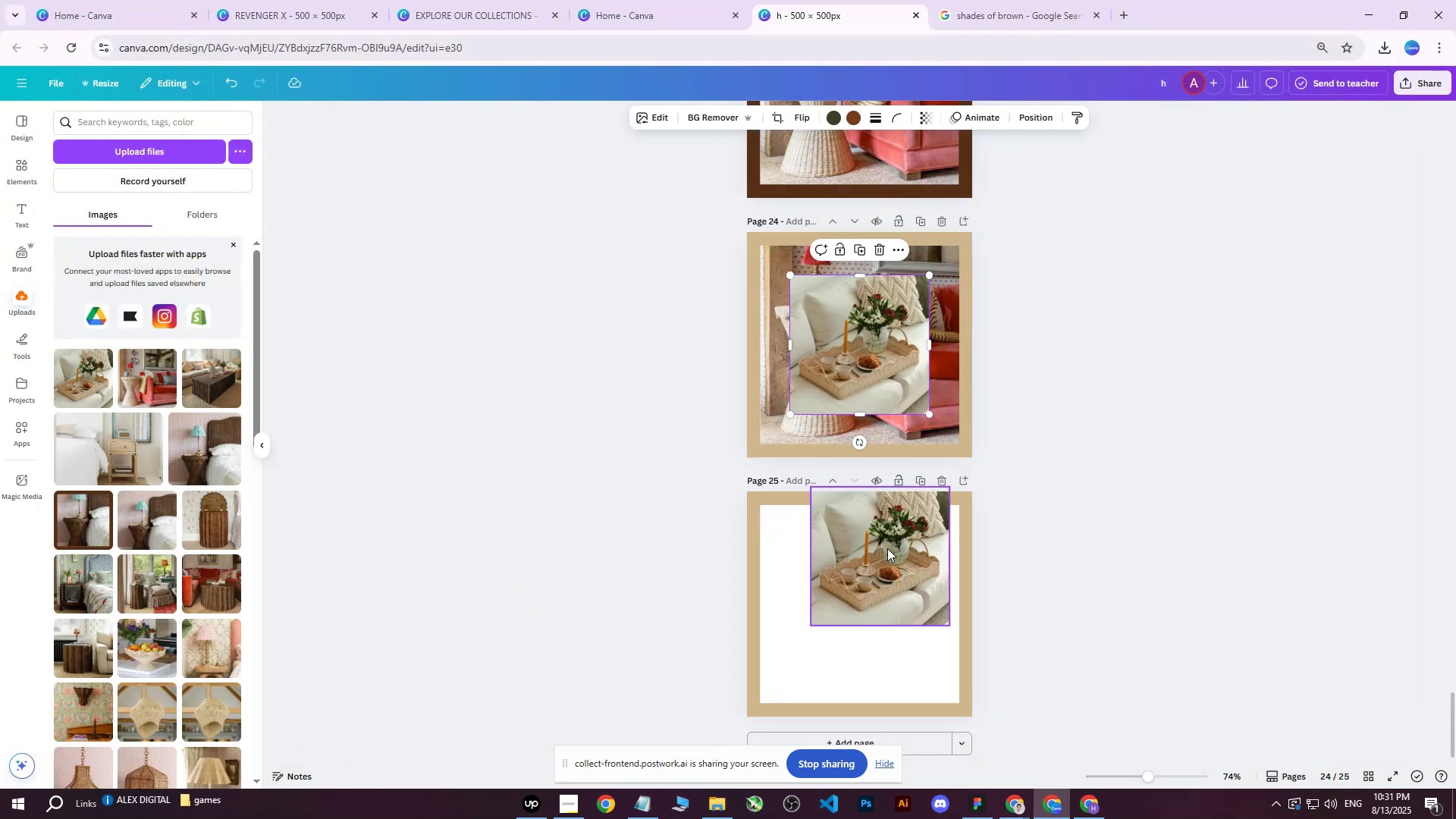 
key(Delete)
 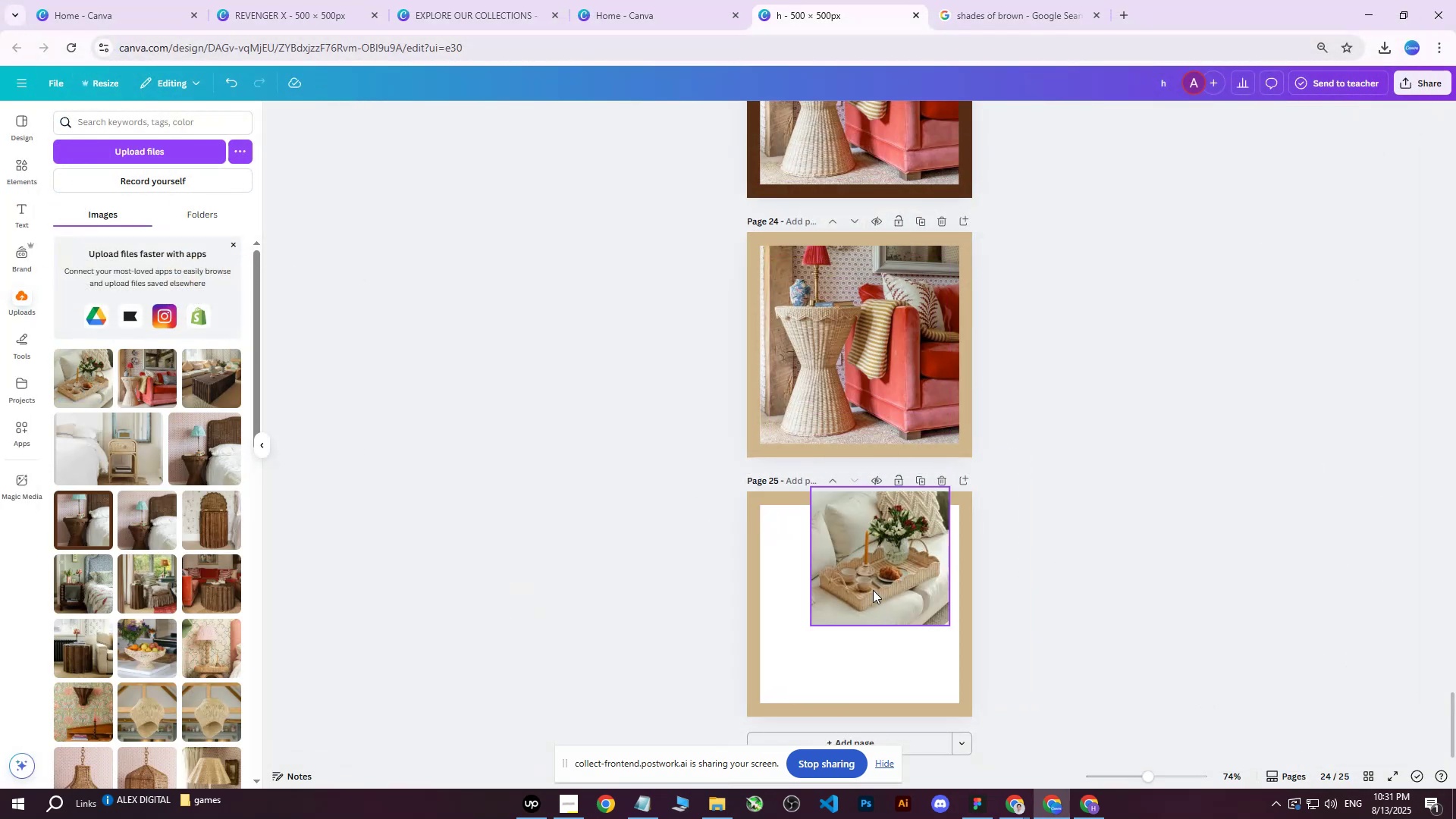 
left_click([873, 590])
 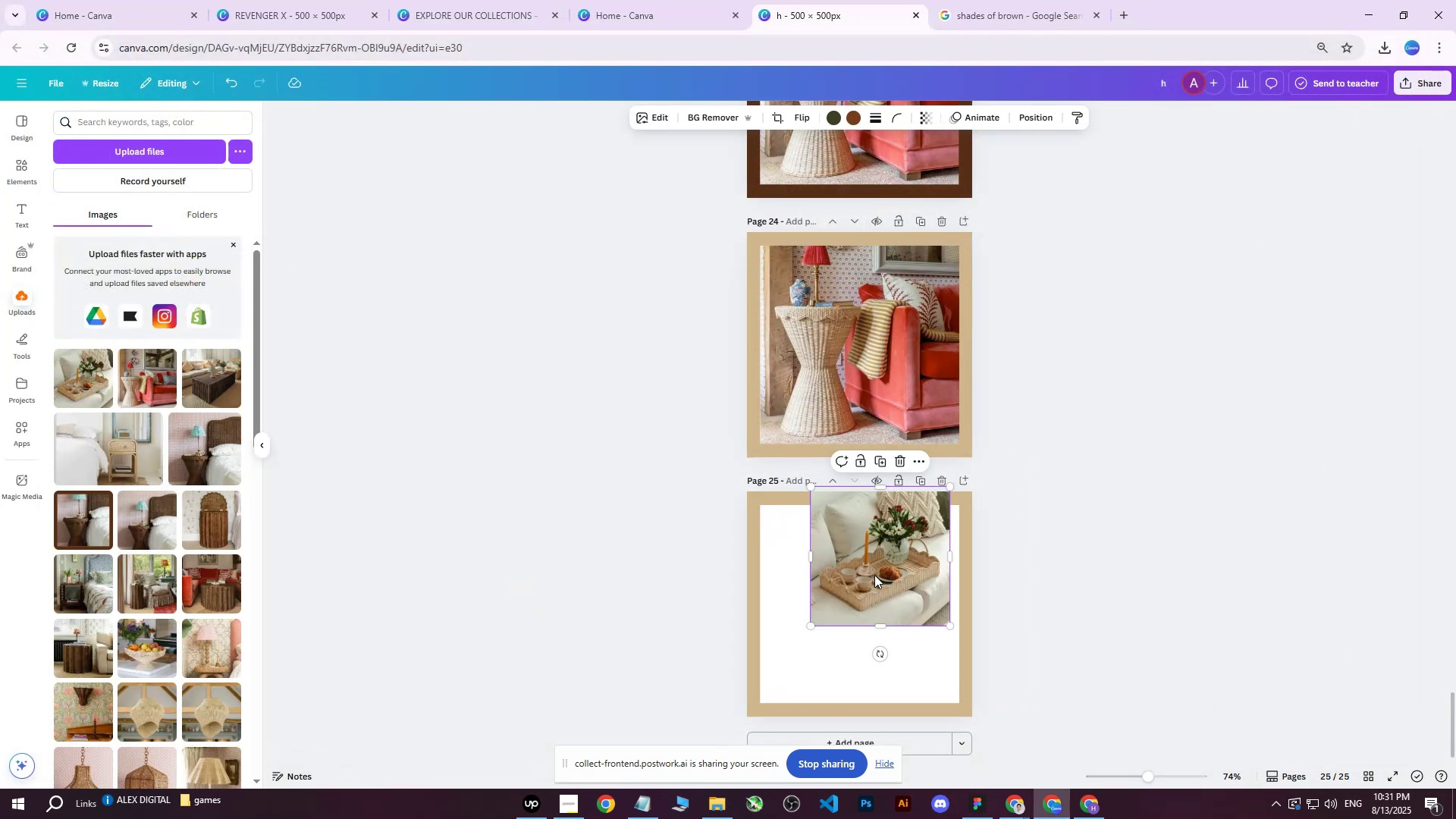 
left_click_drag(start_coordinate=[874, 573], to_coordinate=[814, 582])
 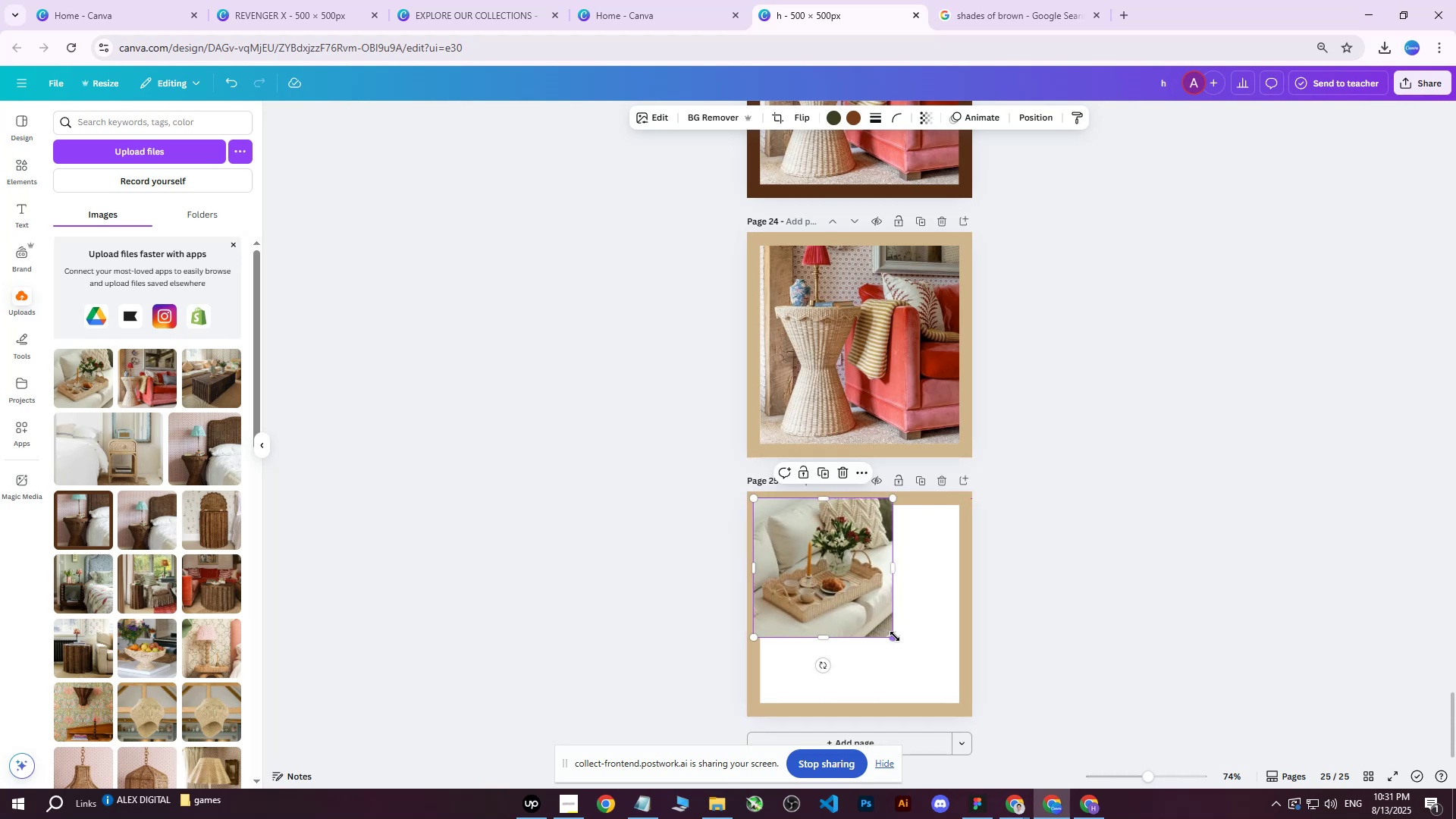 
left_click_drag(start_coordinate=[893, 636], to_coordinate=[1065, 607])
 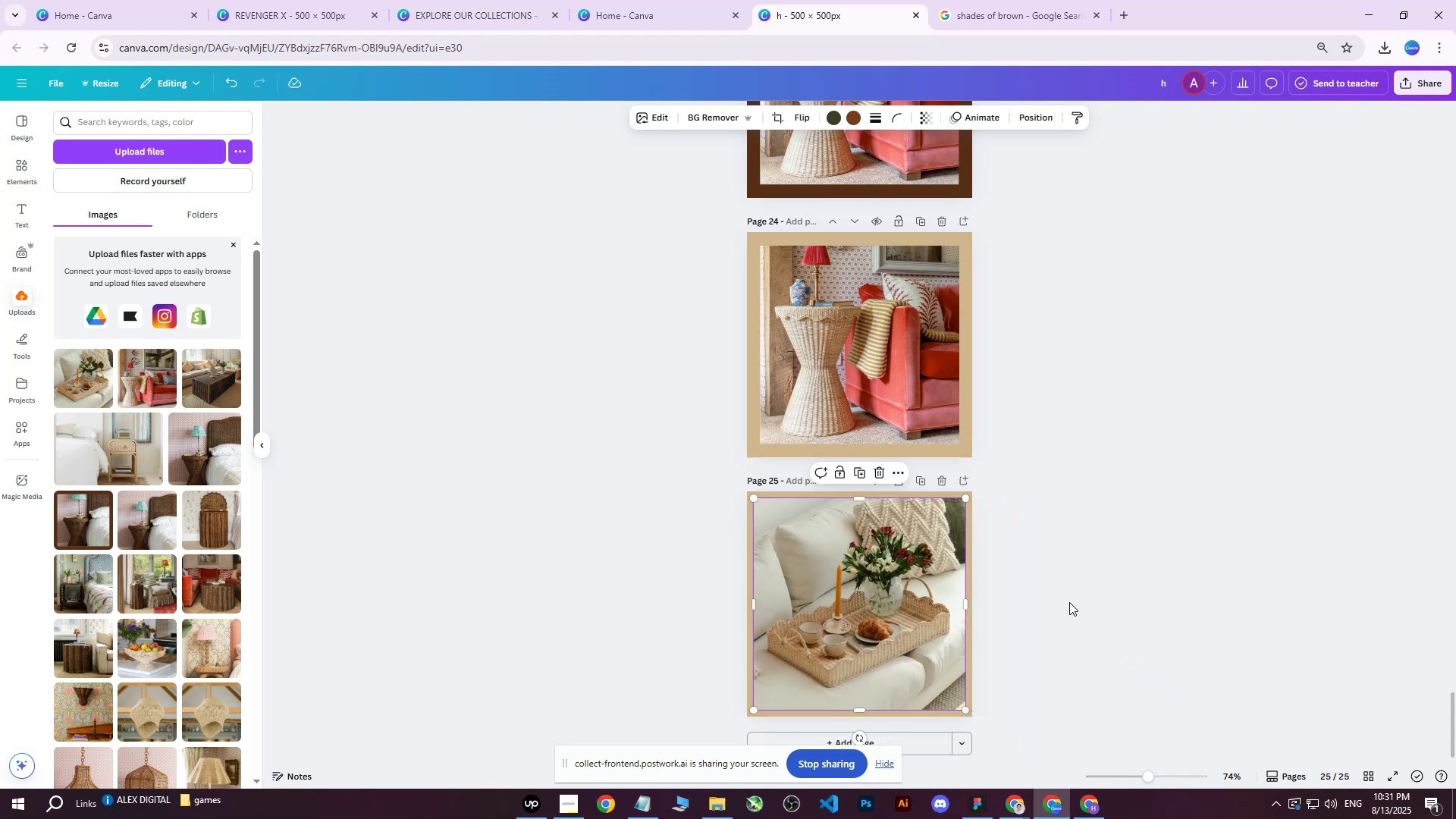 
left_click([1069, 602])
 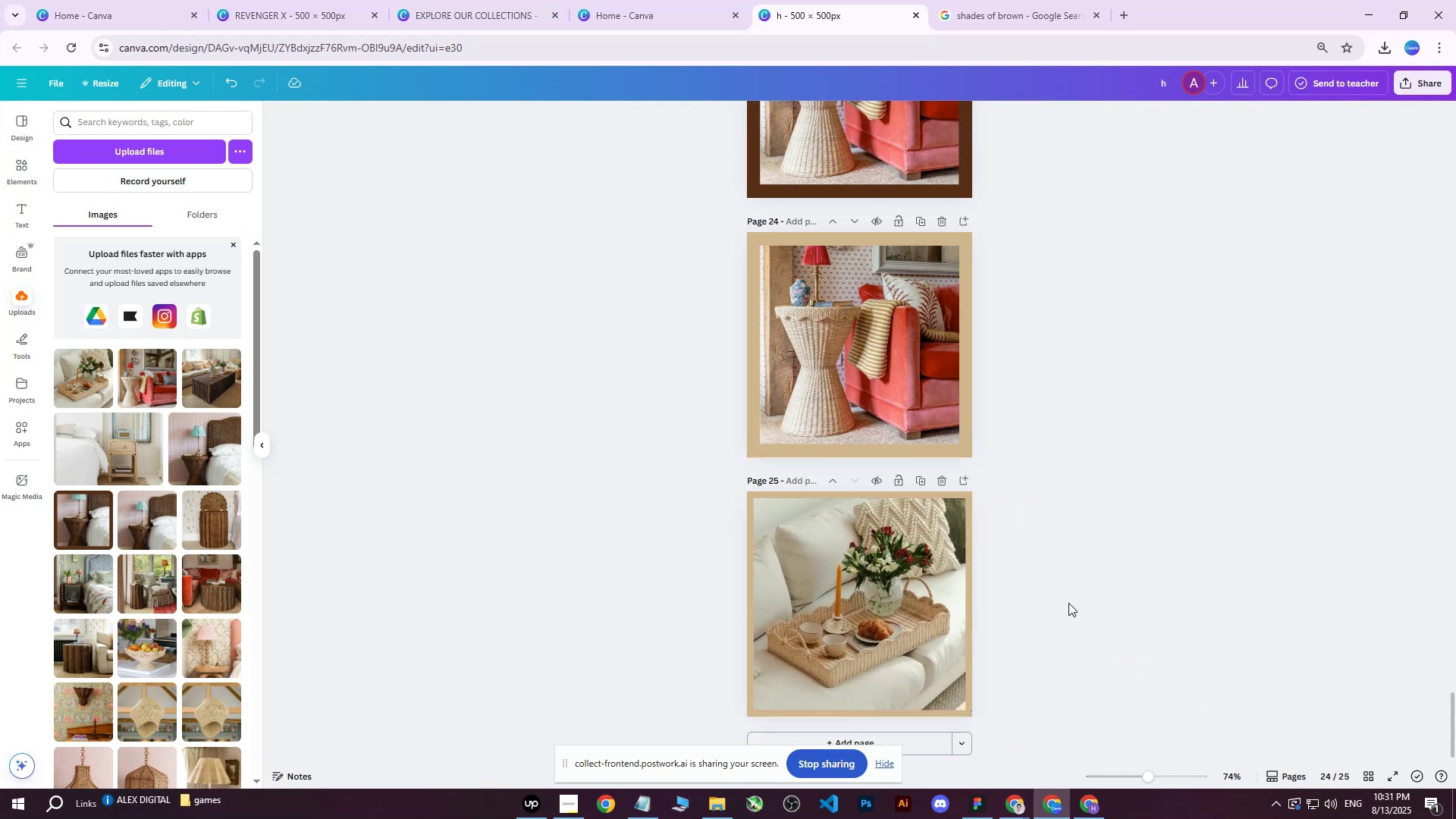 
scroll: coordinate [1054, 636], scroll_direction: down, amount: 6.0
 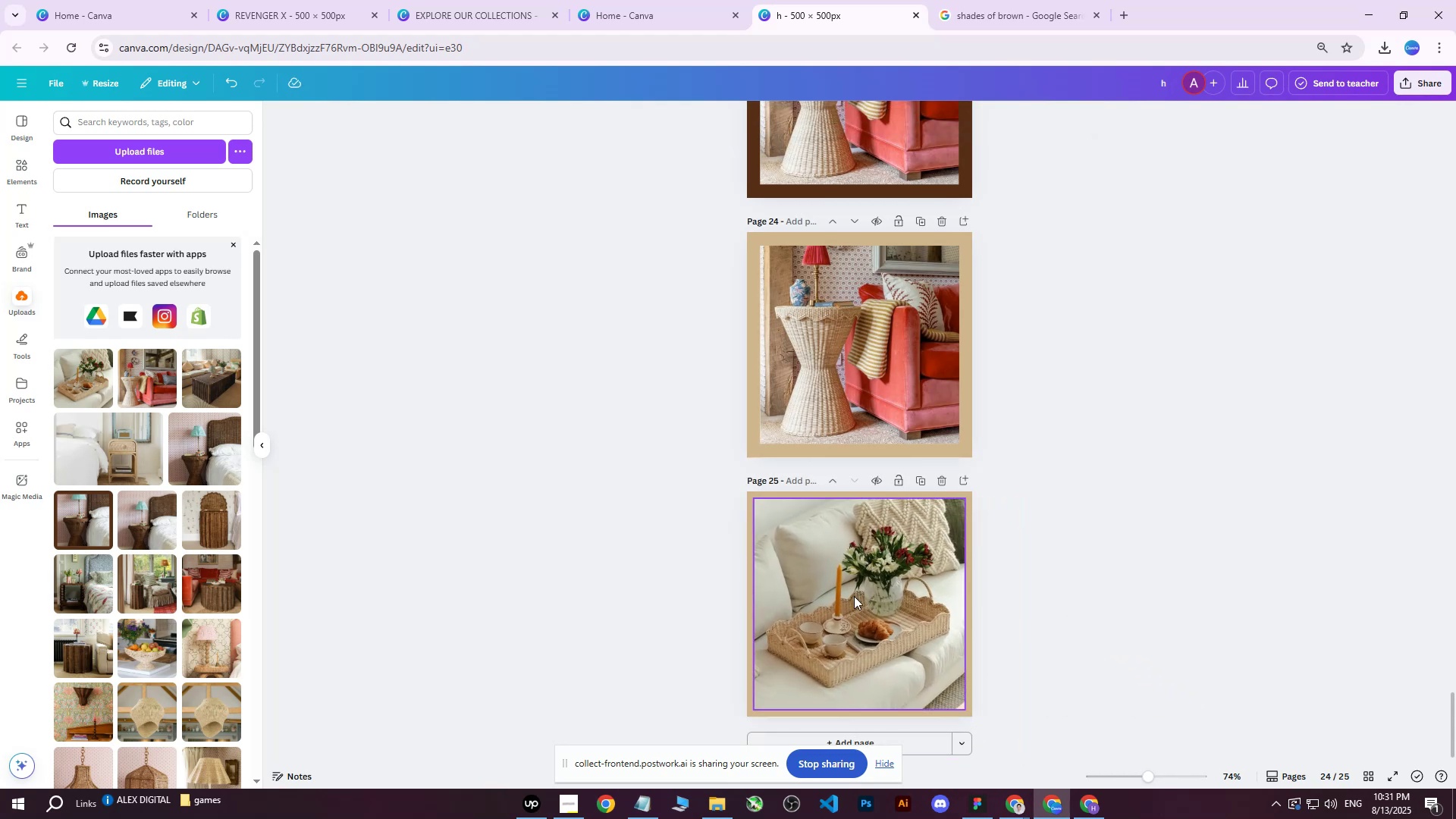 
left_click([852, 595])
 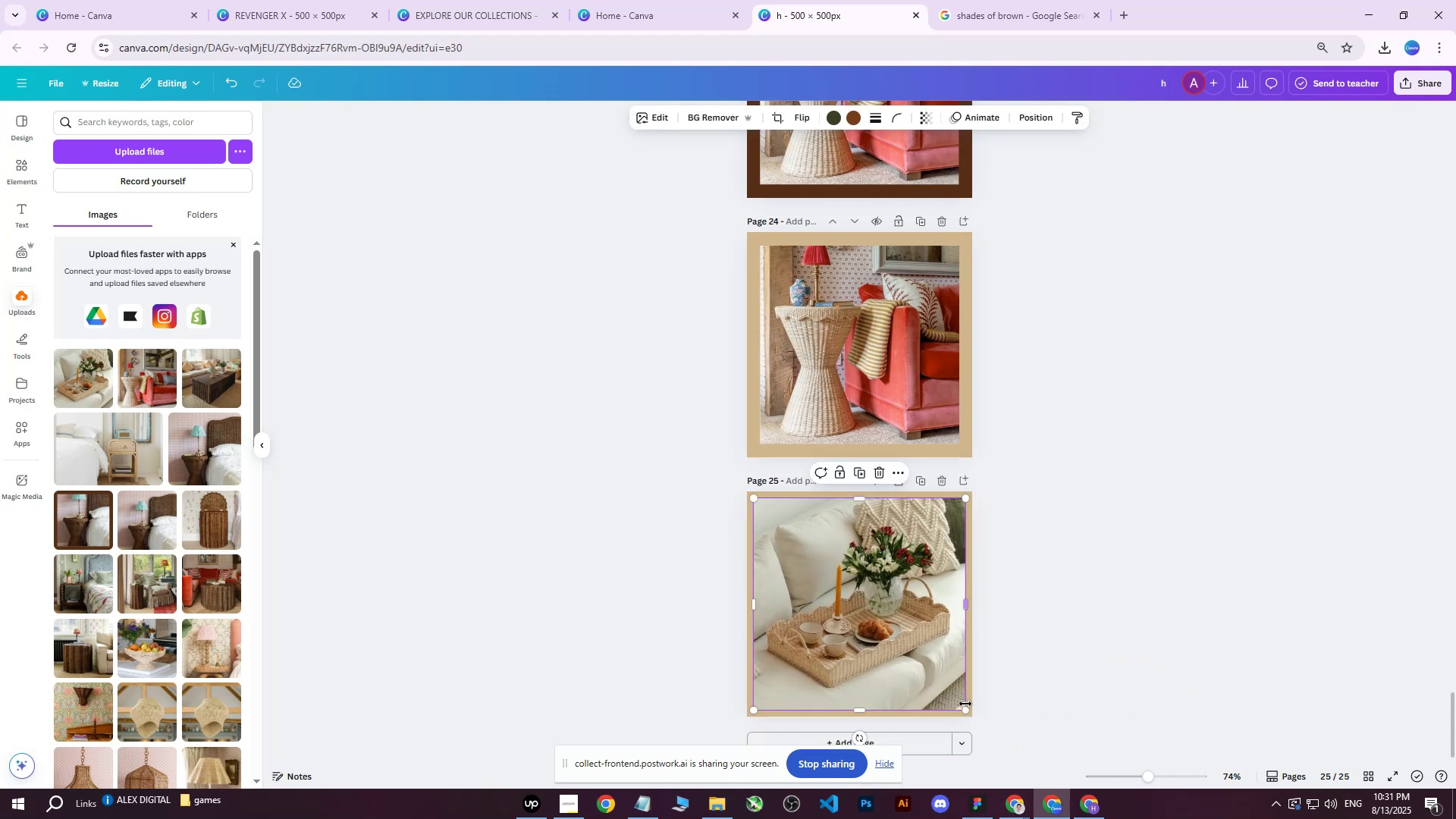 
left_click_drag(start_coordinate=[965, 710], to_coordinate=[974, 720])
 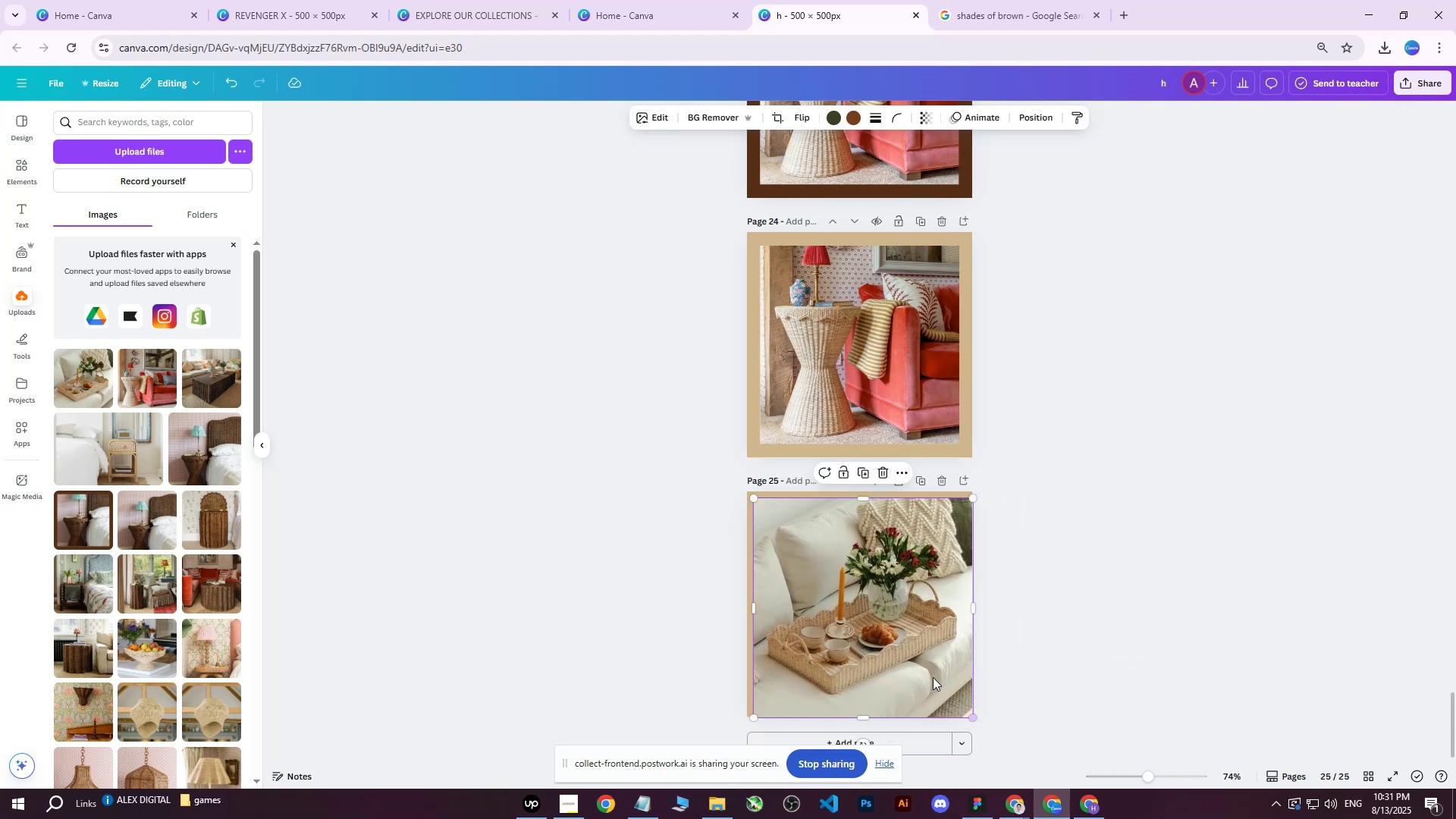 
left_click_drag(start_coordinate=[929, 674], to_coordinate=[924, 673])
 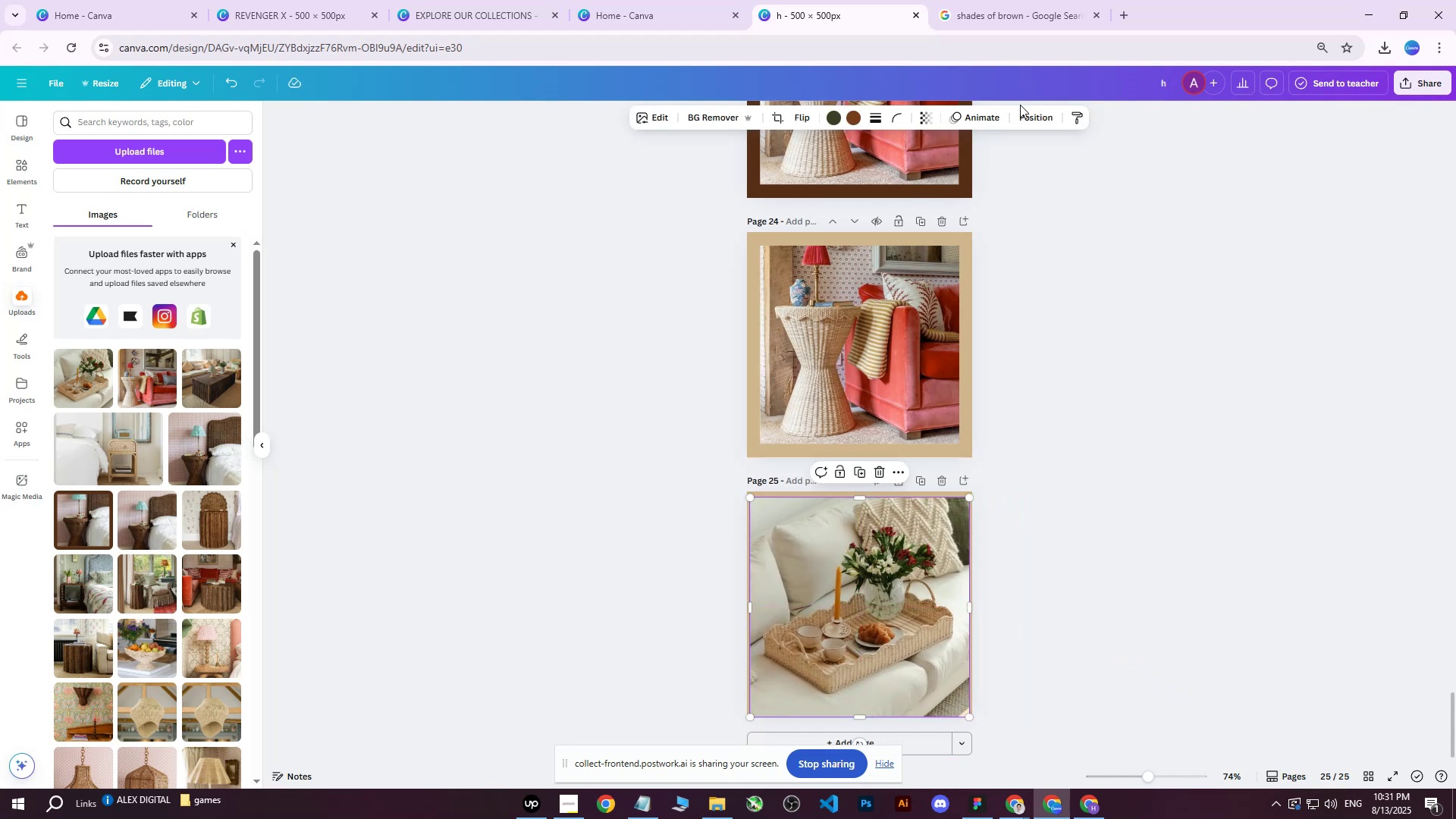 
double_click([1022, 118])
 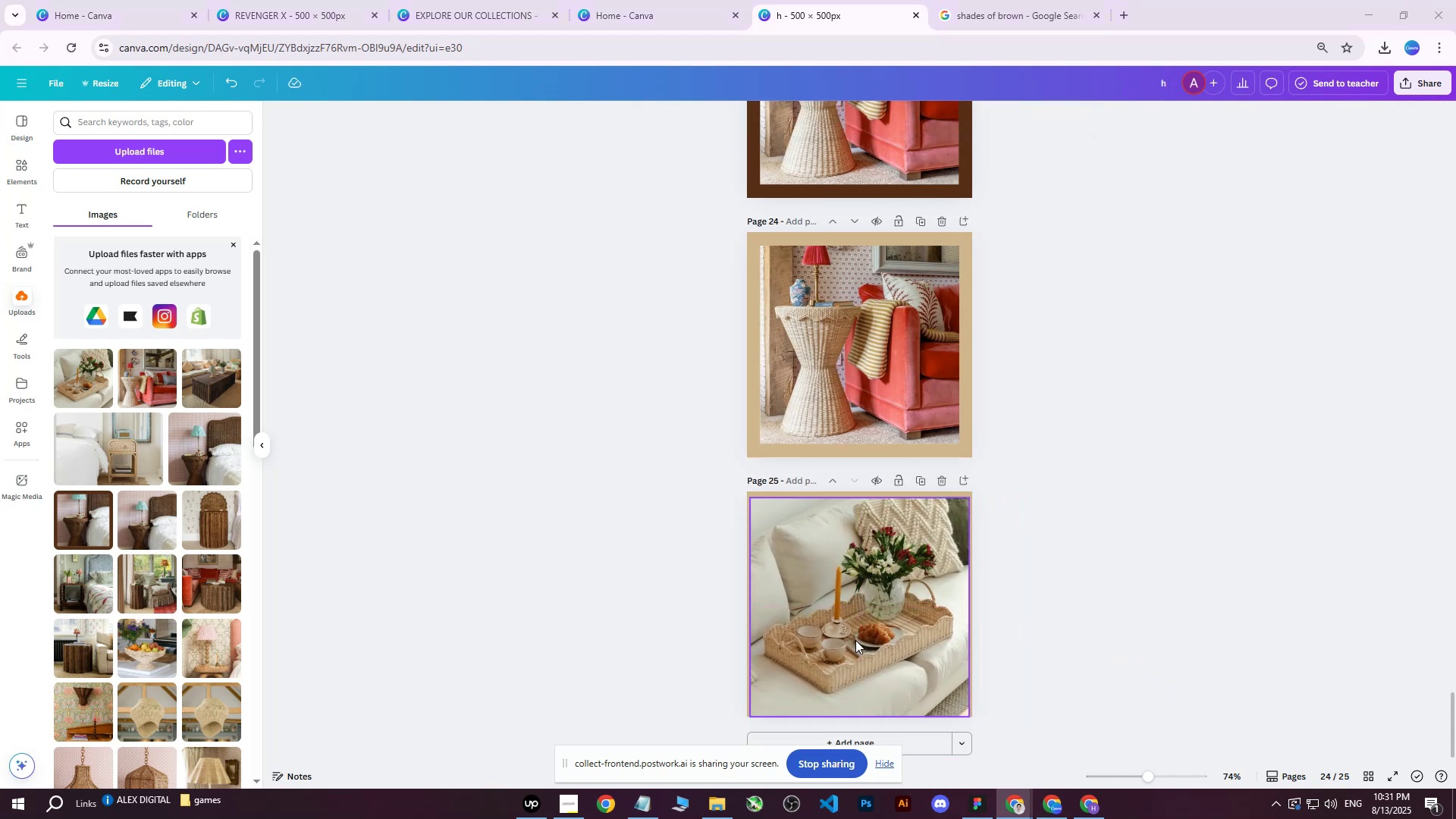 
double_click([852, 598])
 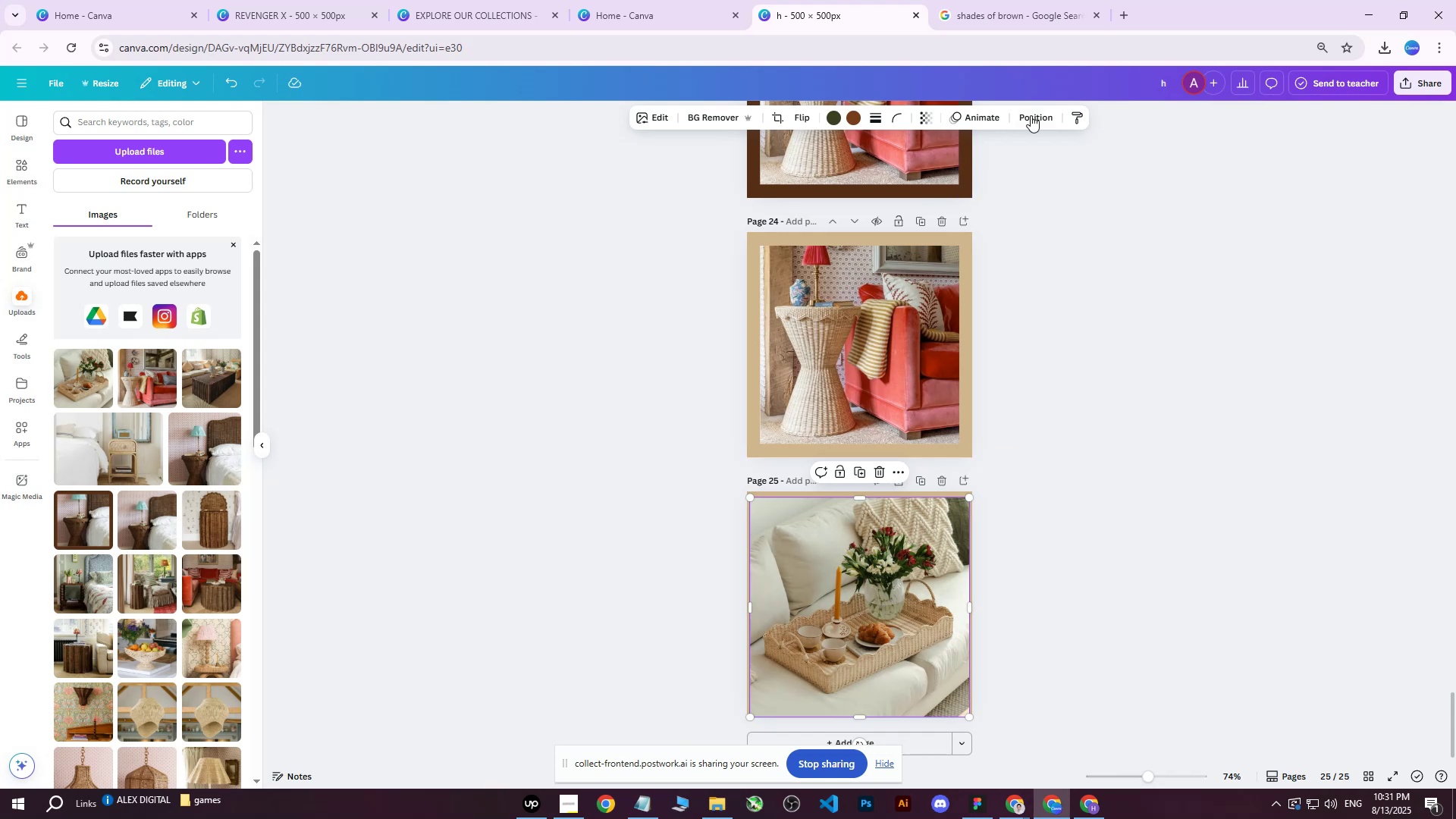 
left_click([1038, 111])
 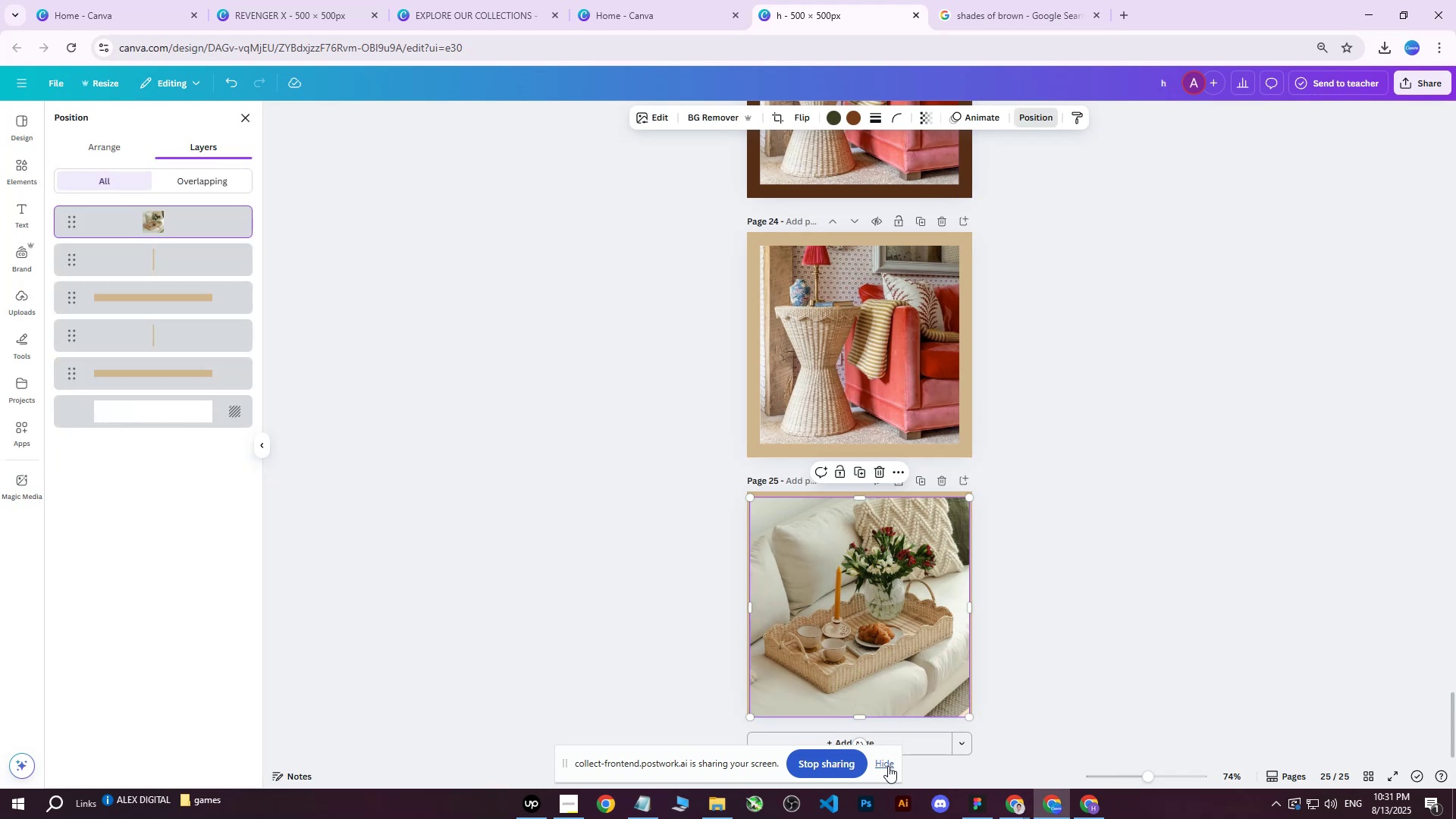 
left_click([890, 767])
 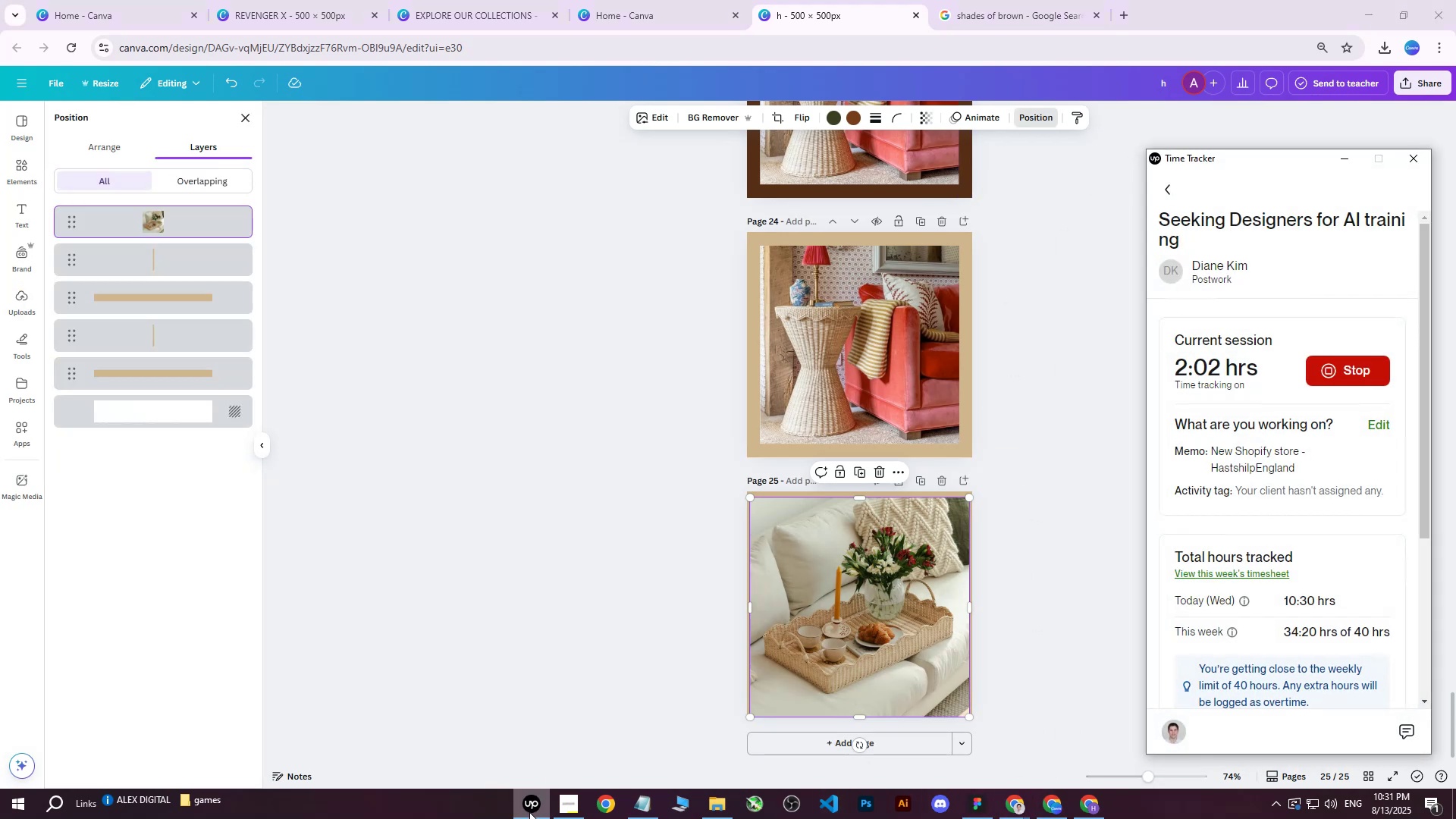 
left_click([528, 814])
 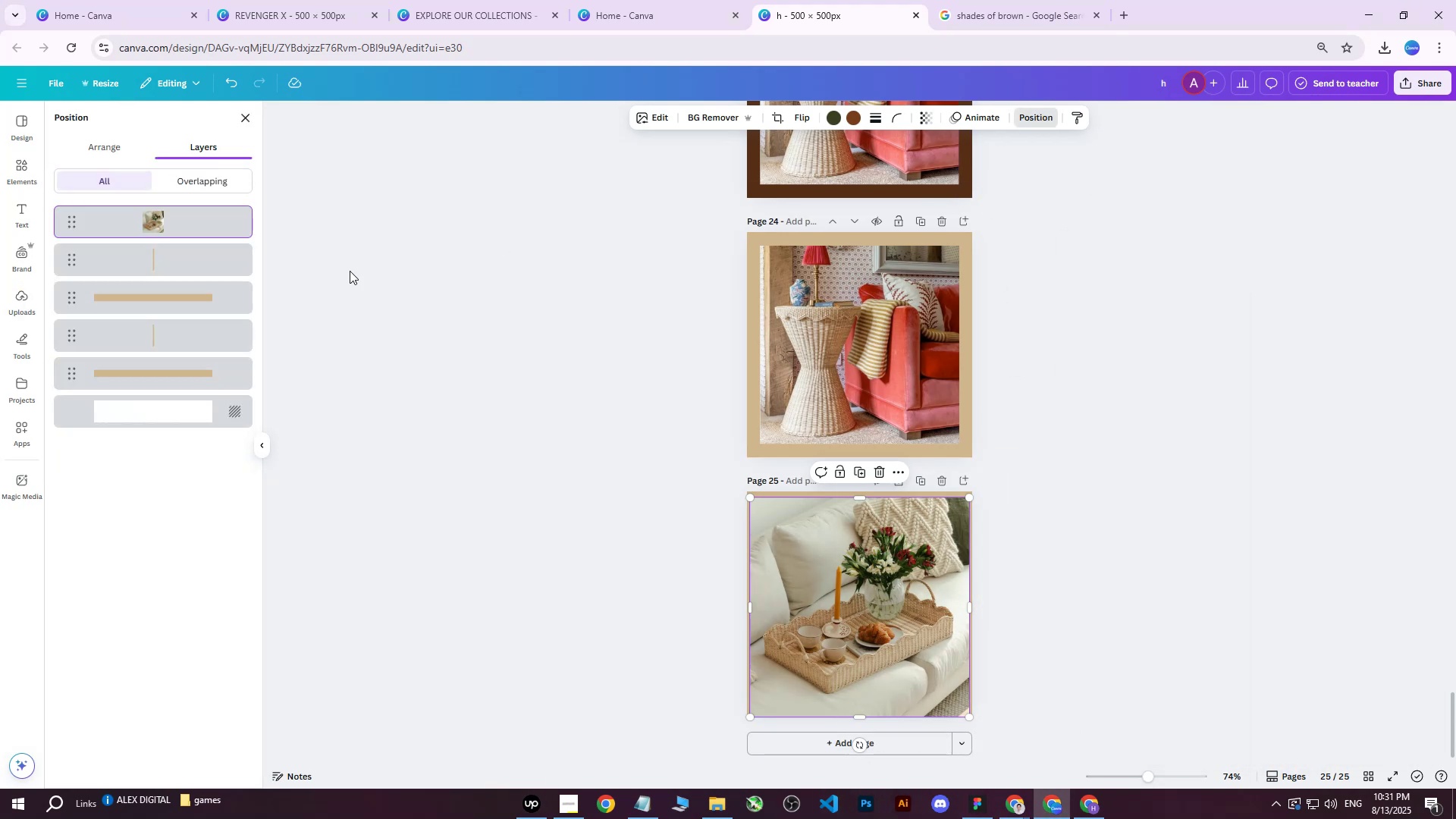 
left_click_drag(start_coordinate=[165, 231], to_coordinate=[159, 404])
 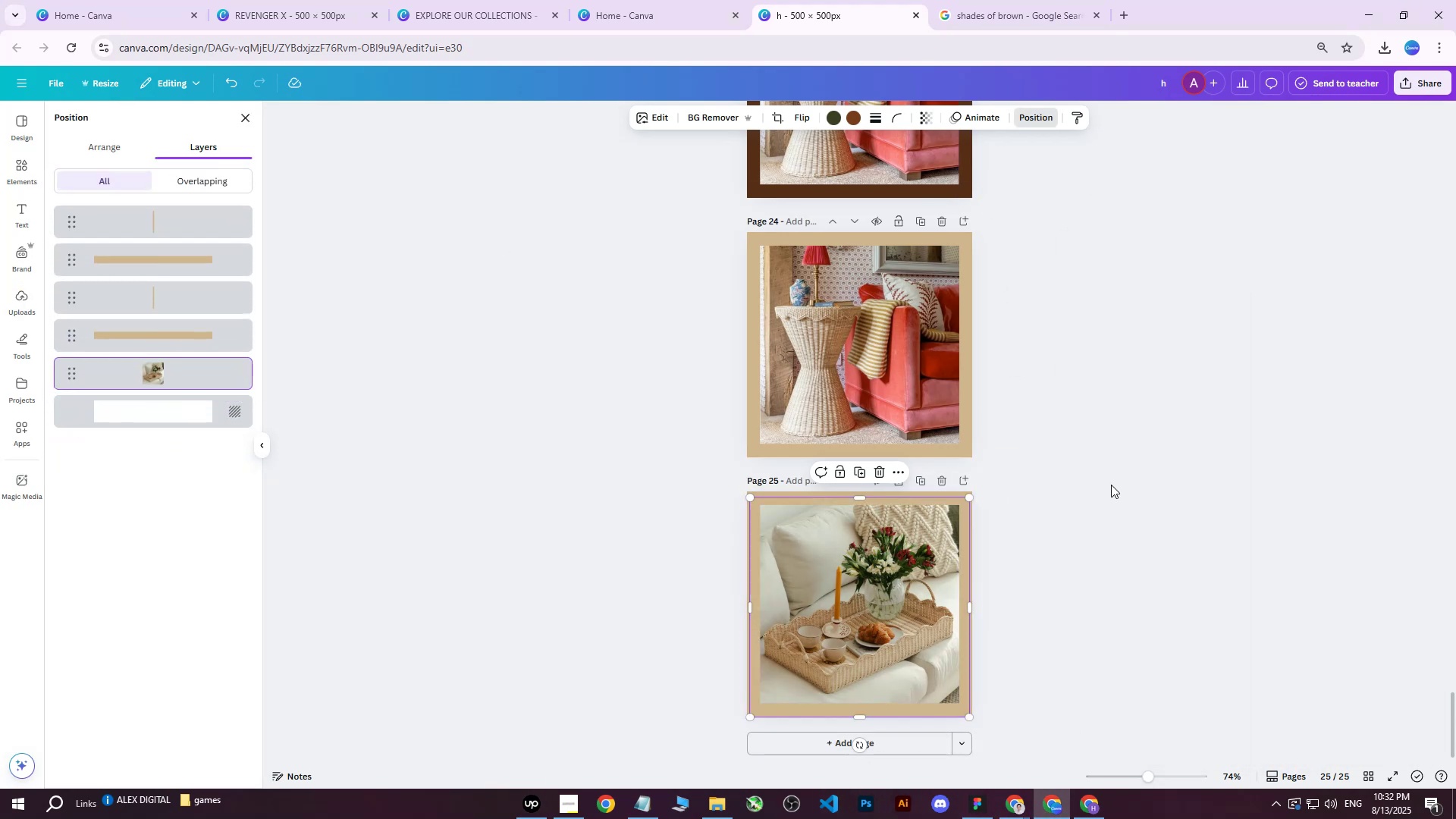 
double_click([1111, 485])
 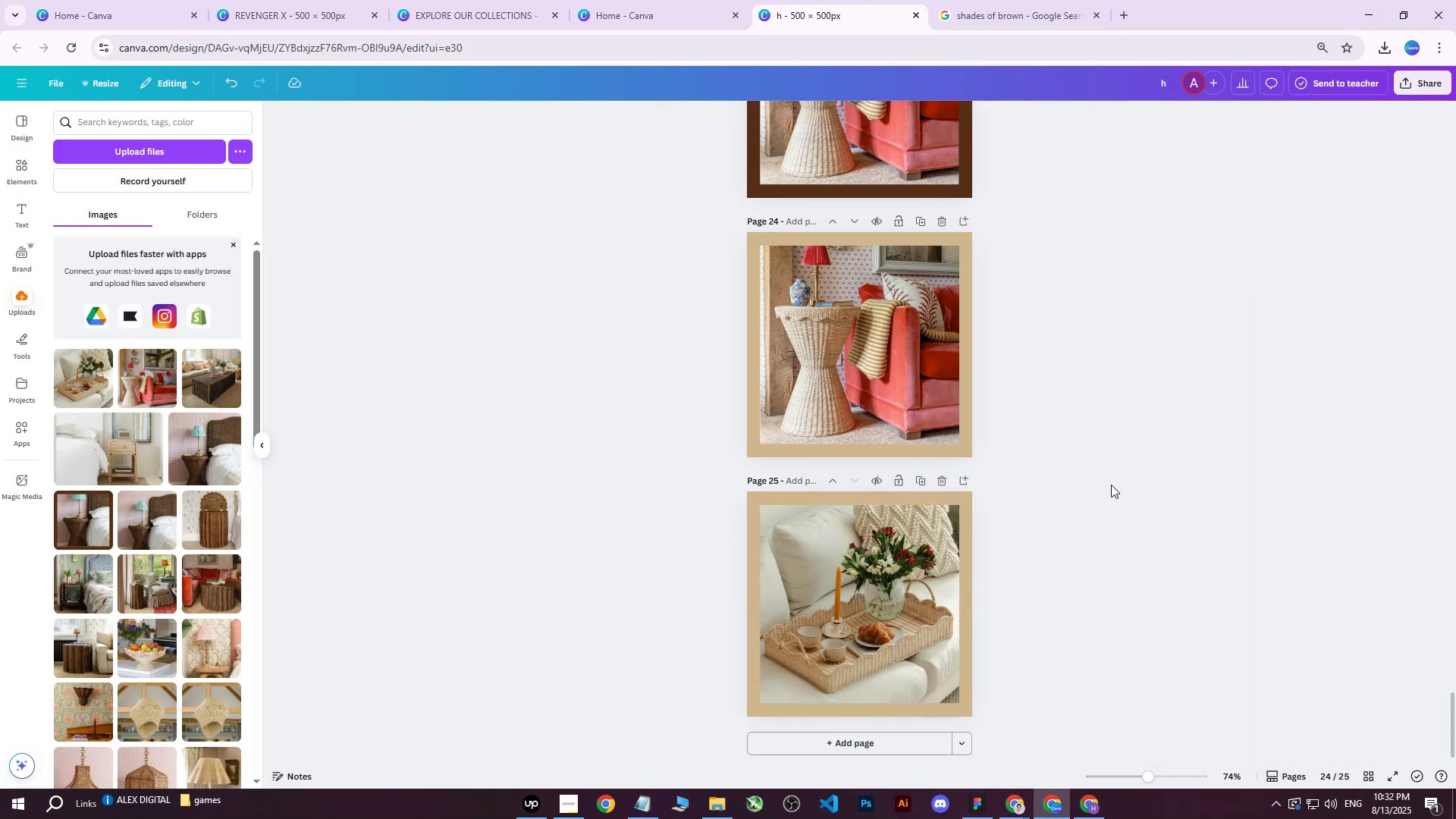 
triple_click([1111, 485])
 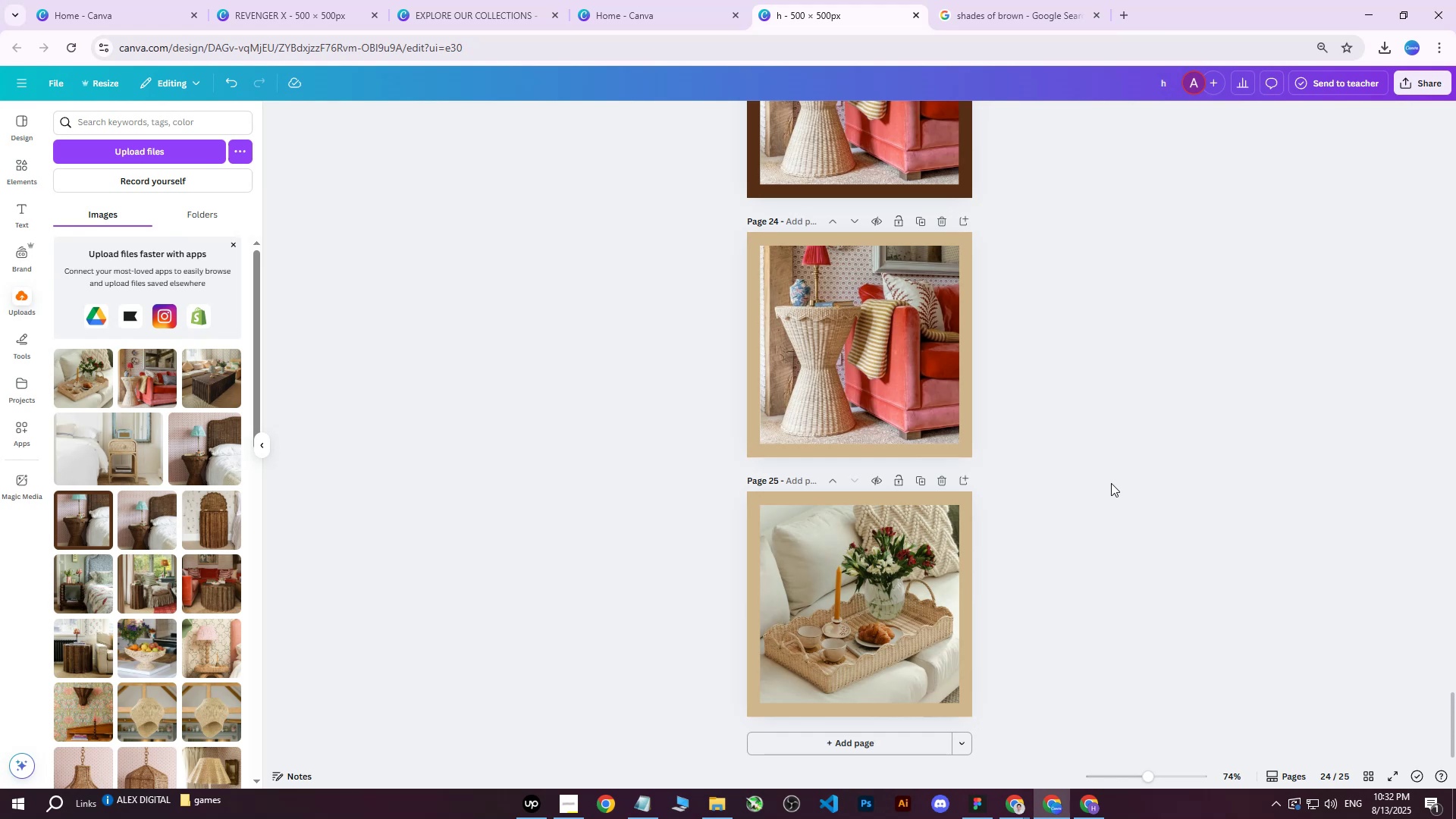 
wait(8.12)
 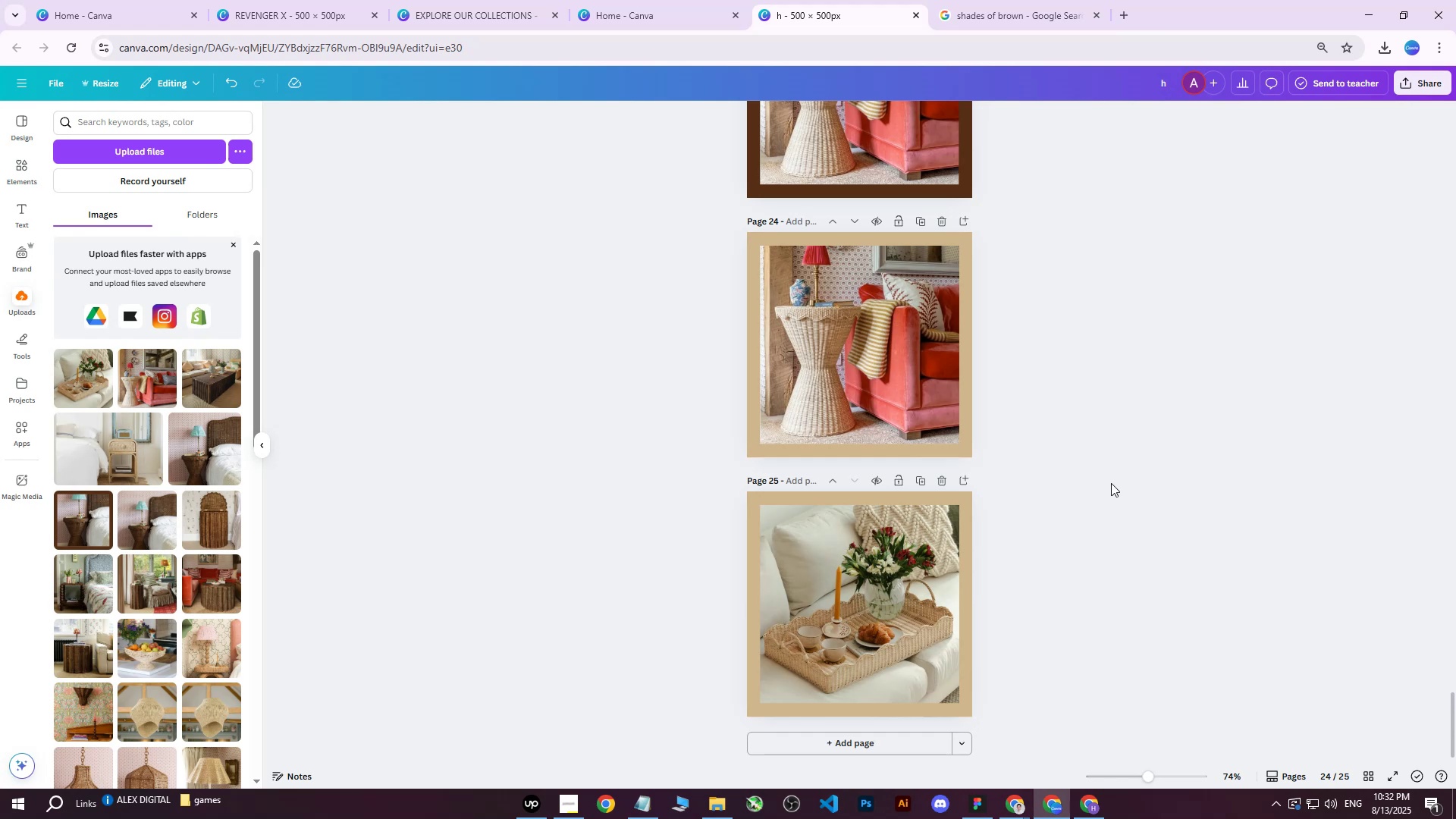 
left_click([1399, 87])
 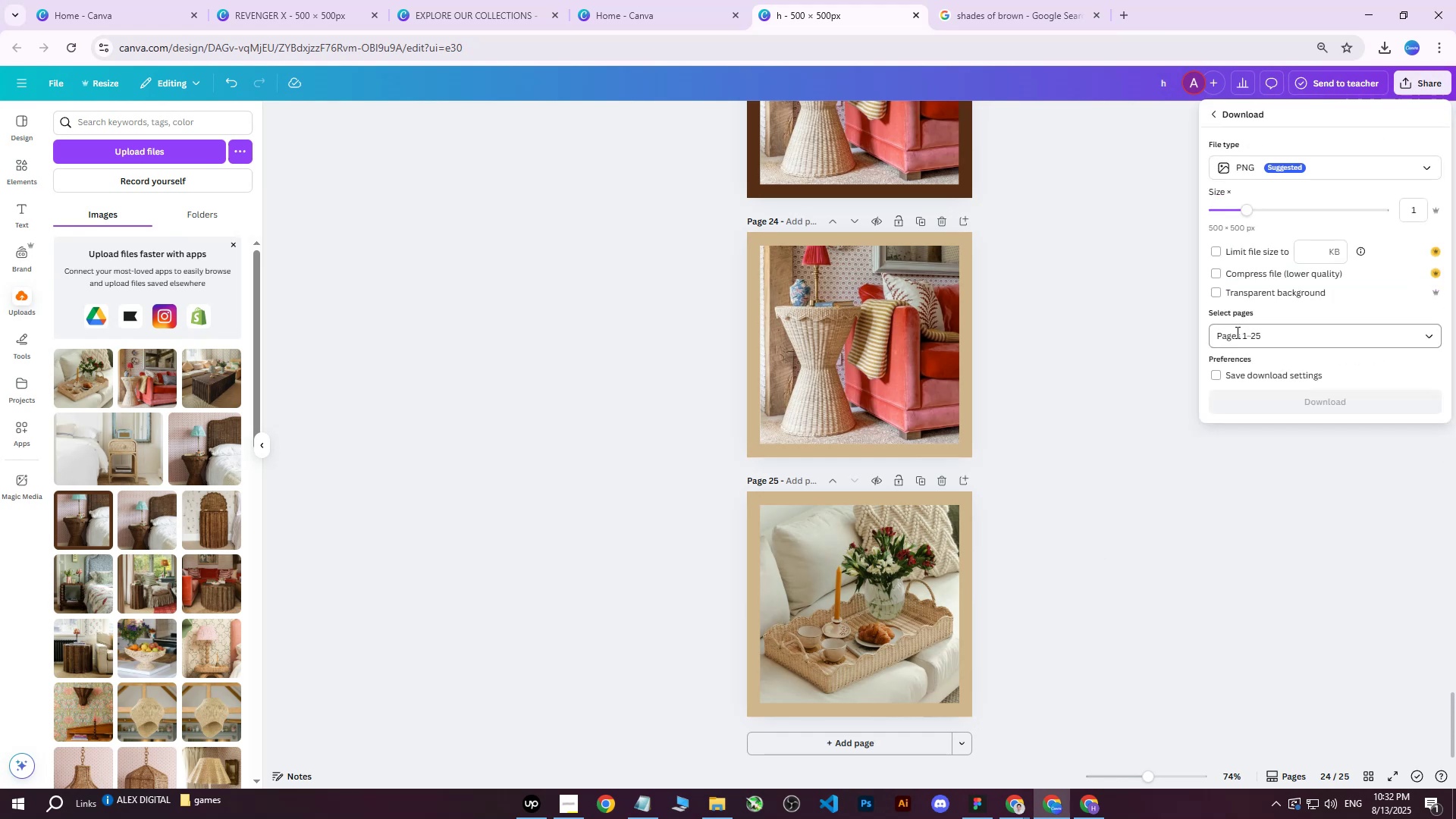 
double_click([1239, 337])
 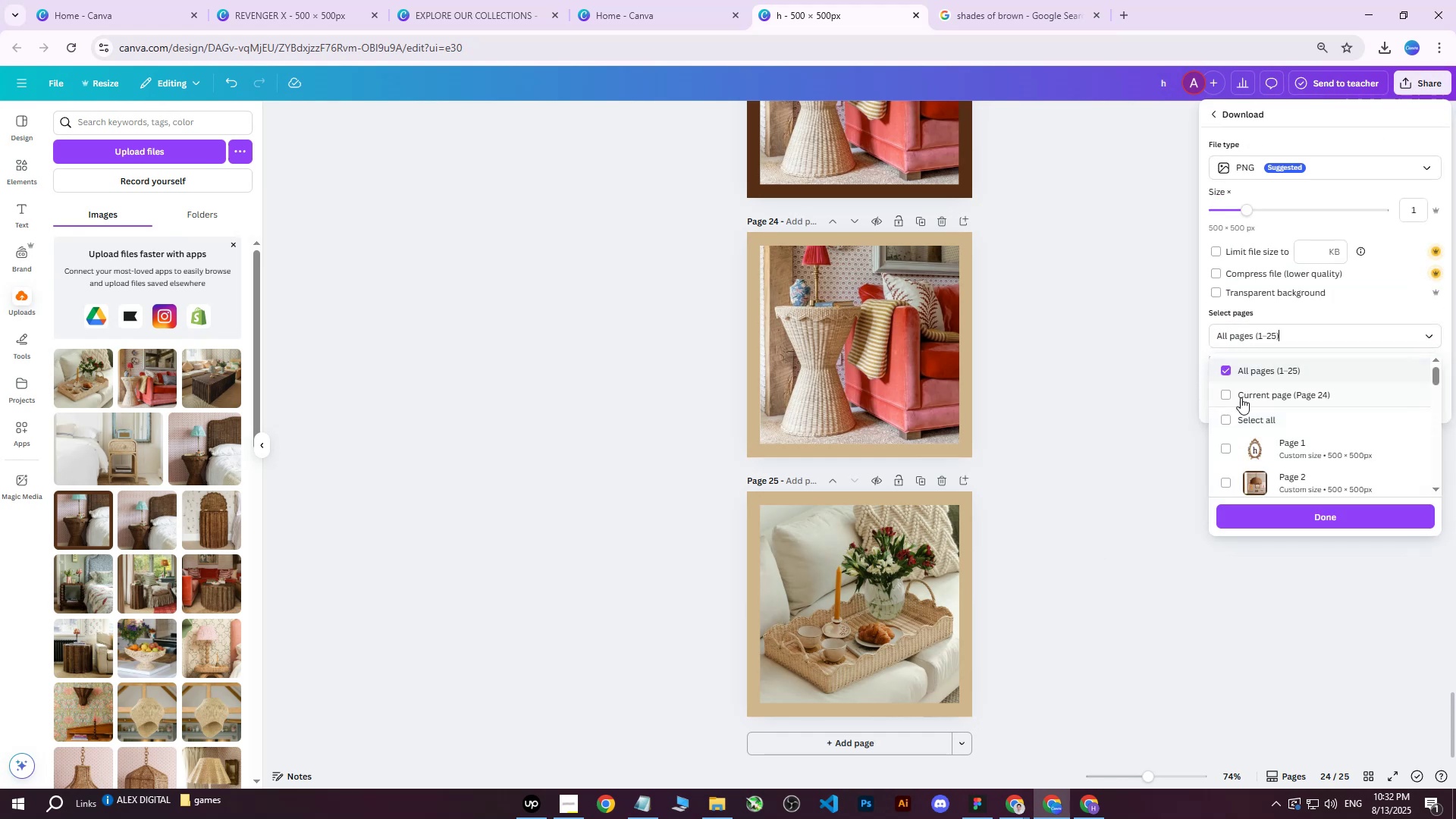 
triple_click([1241, 401])
 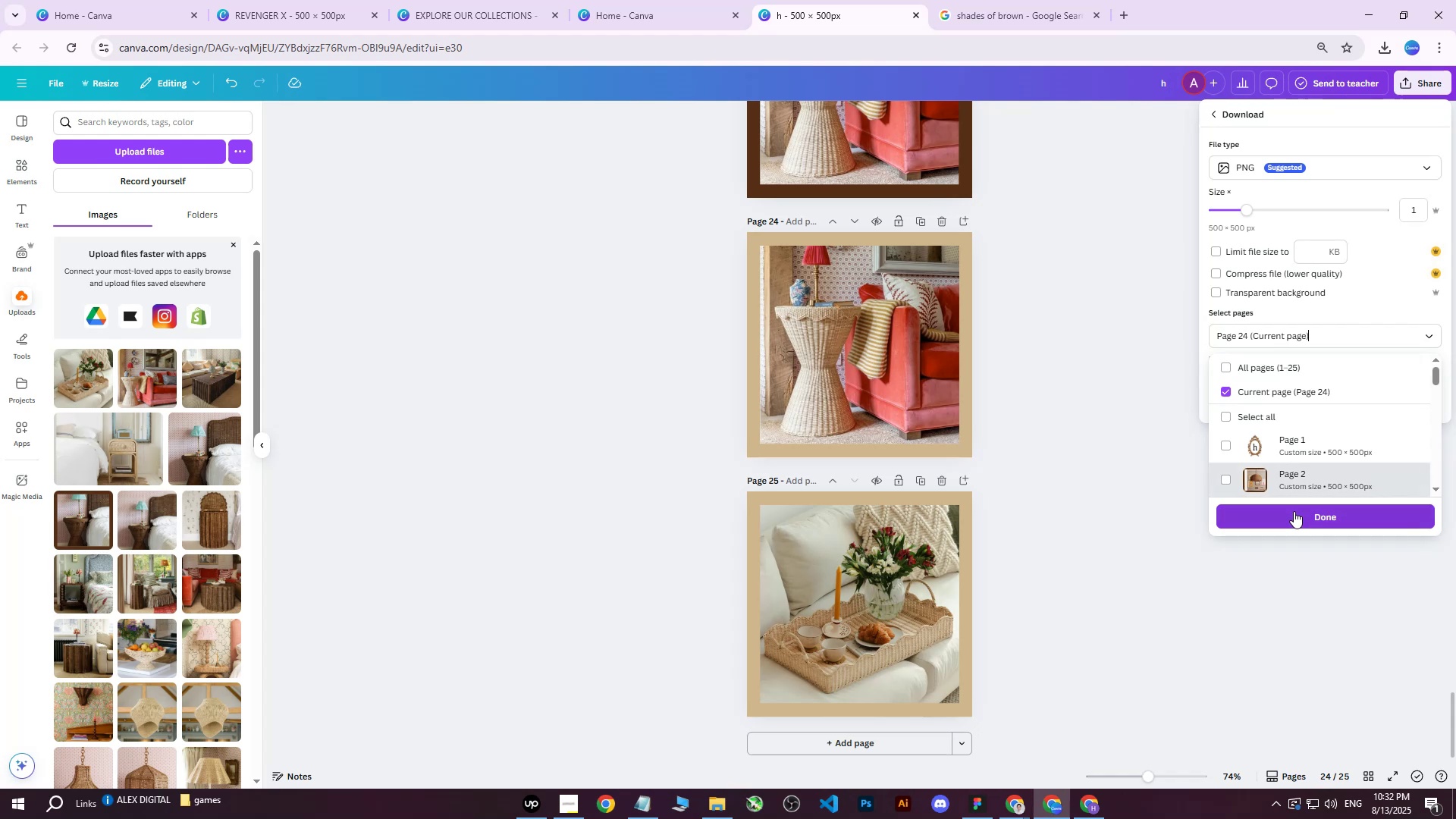 
left_click([1291, 518])
 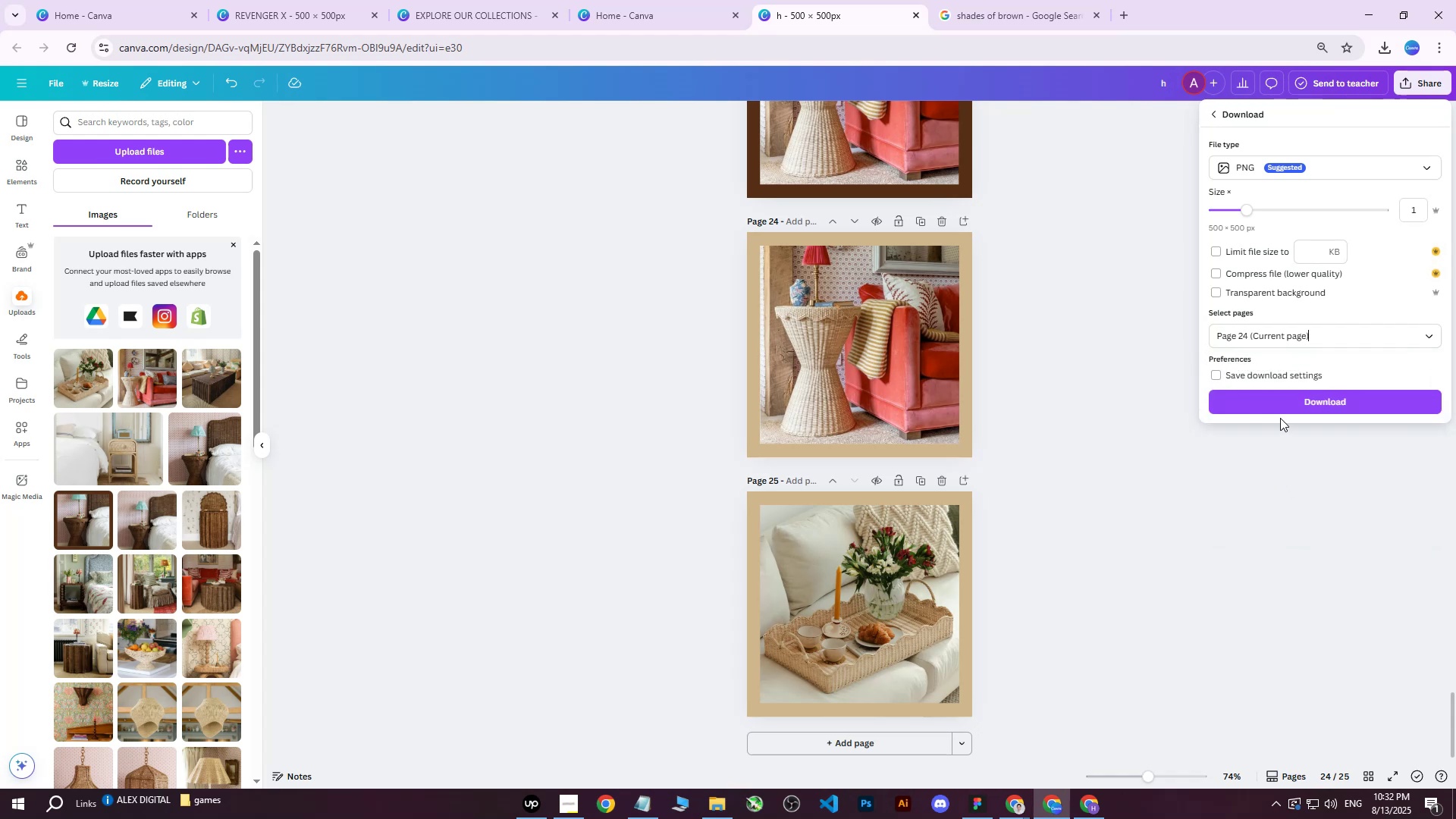 
left_click([1280, 410])
 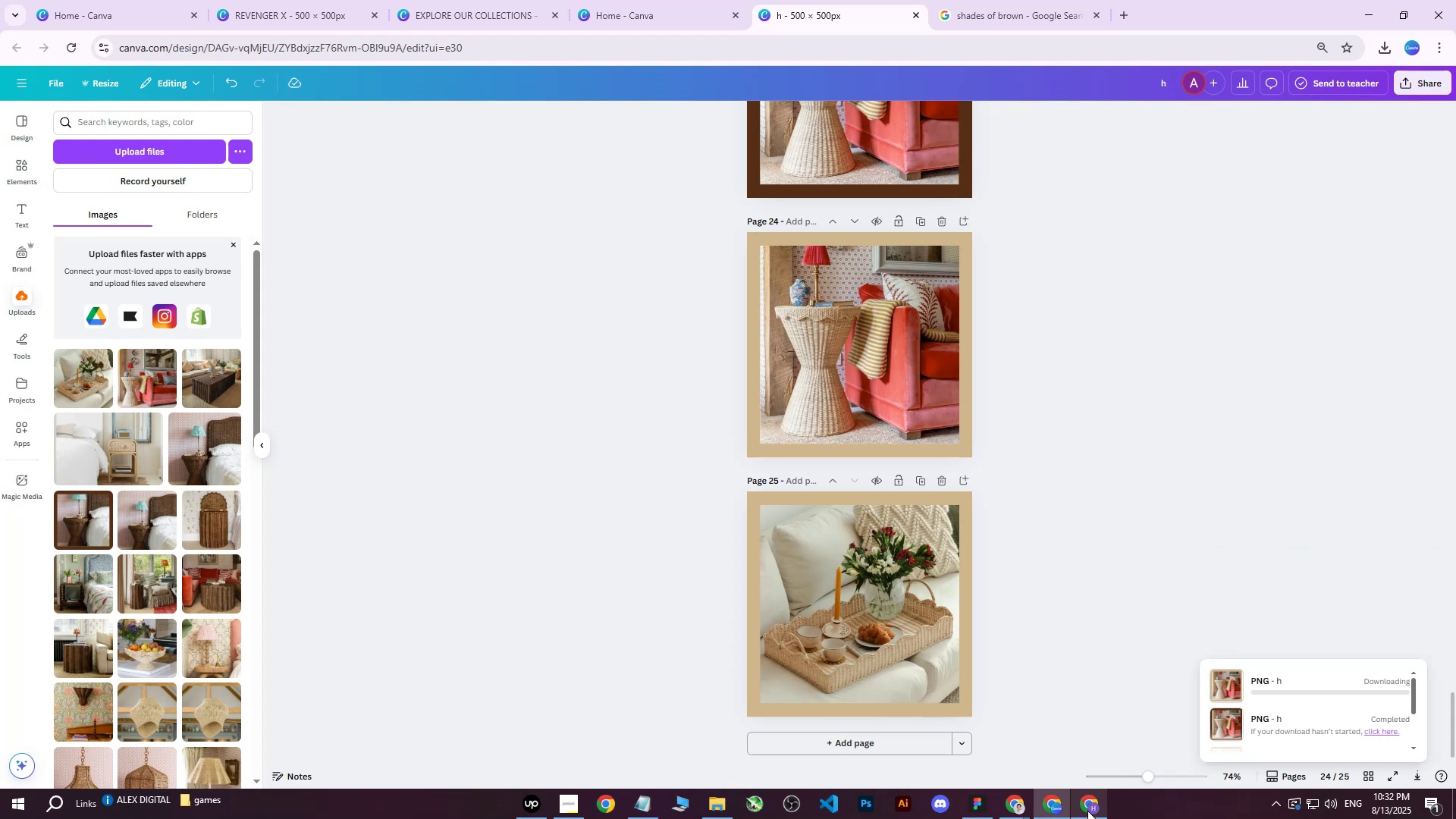 
left_click([1087, 811])
 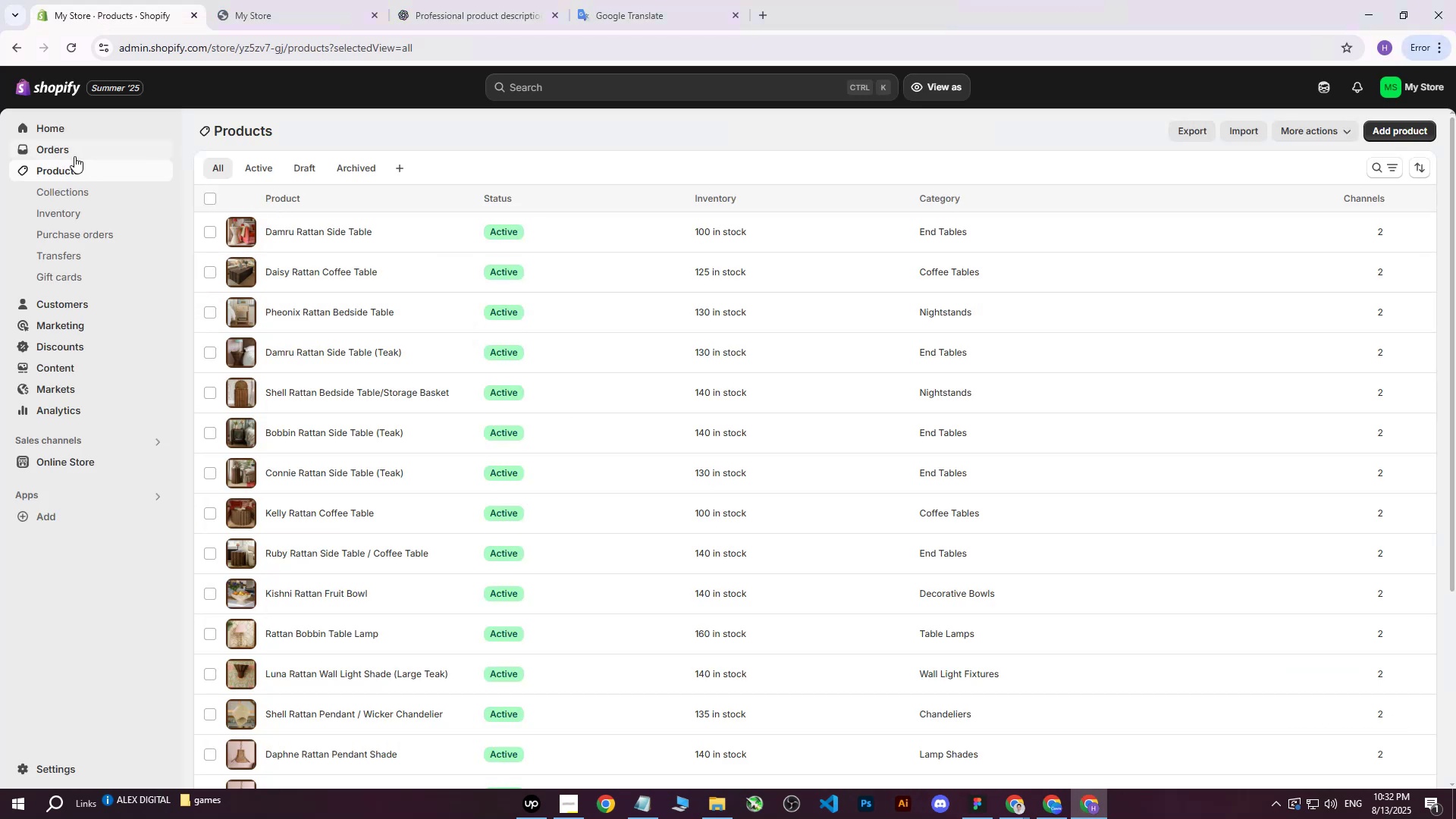 
left_click([64, 171])
 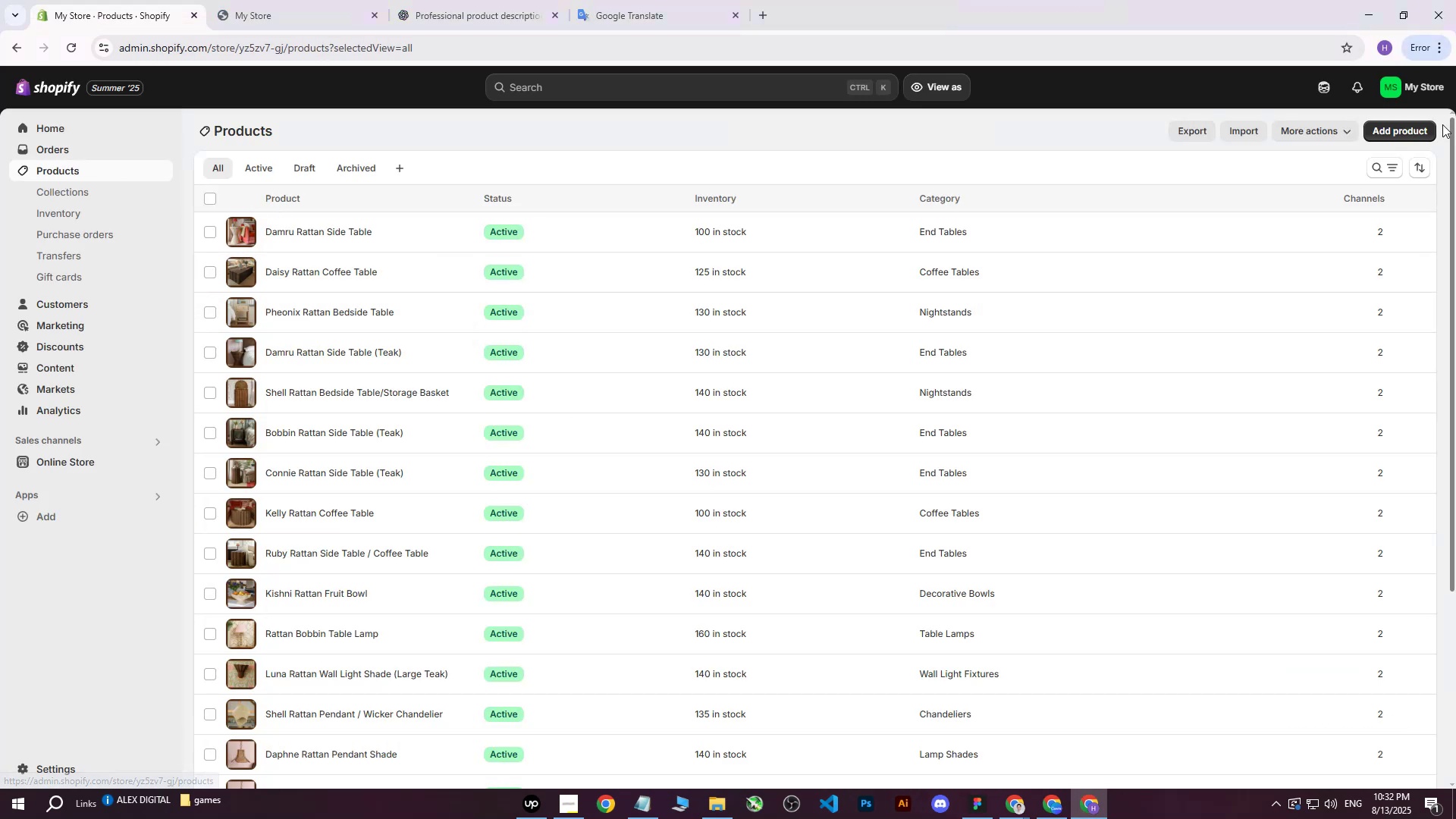 
left_click([1420, 133])
 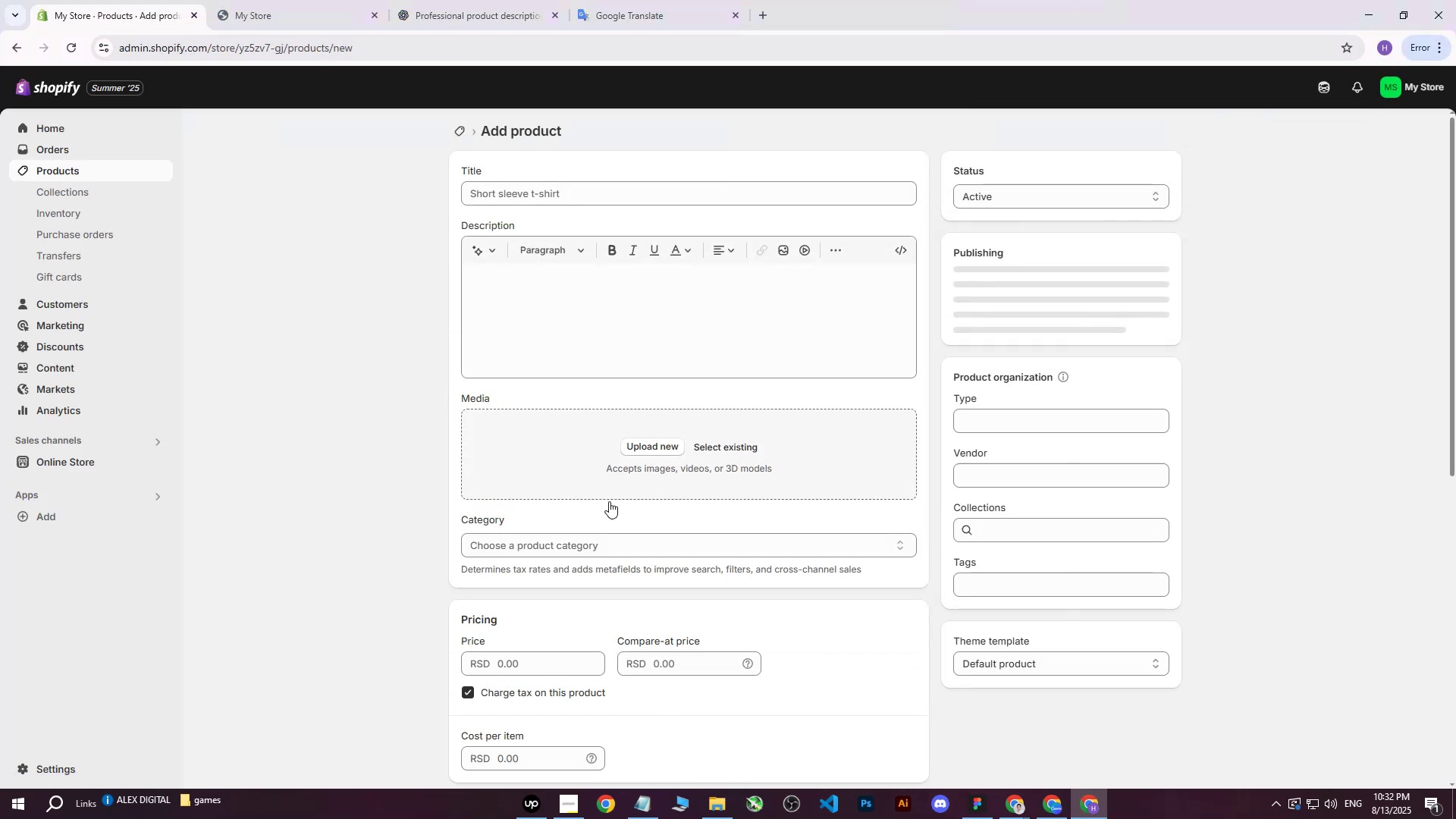 
left_click([623, 460])
 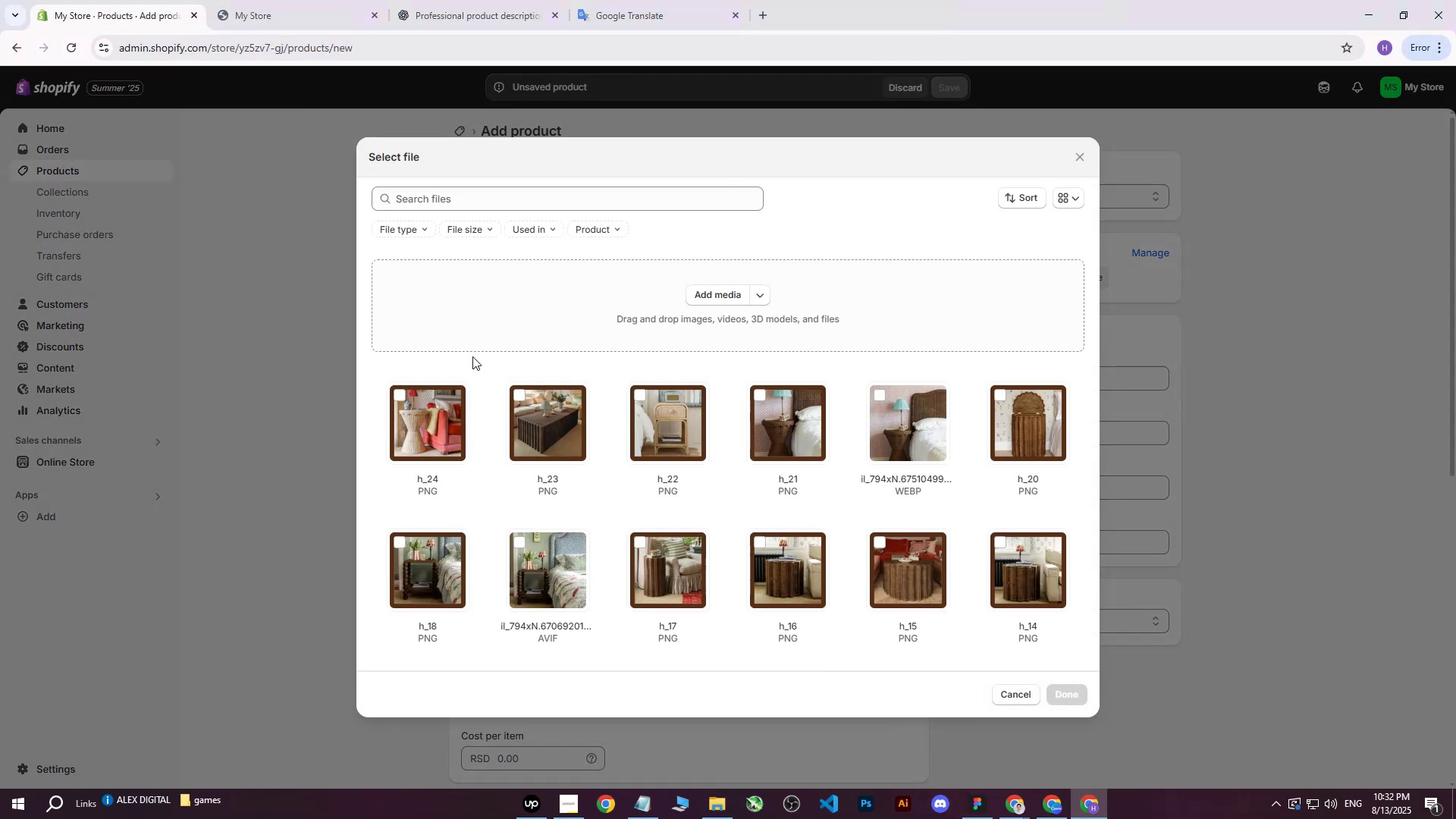 
left_click([717, 299])
 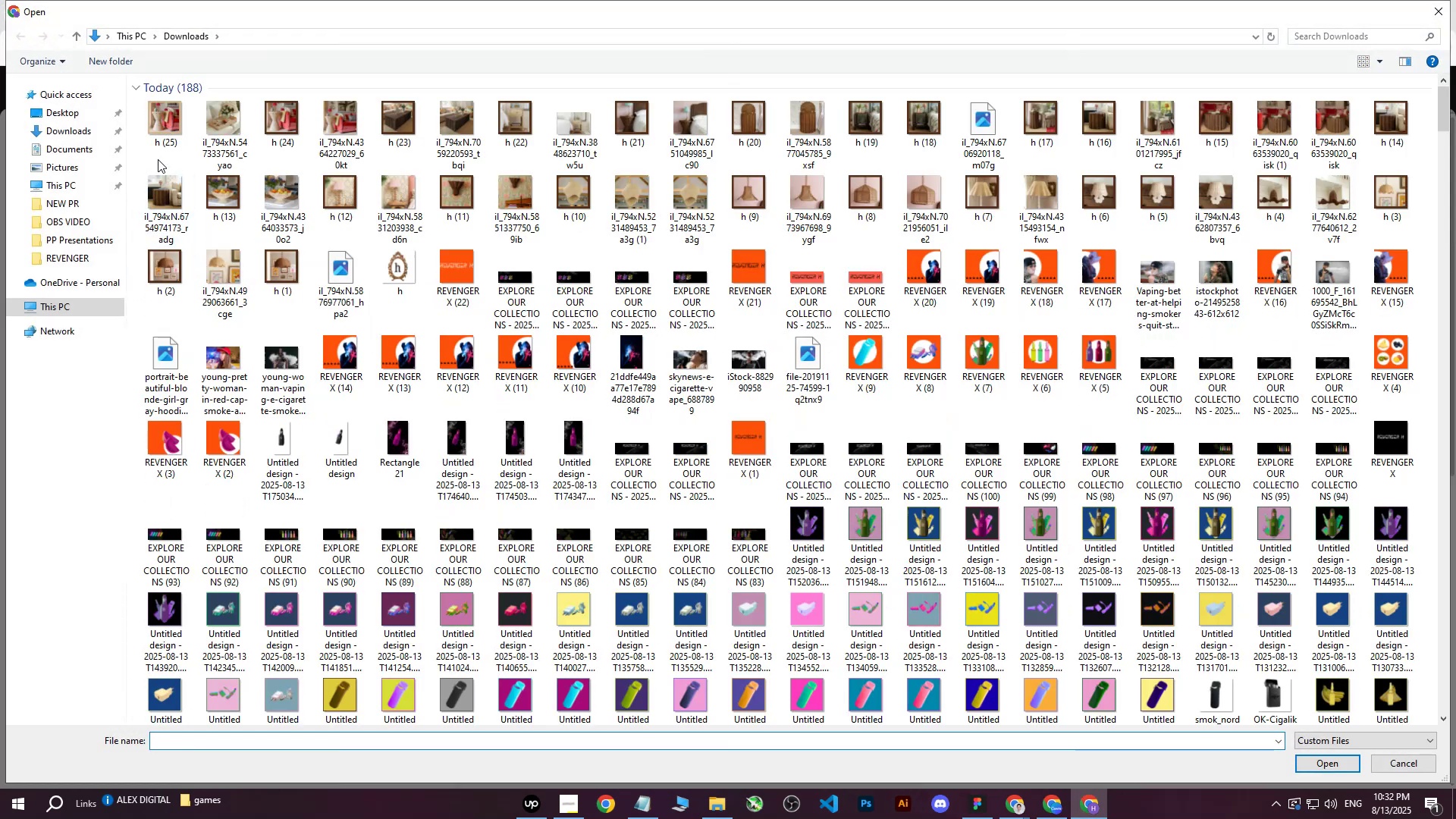 
left_click([164, 129])
 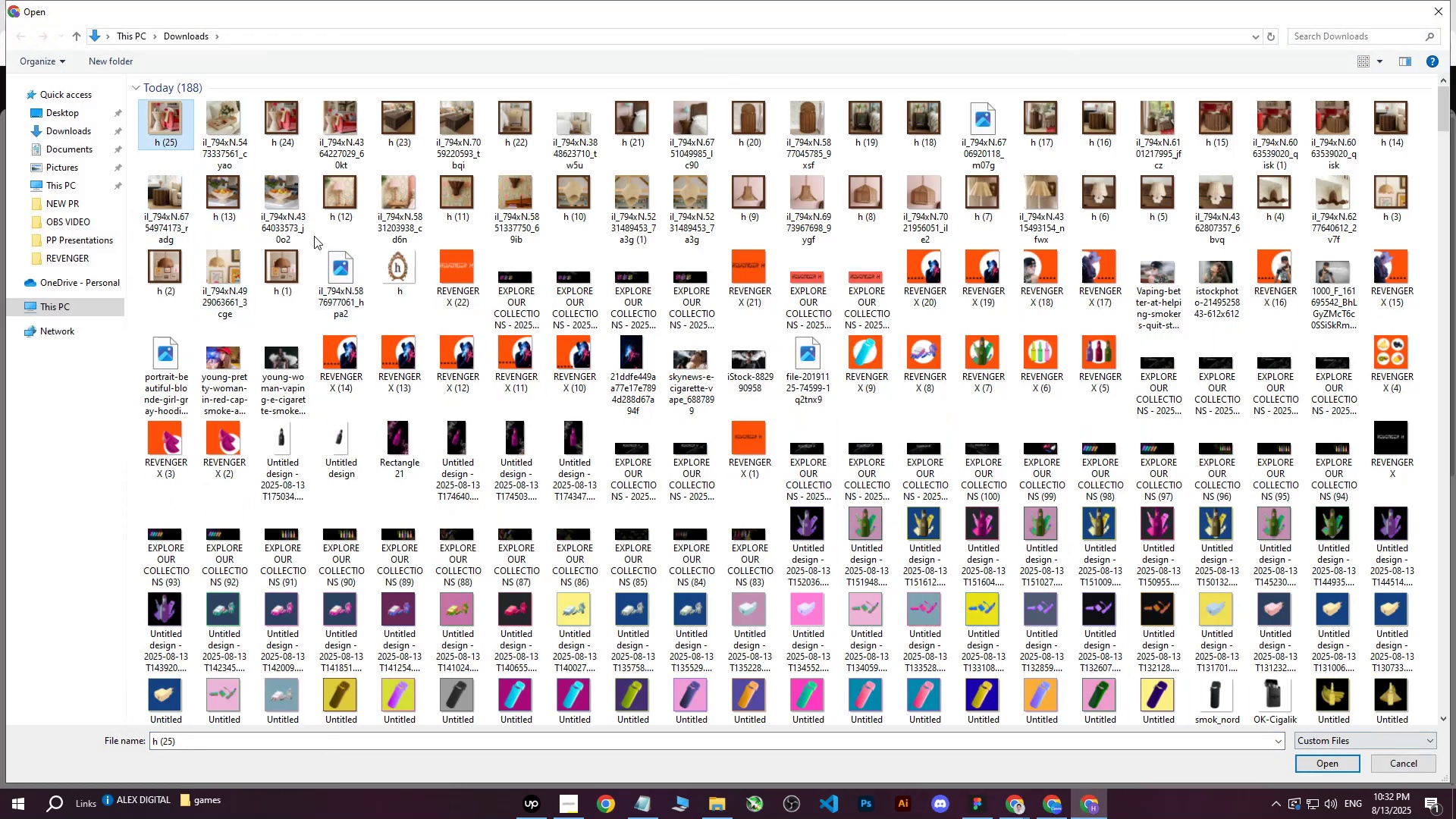 
double_click([68, 132])
 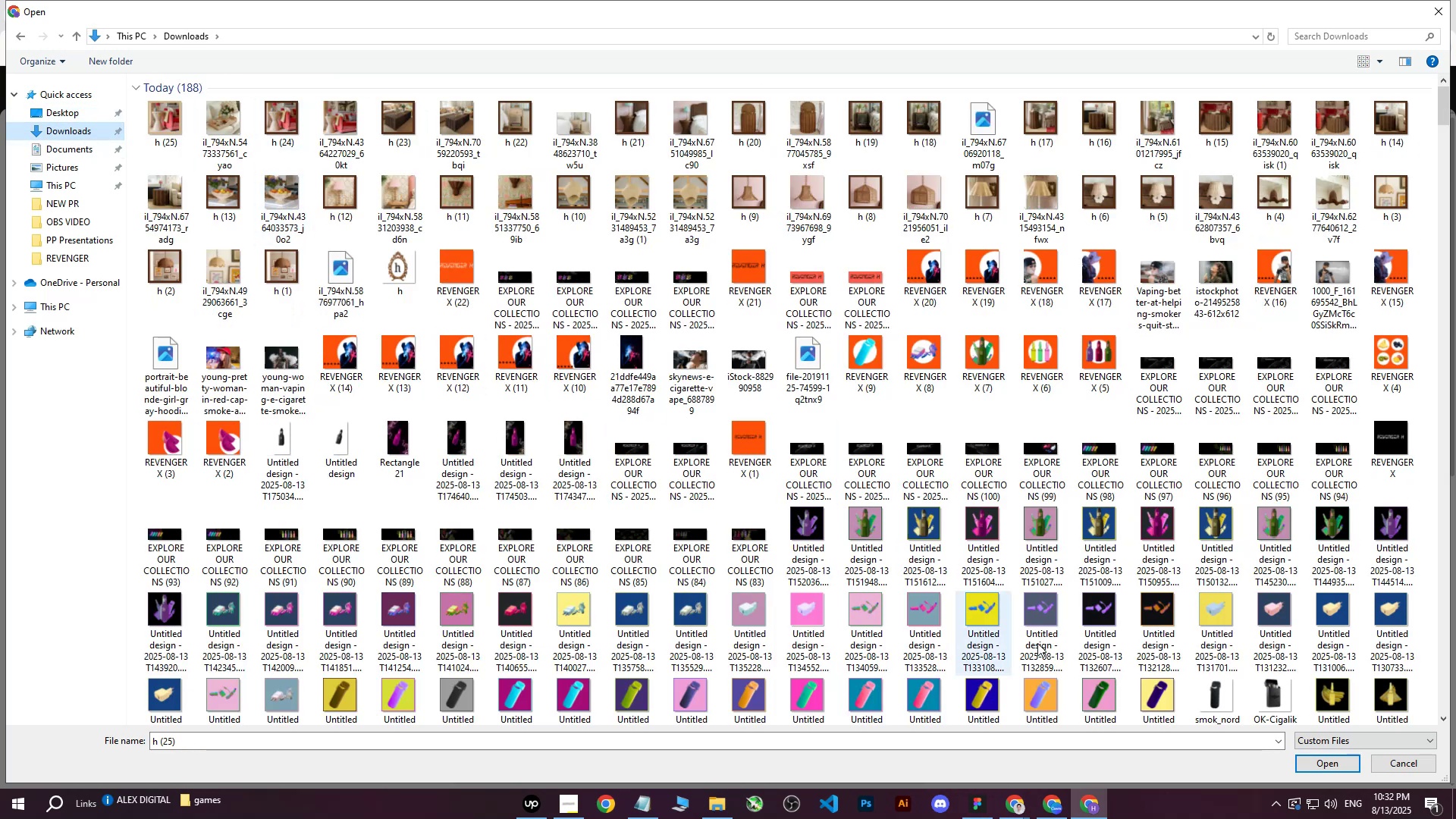 
left_click([1063, 802])
 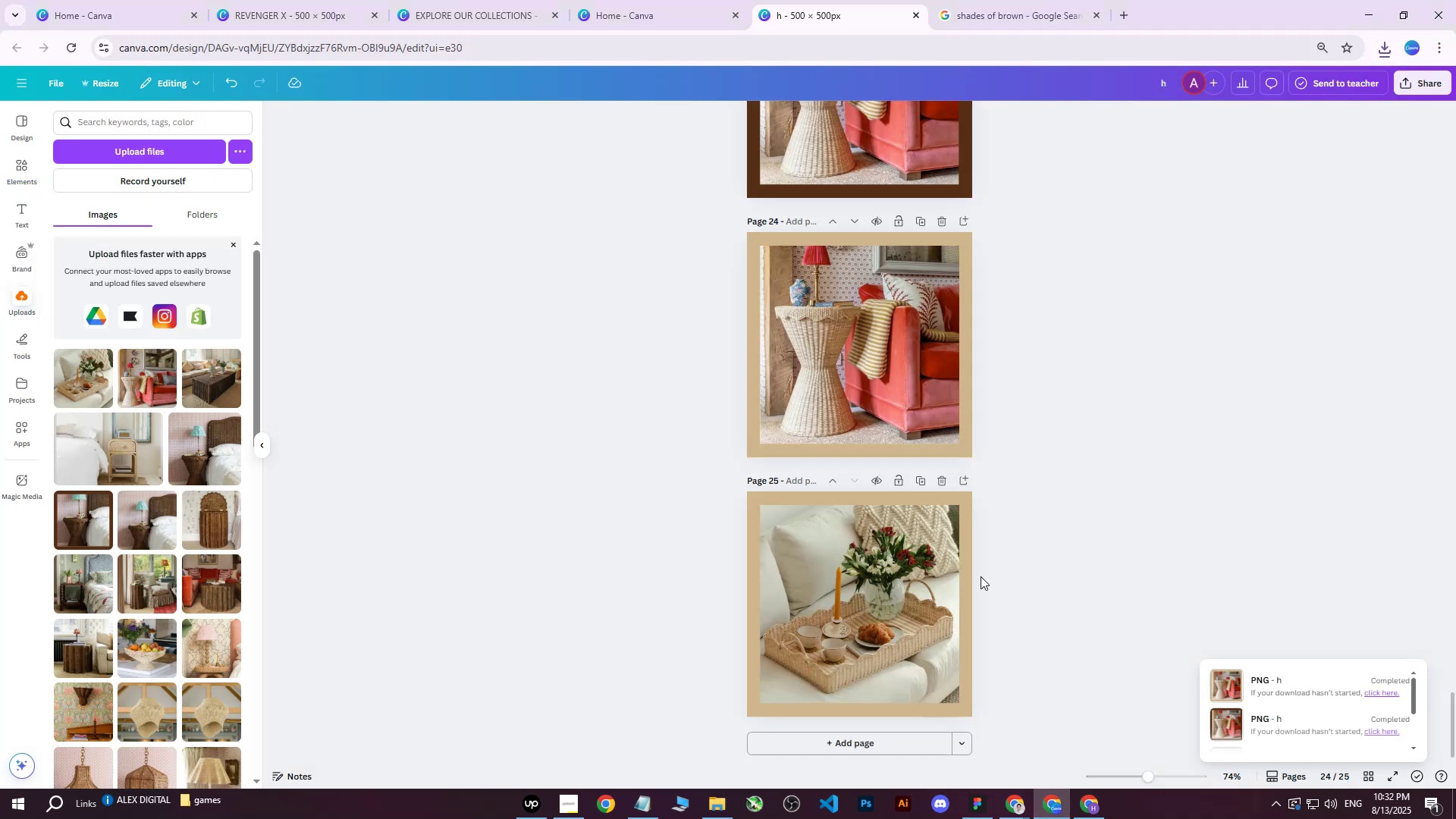 
left_click([925, 576])
 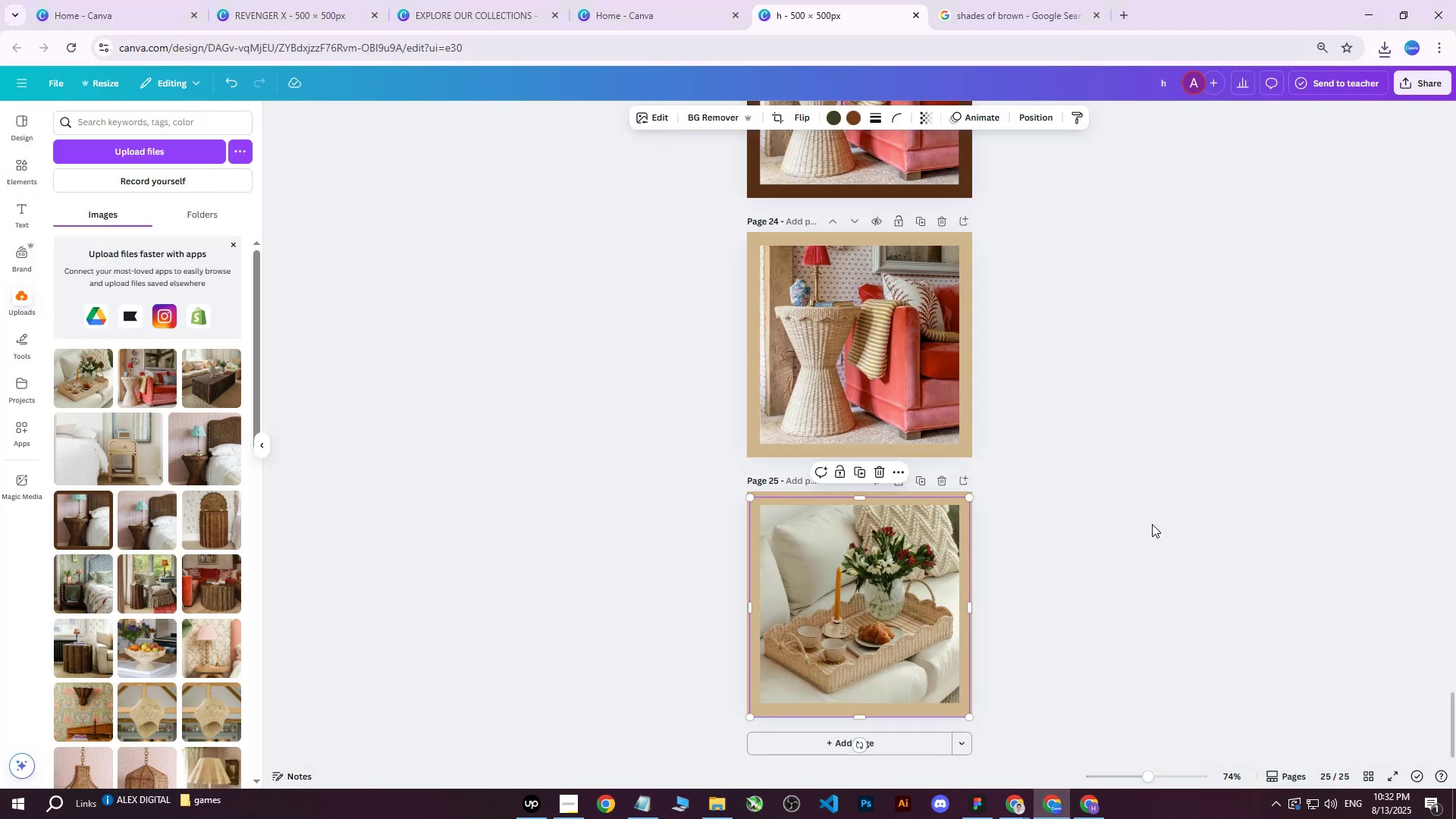 
scroll: coordinate [1163, 522], scroll_direction: down, amount: 1.0
 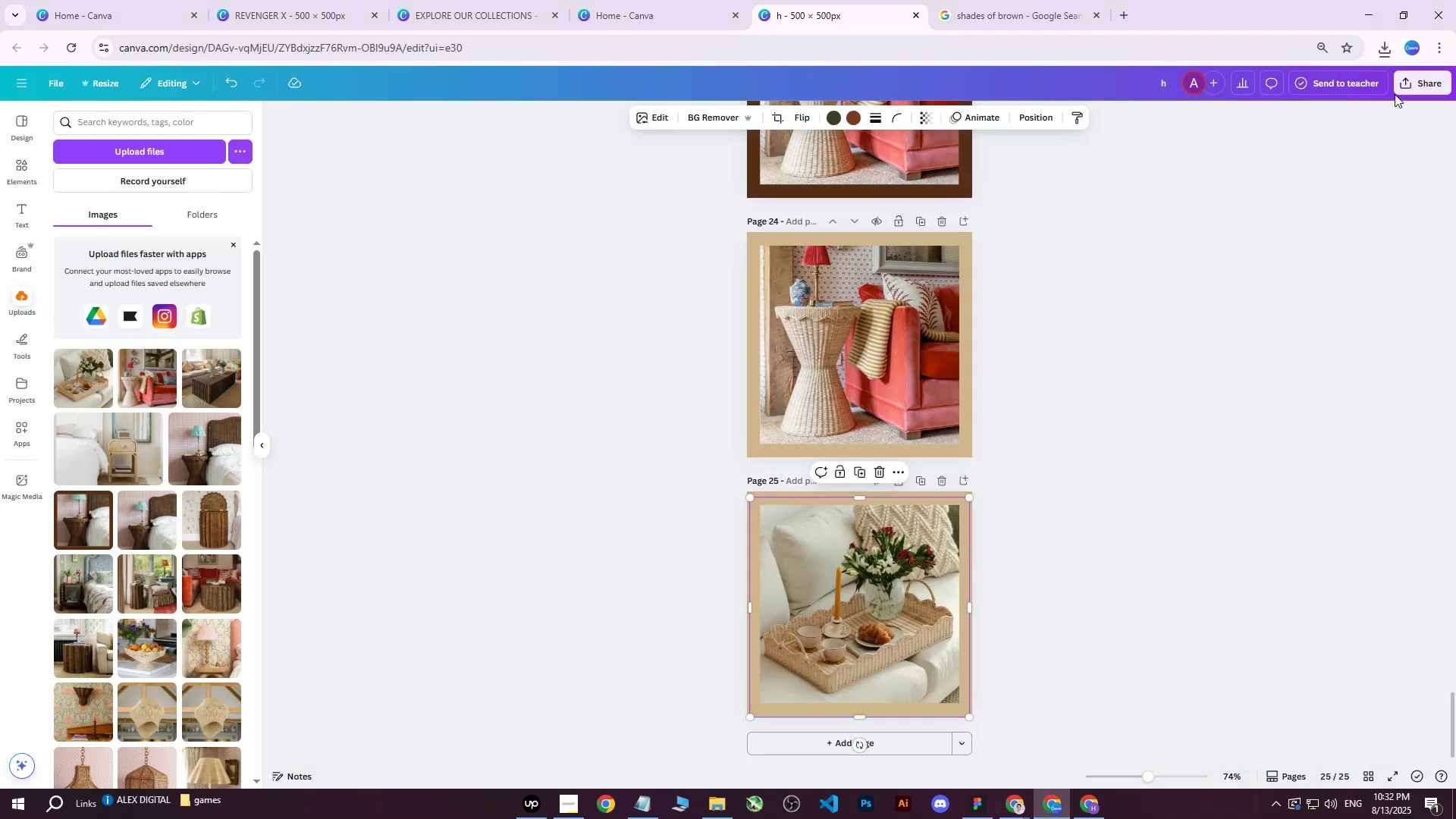 
left_click([1398, 85])
 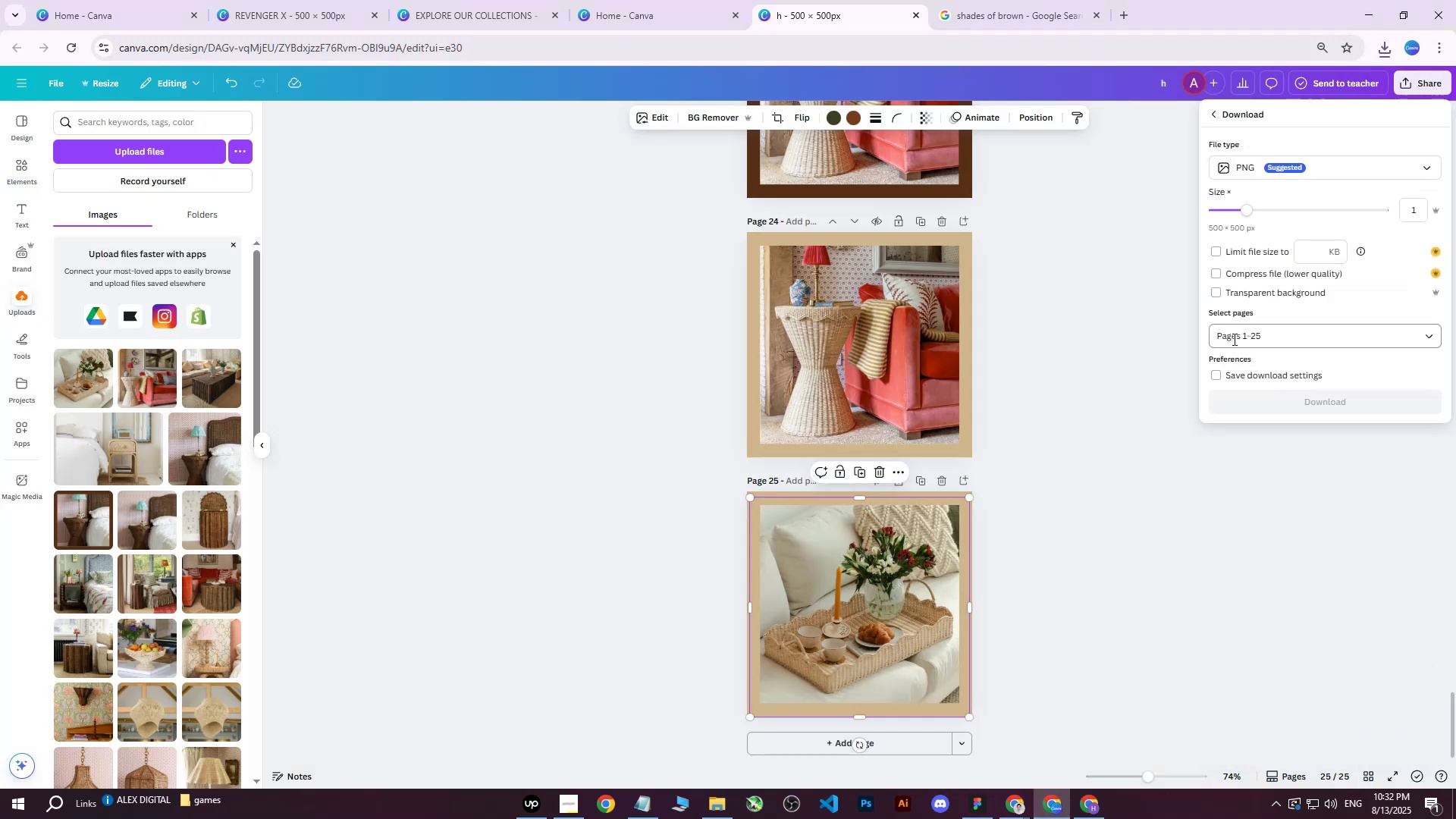 
double_click([1240, 340])
 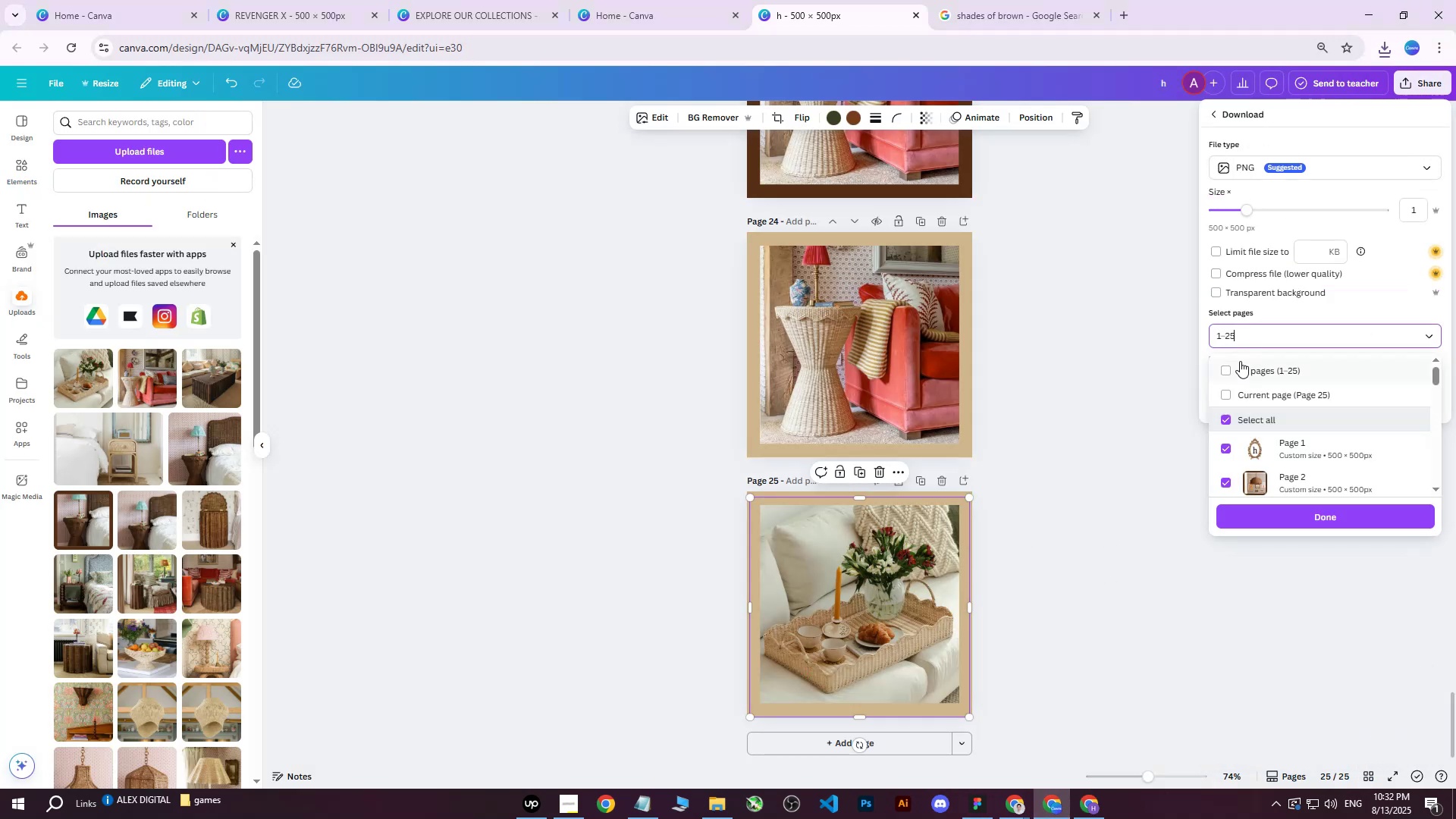 
triple_click([1240, 361])
 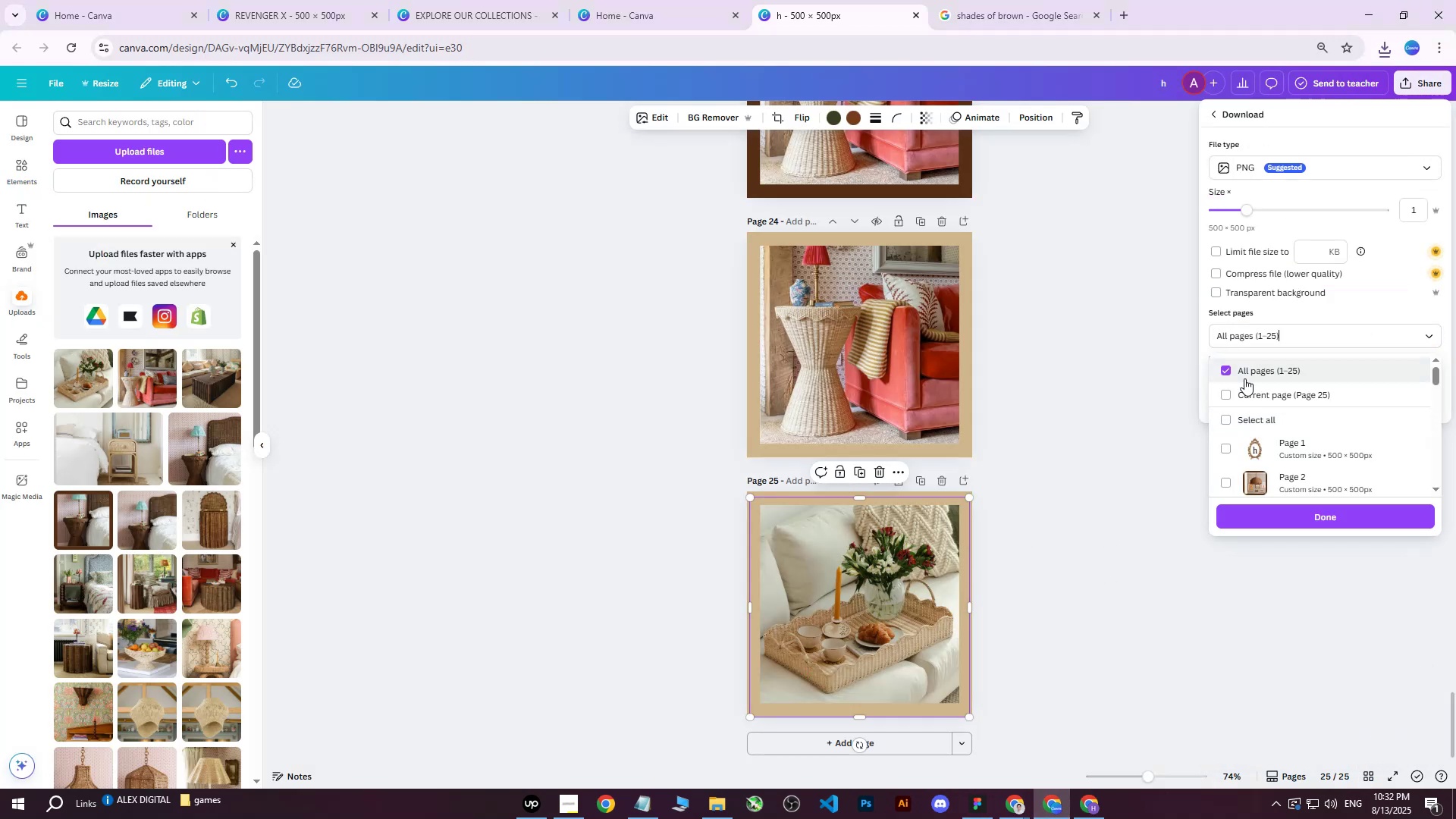 
triple_click([1244, 378])
 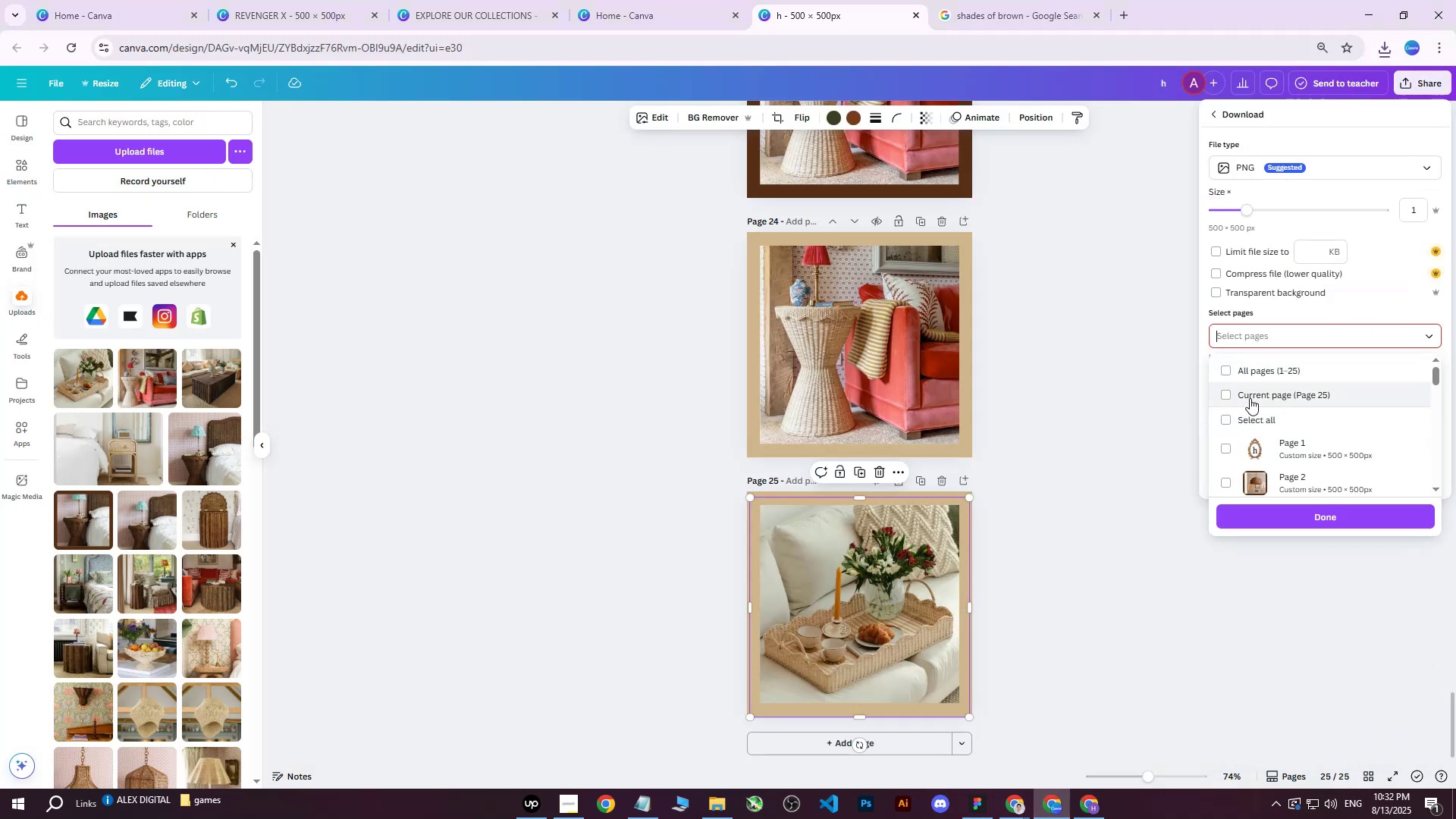 
triple_click([1250, 398])
 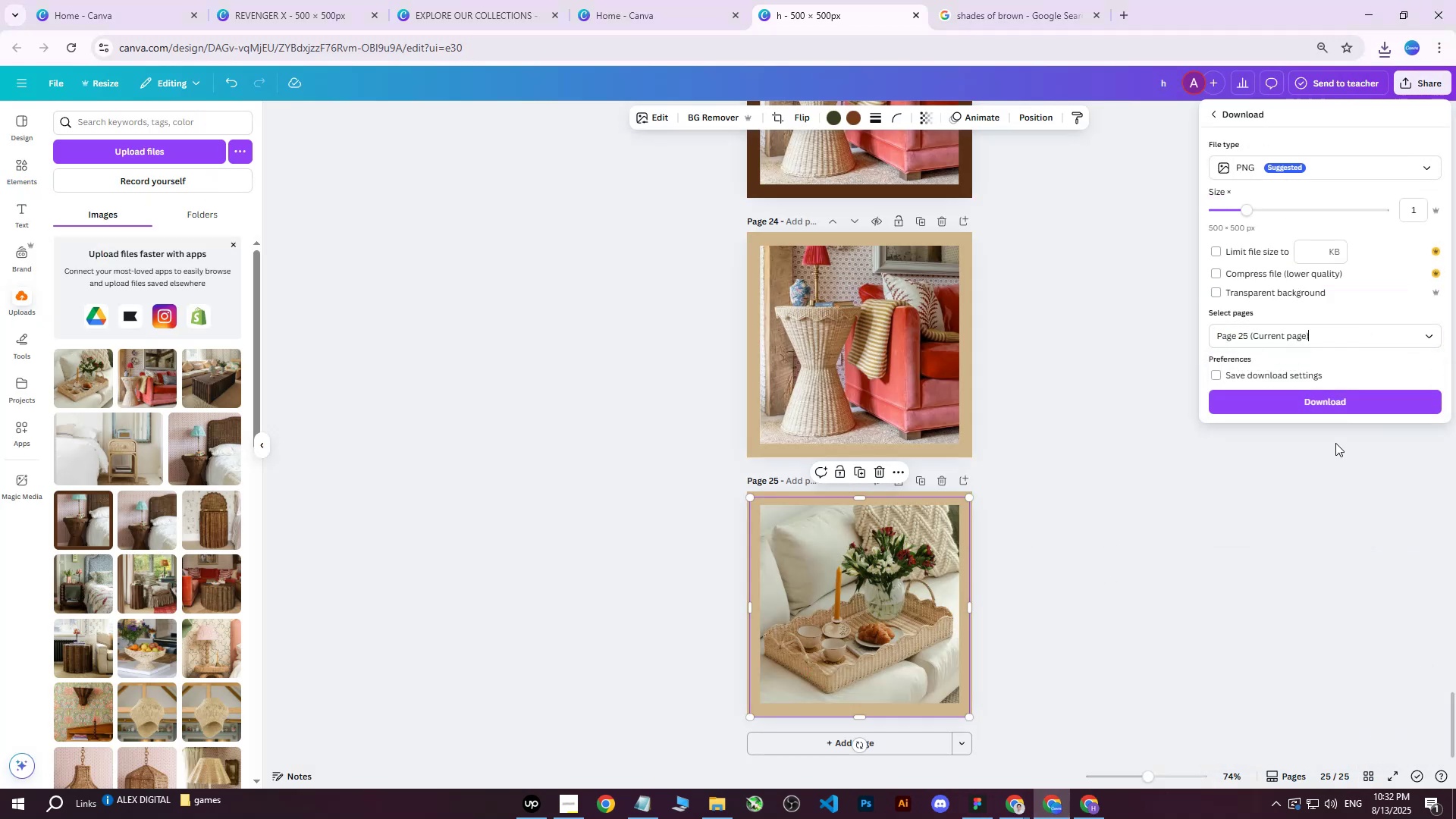 
left_click([1332, 403])
 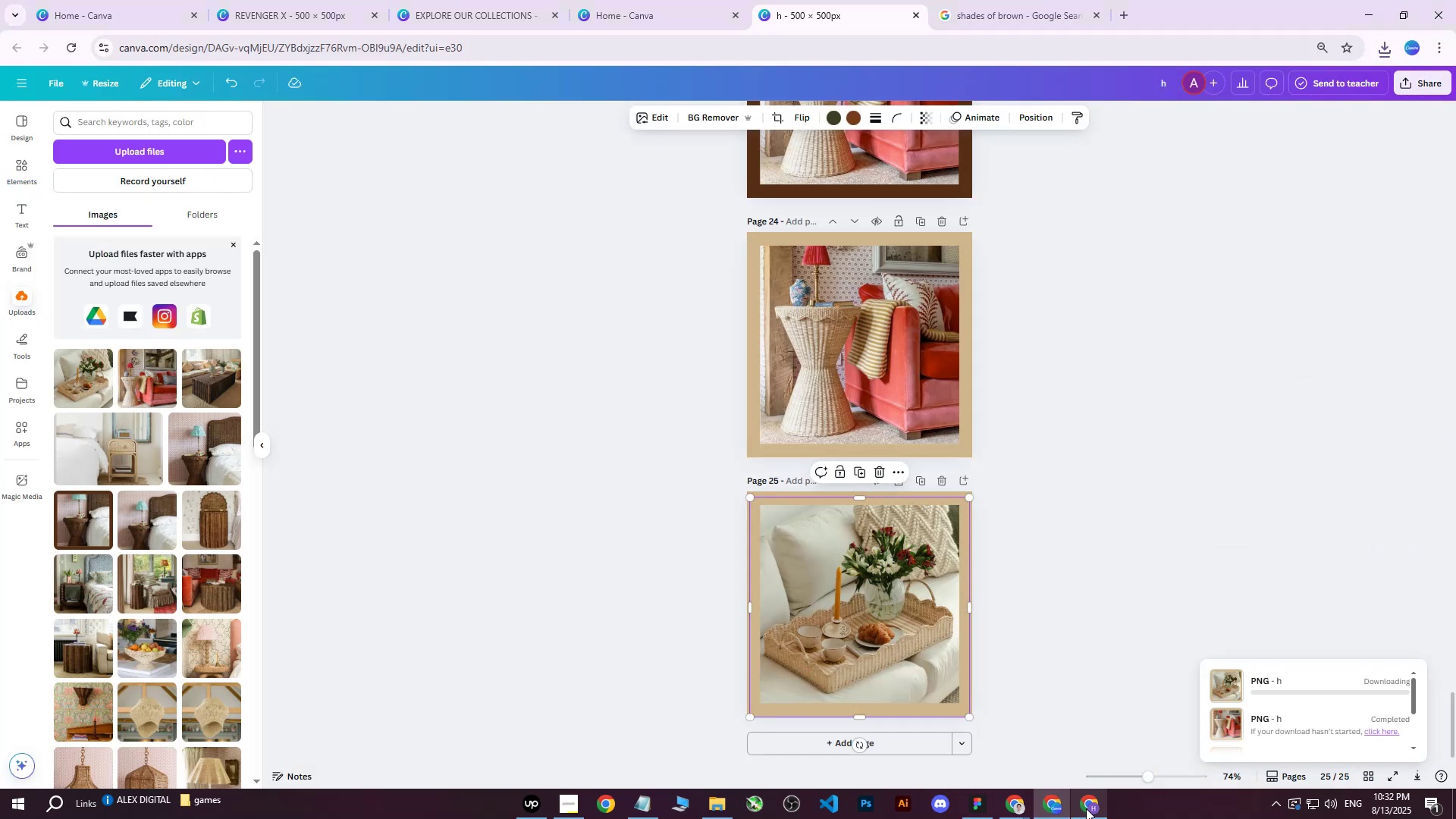 
left_click([1087, 809])
 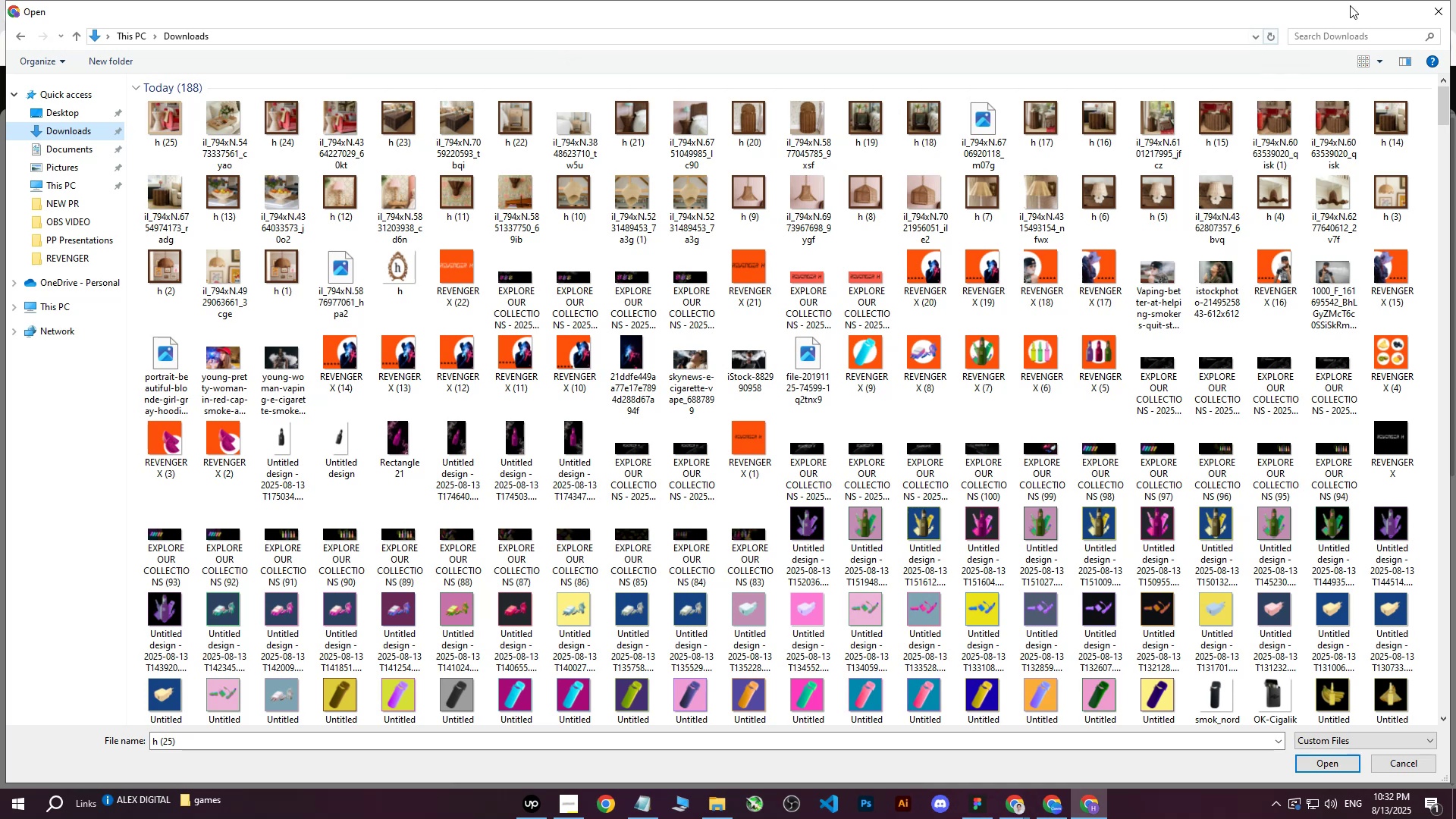 
left_click([1430, 17])
 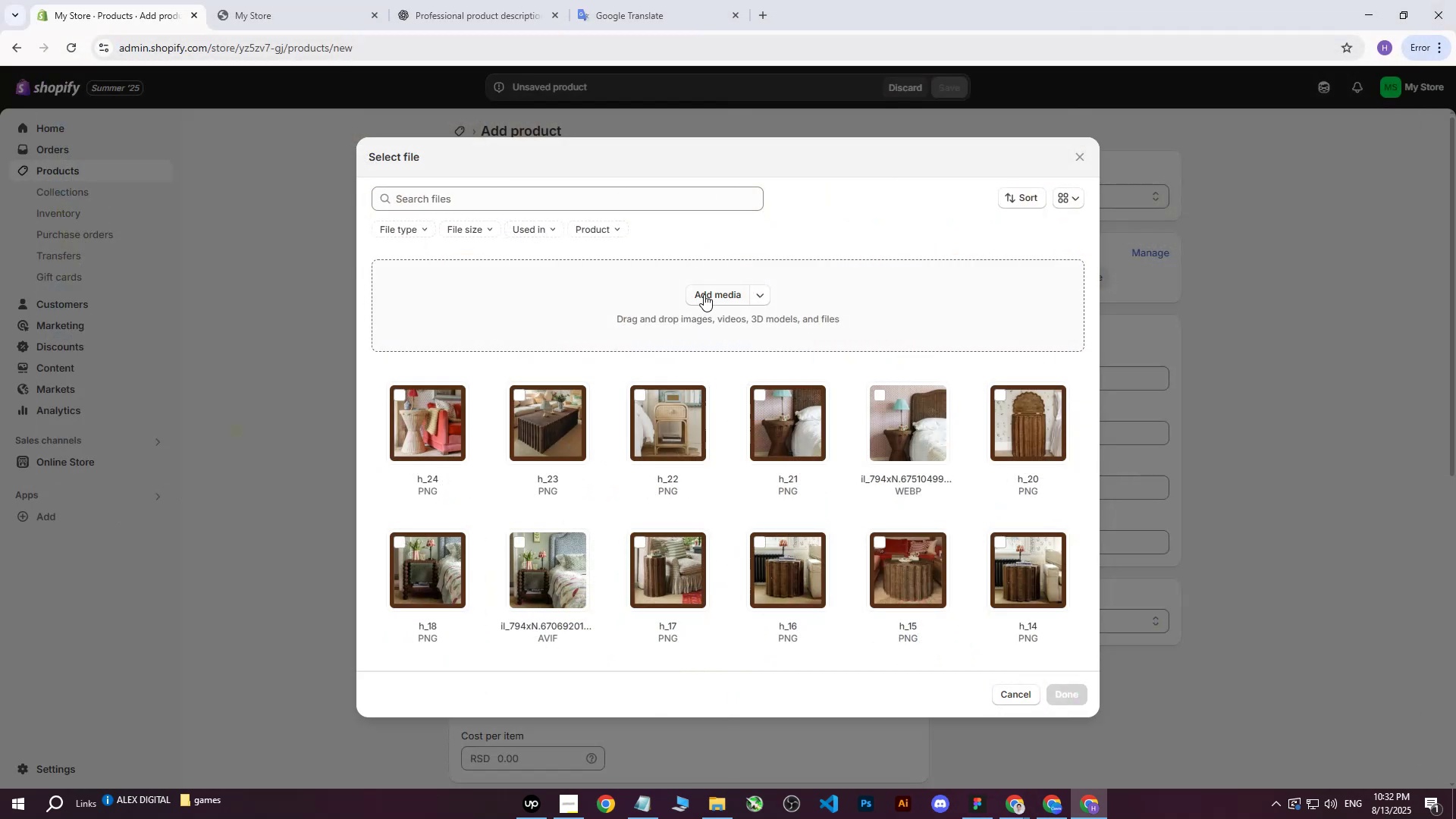 
left_click([709, 297])
 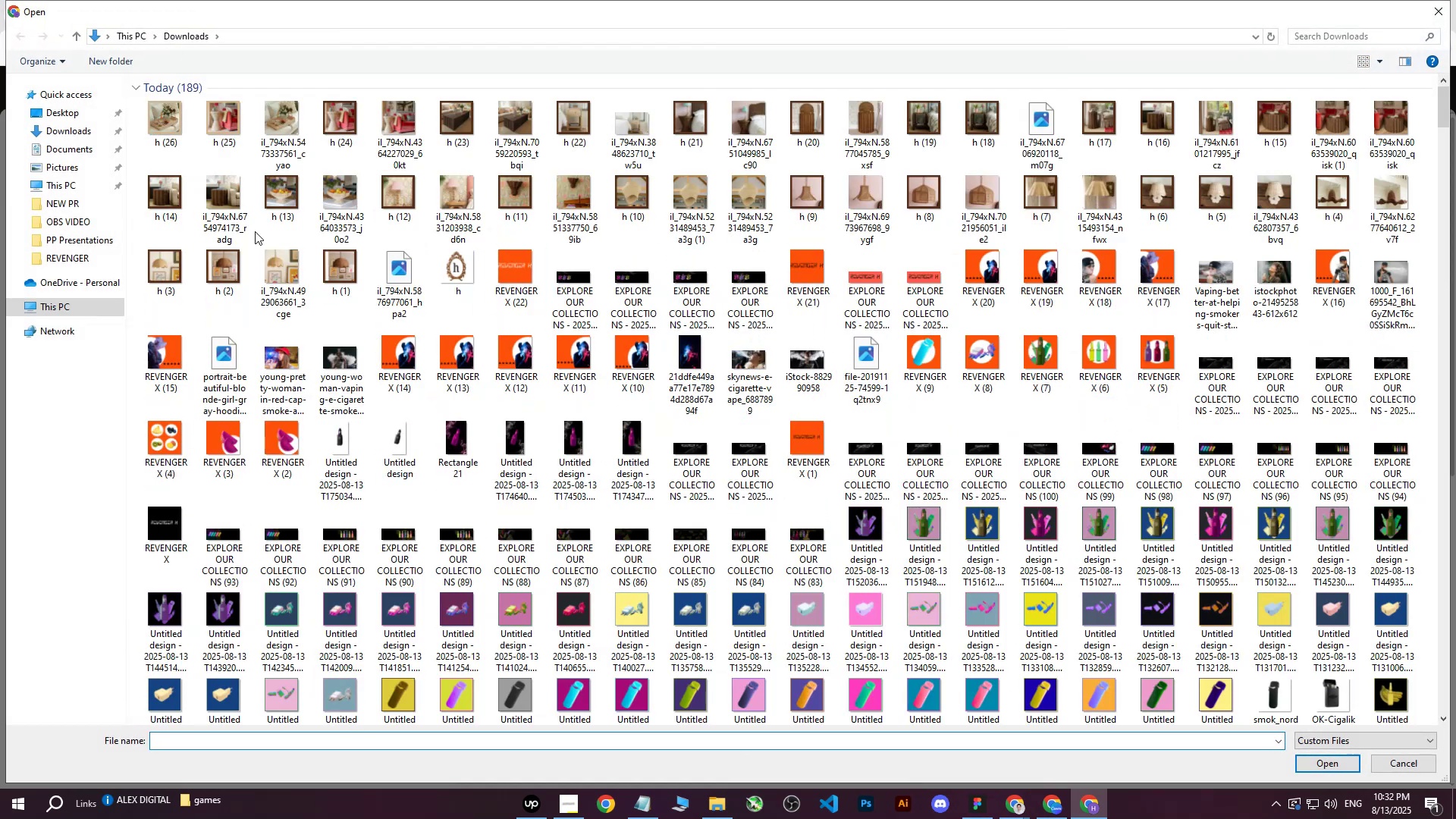 
left_click([141, 128])
 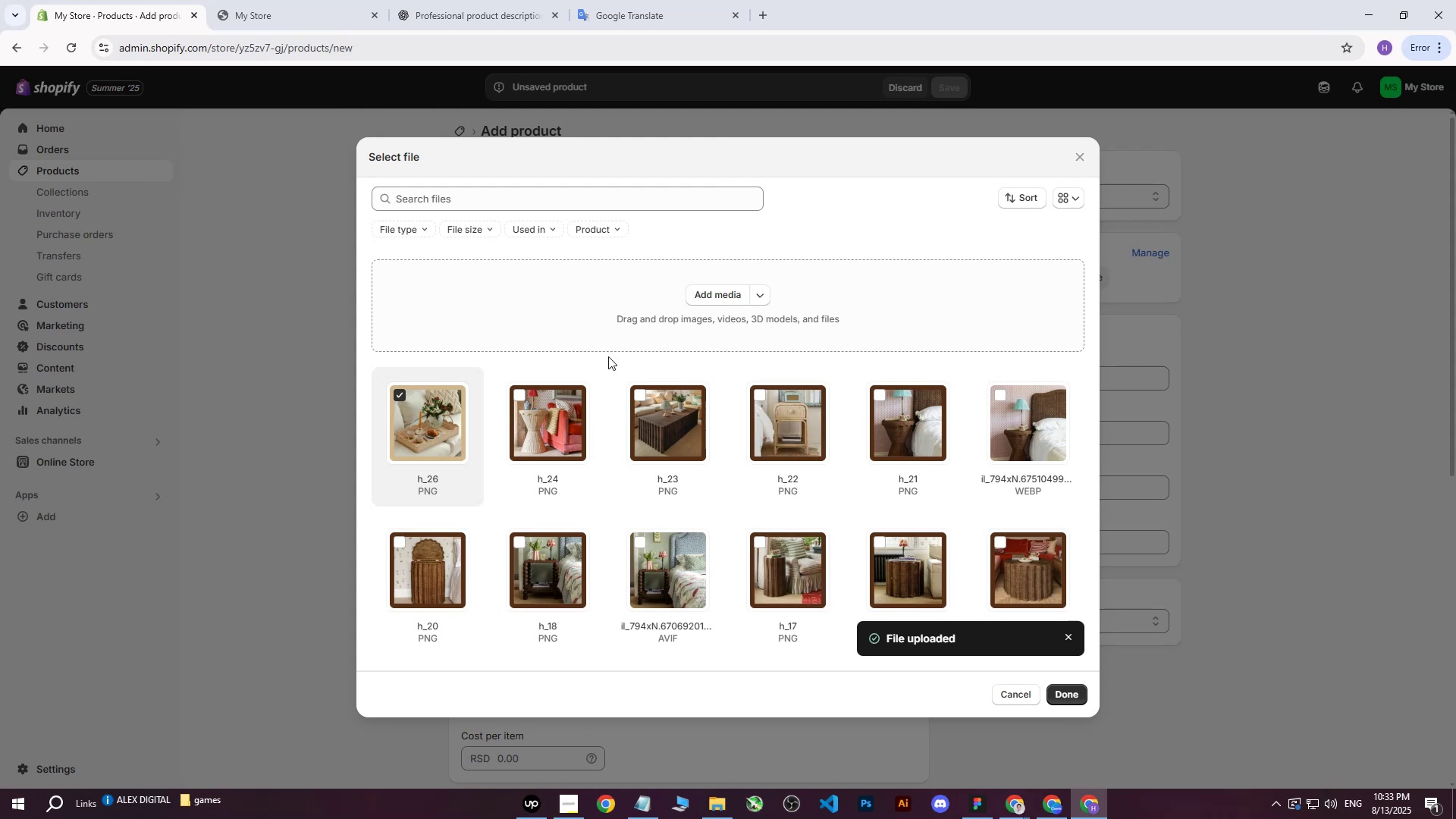 
wait(32.01)
 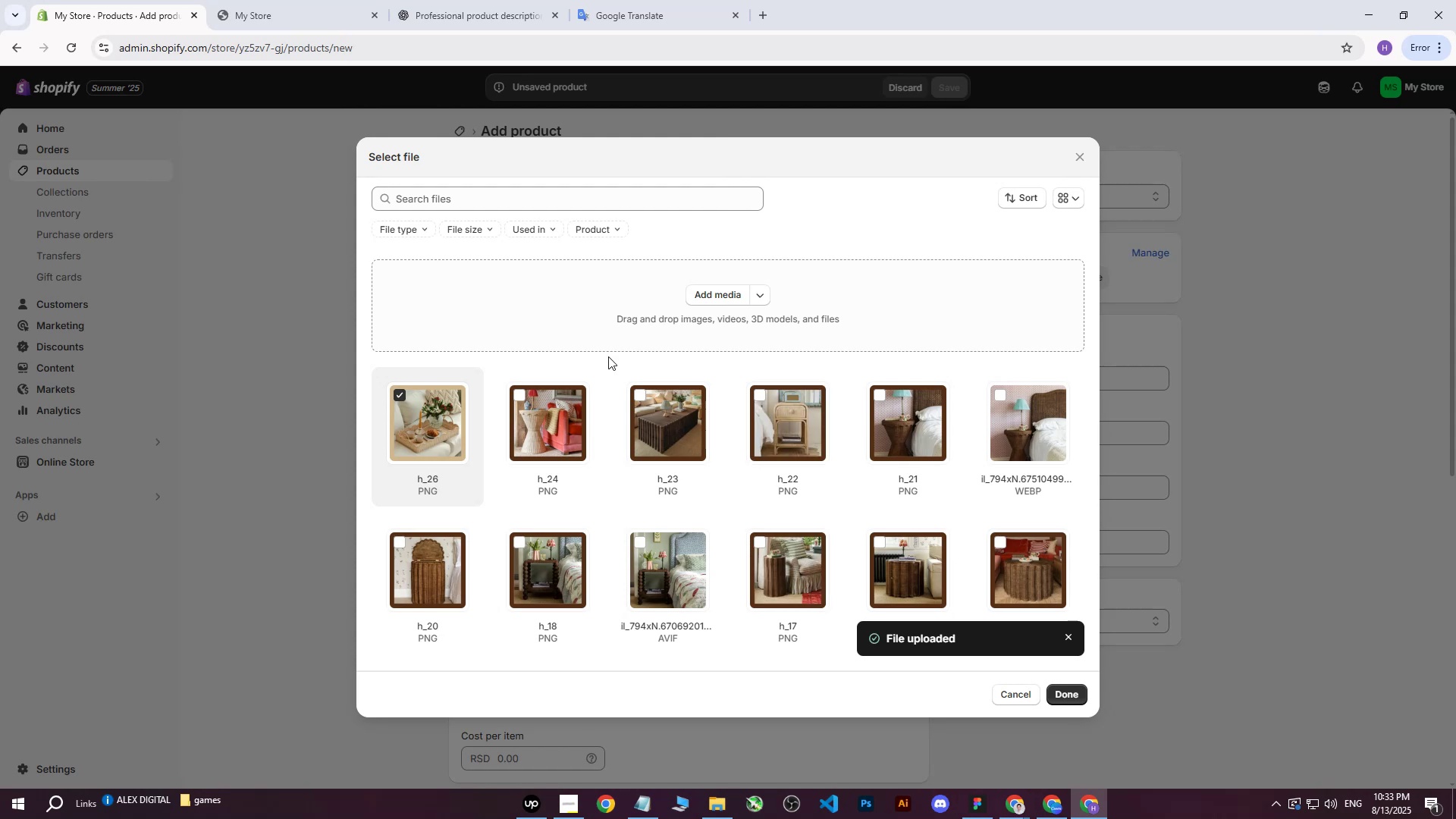 
double_click([953, 737])
 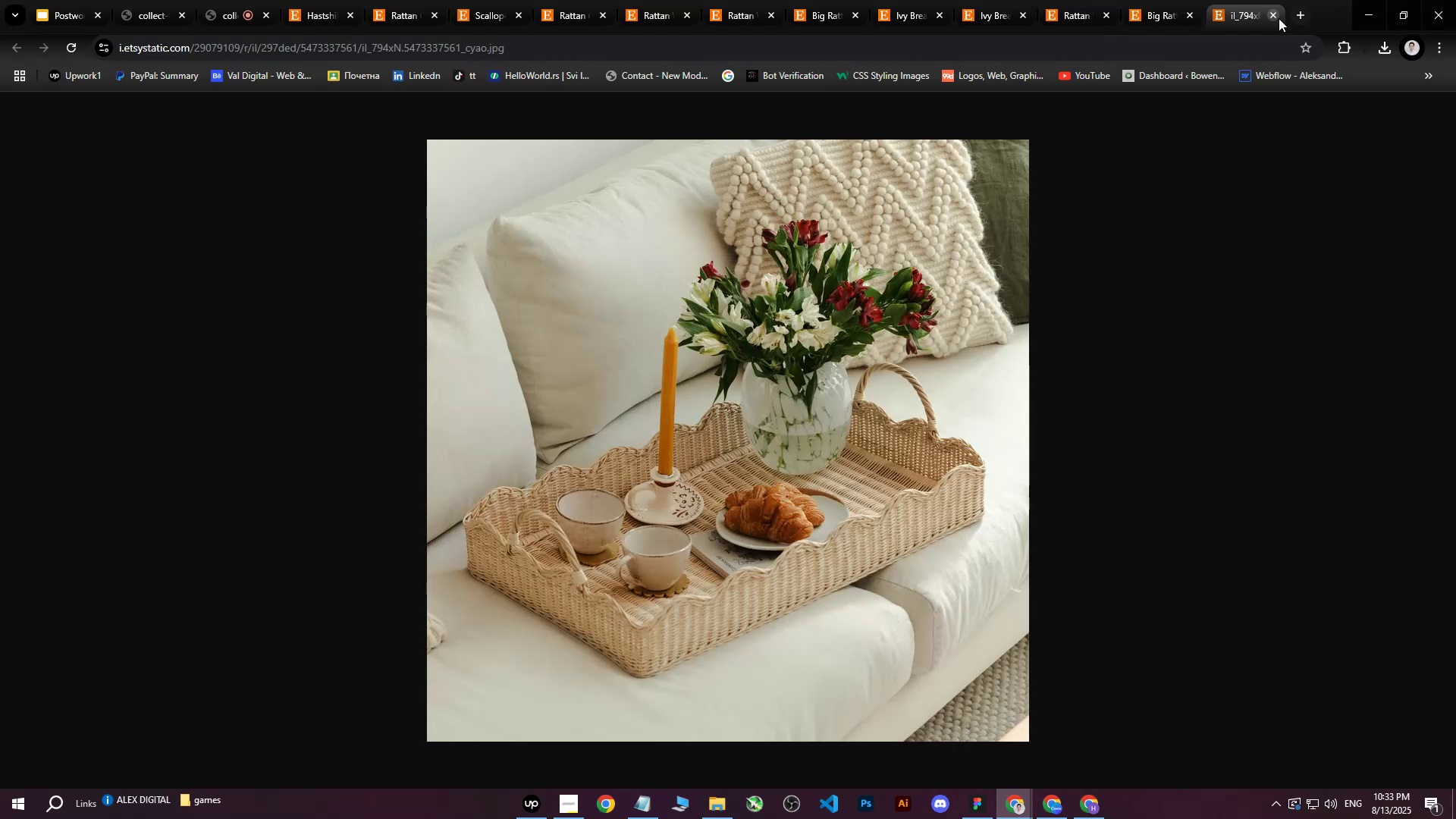 
left_click([1278, 15])
 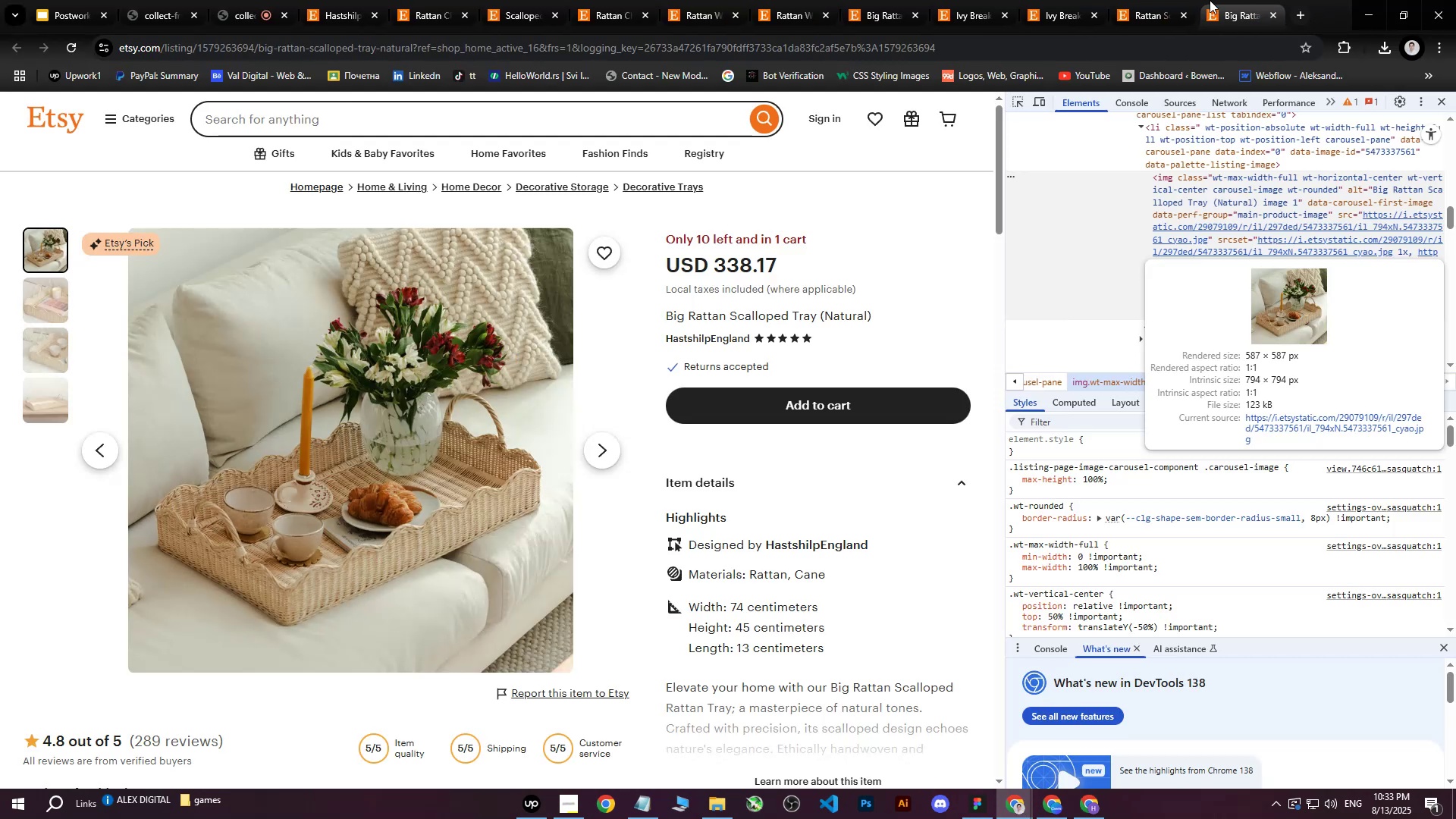 
left_click([1210, 0])
 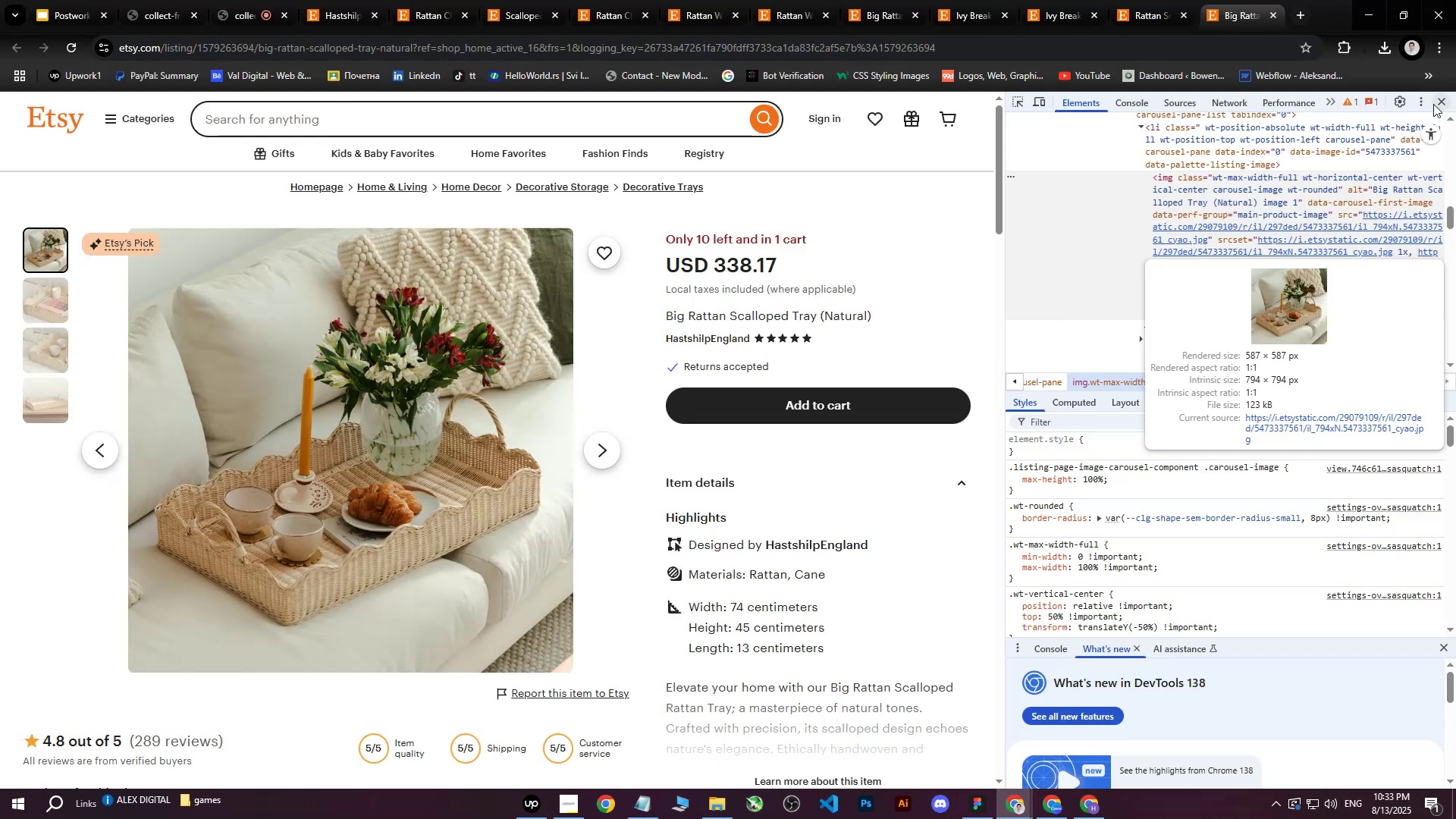 
left_click([1442, 104])
 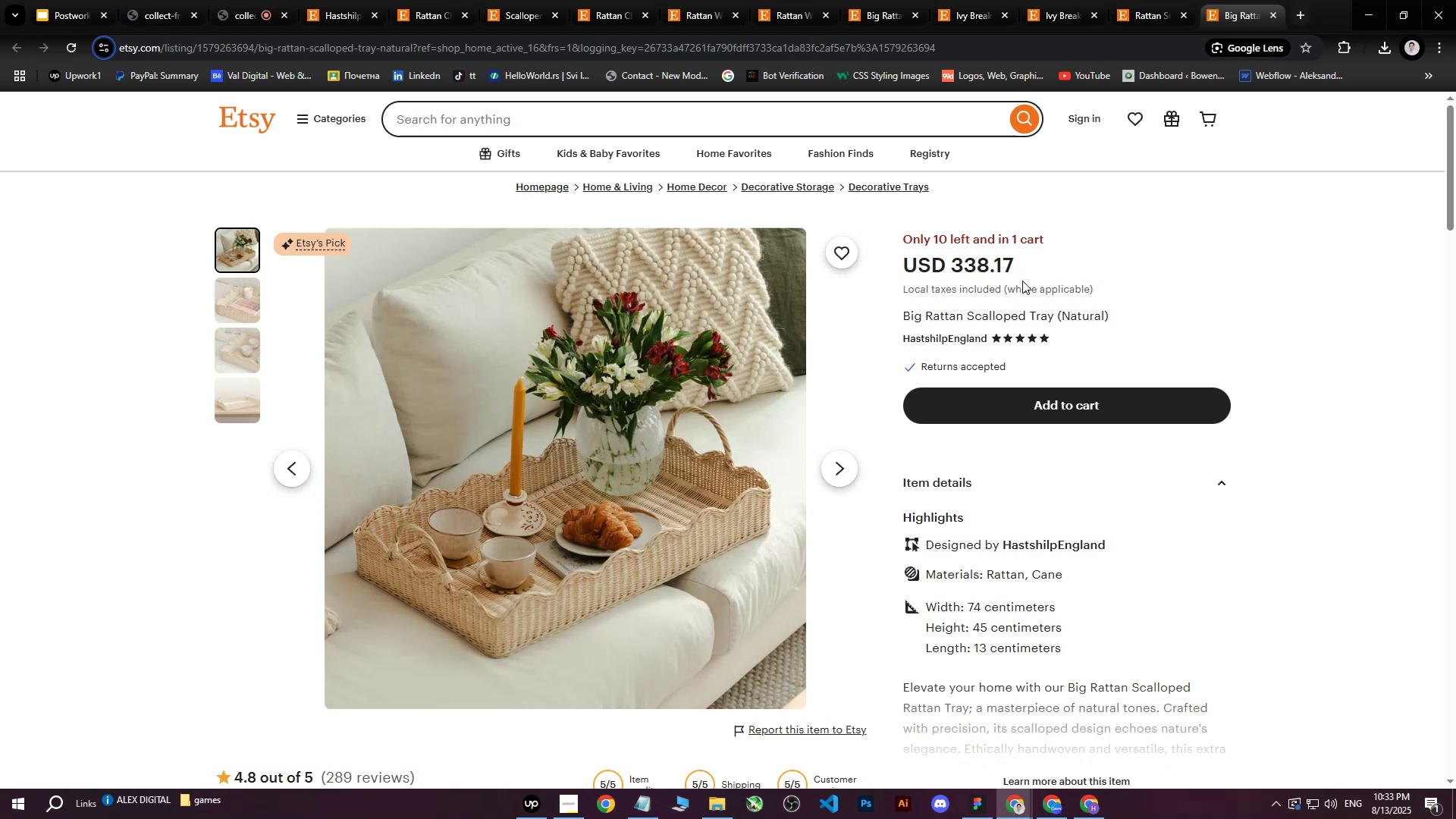 
left_click_drag(start_coordinate=[902, 318], to_coordinate=[1058, 322])
 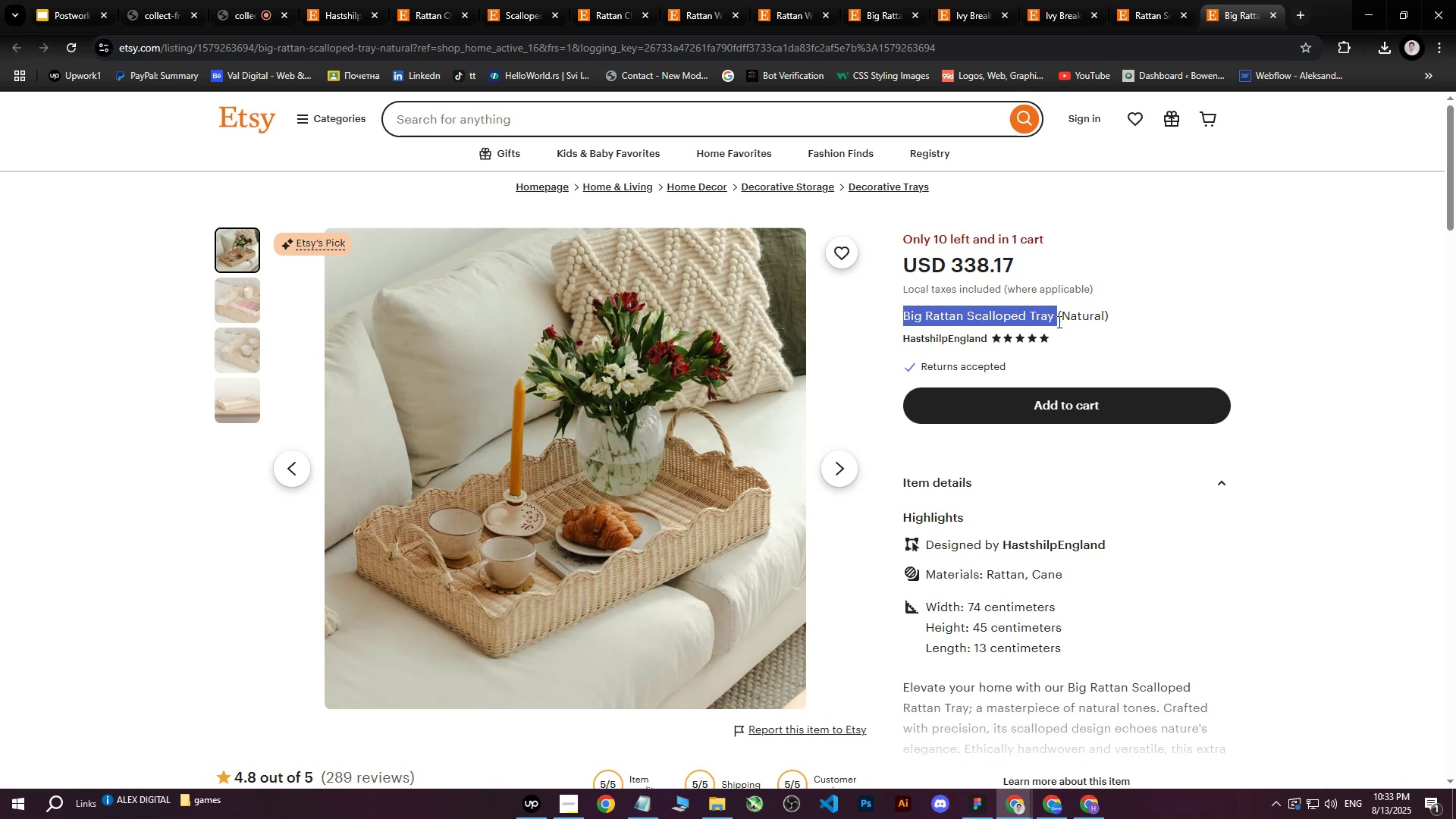 
key(Control+ControlLeft)
 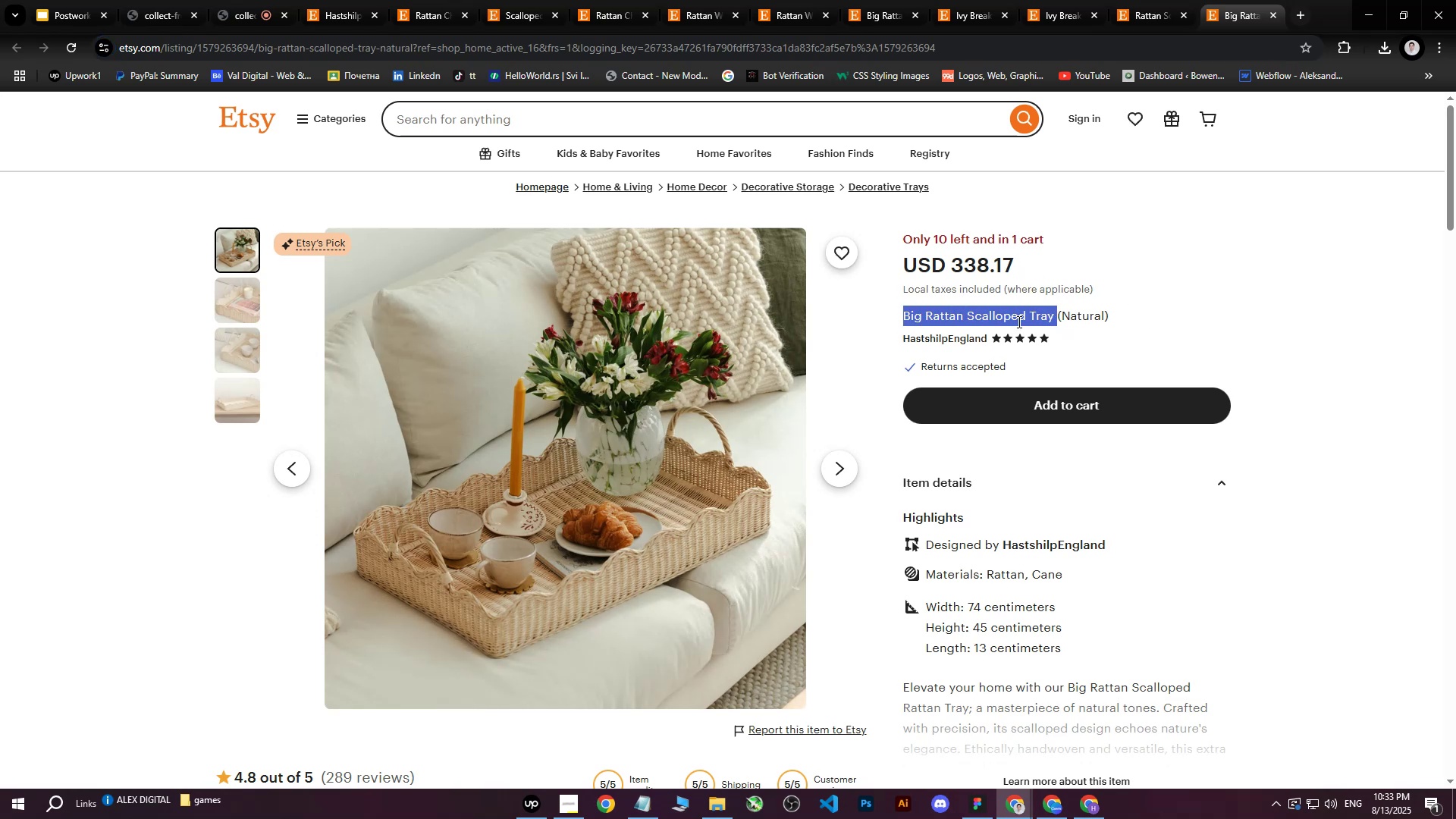 
left_click([1012, 322])
 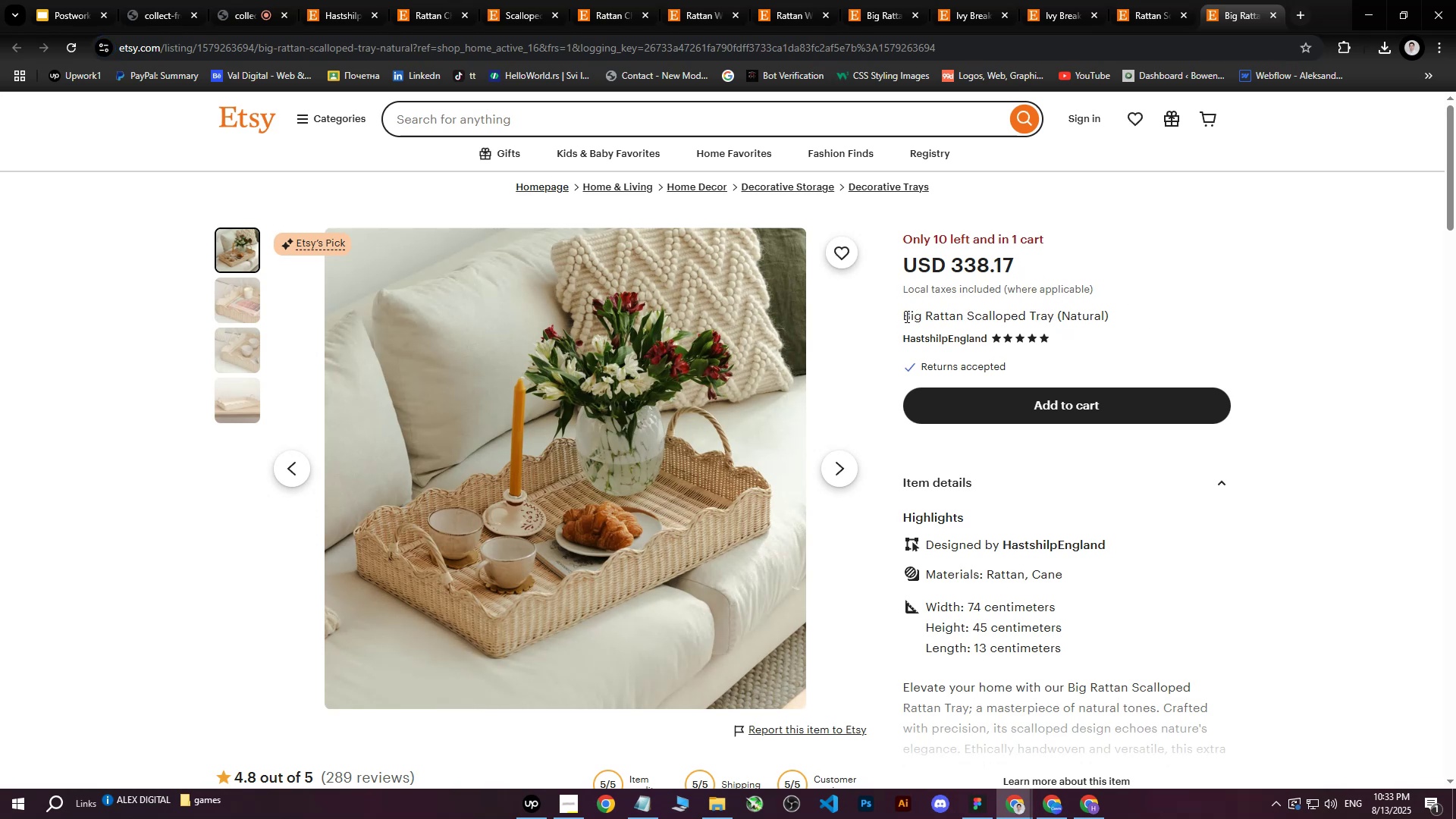 
left_click_drag(start_coordinate=[903, 316], to_coordinate=[1123, 318])
 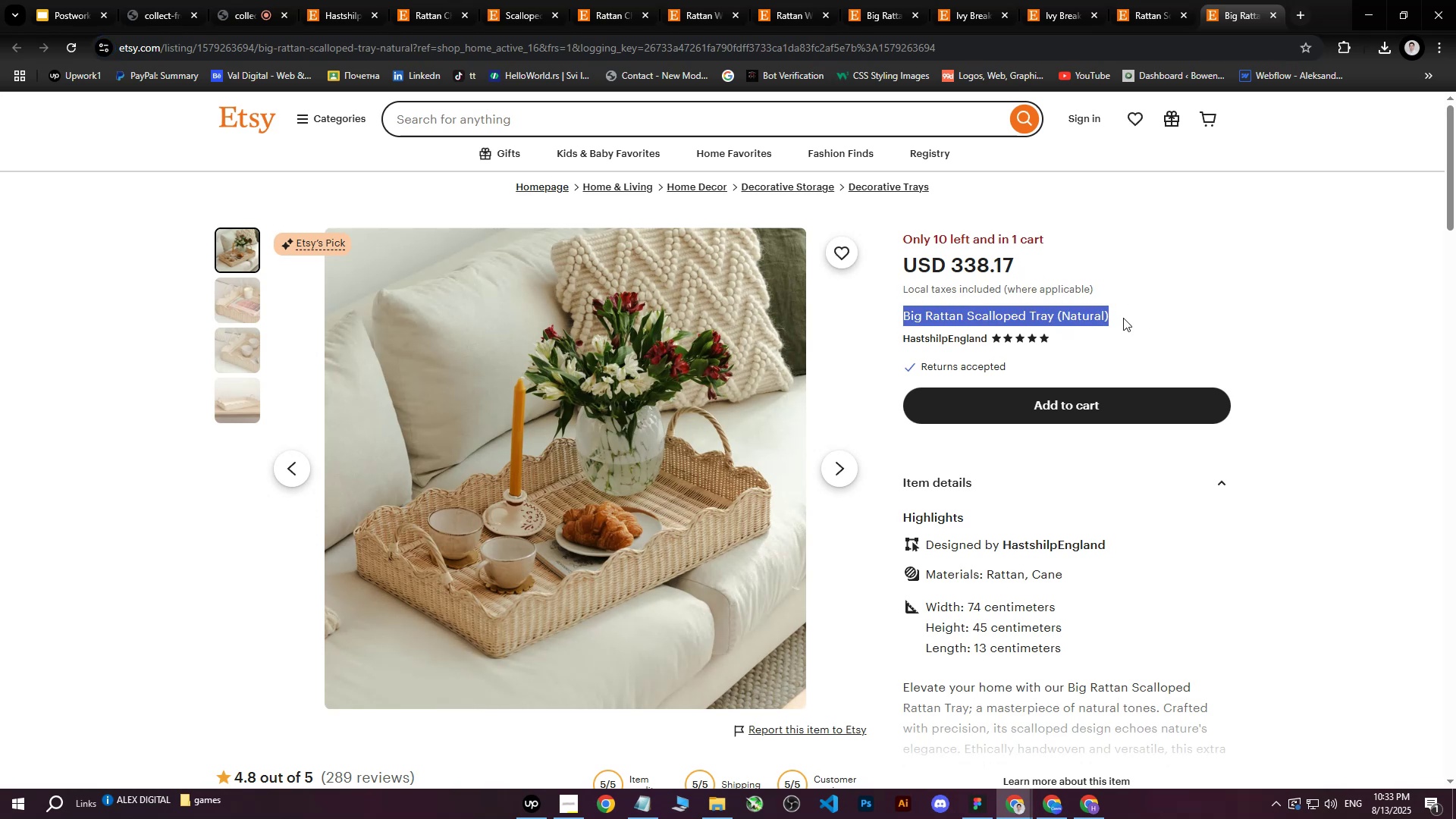 
key(Control+ControlLeft)
 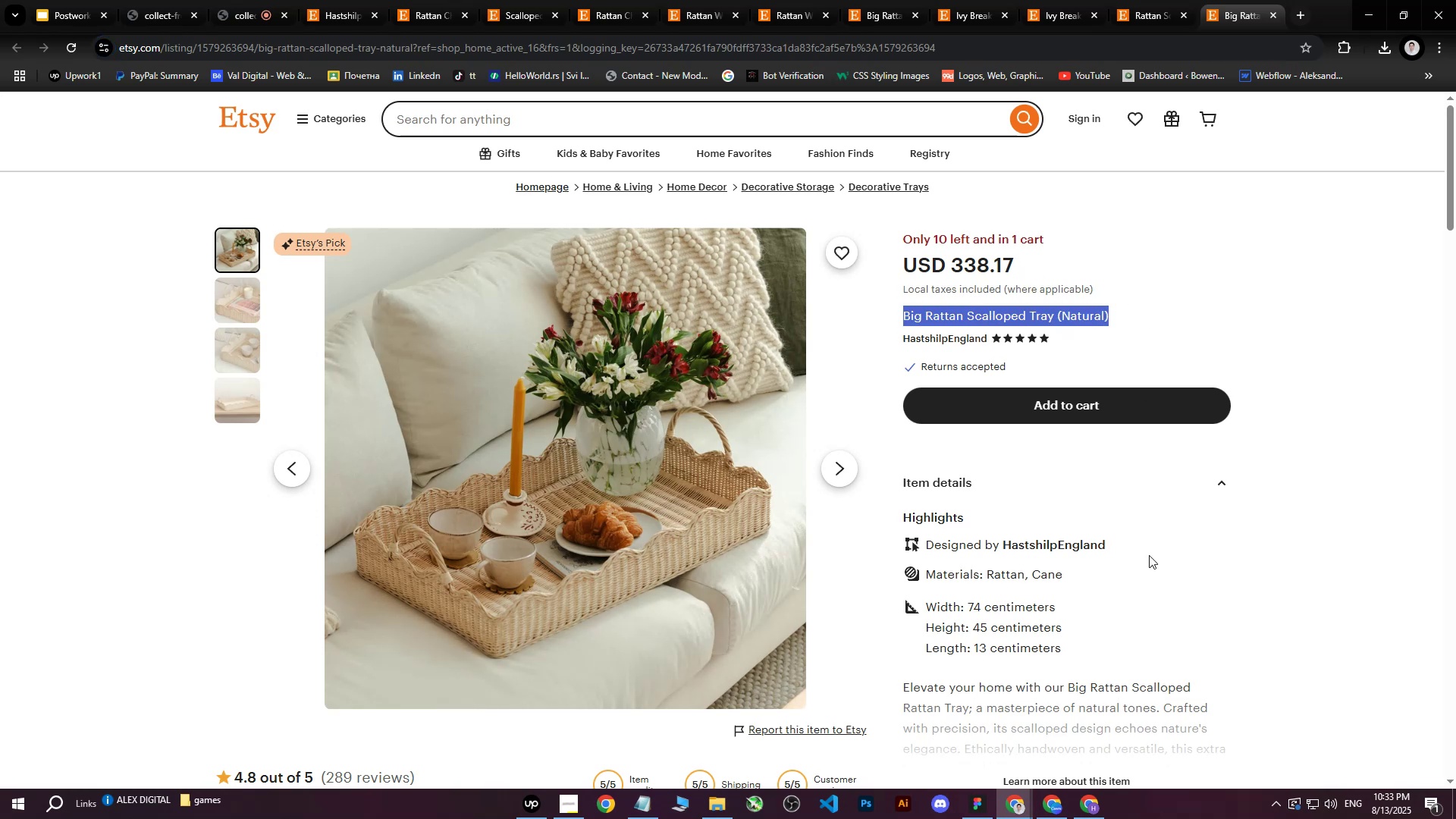 
key(Control+C)
 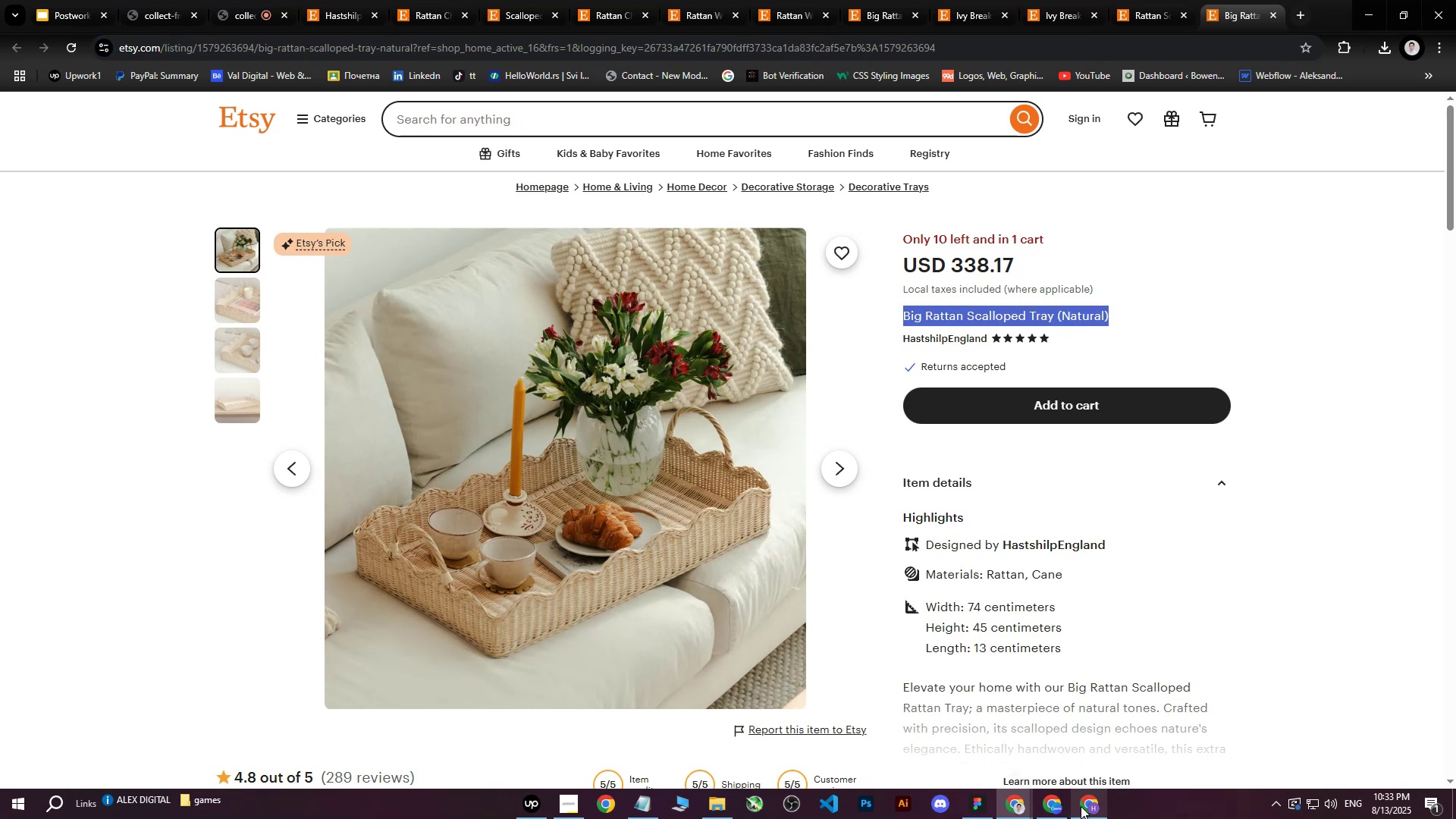 
left_click([1089, 811])
 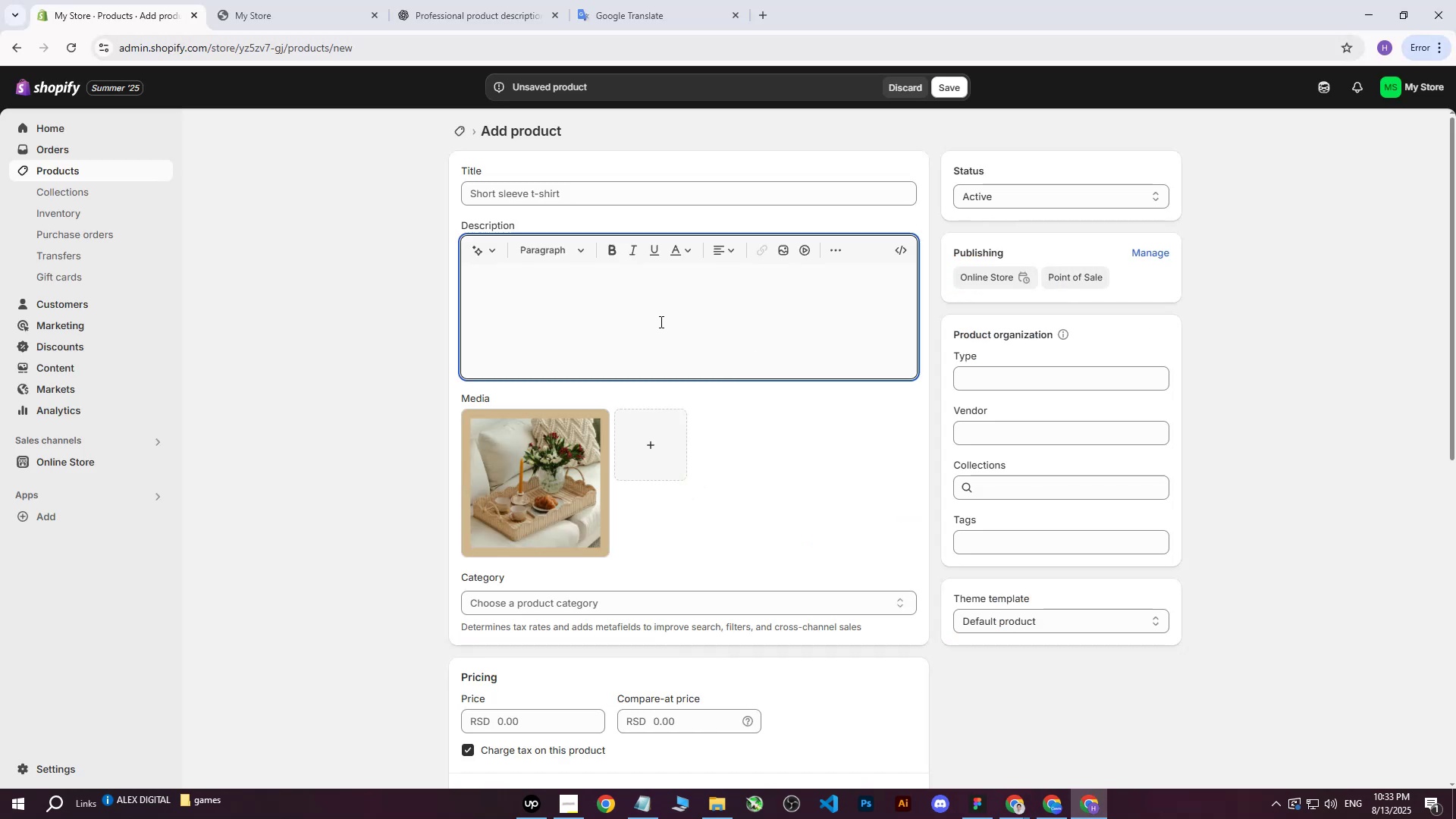 
key(Control+ControlLeft)
 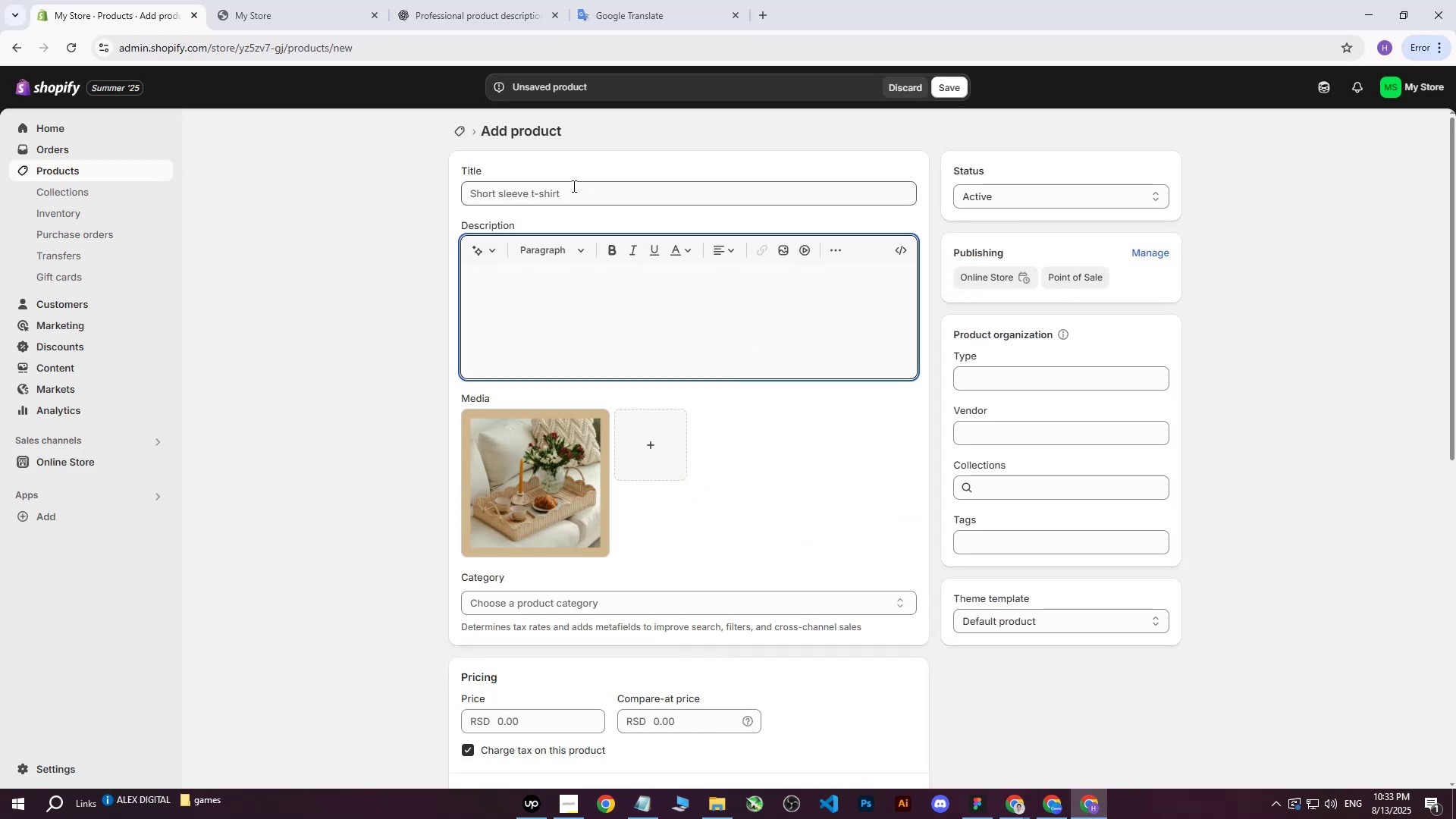 
left_click([563, 199])
 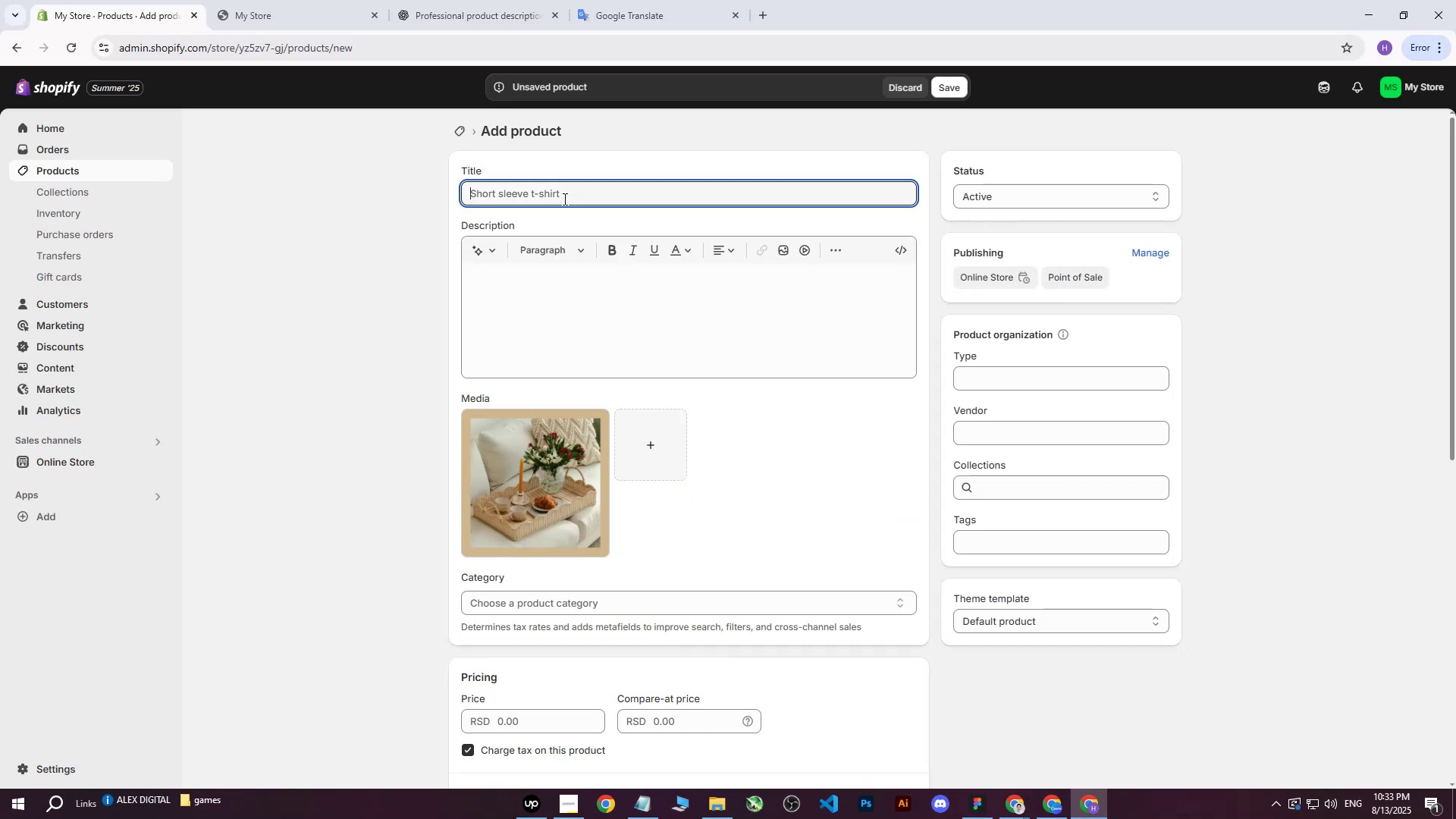 
key(Control+ControlLeft)
 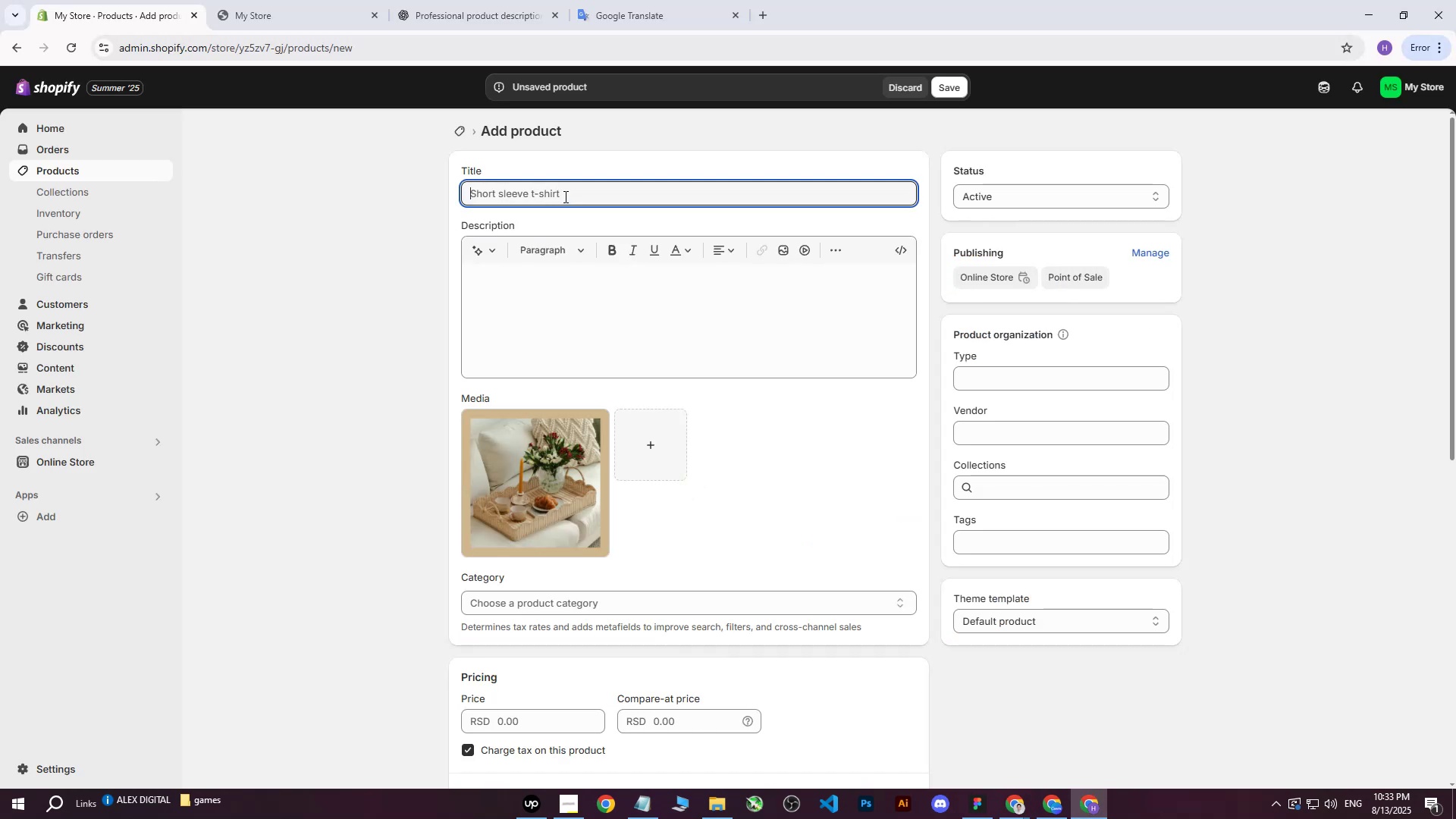 
key(Control+V)
 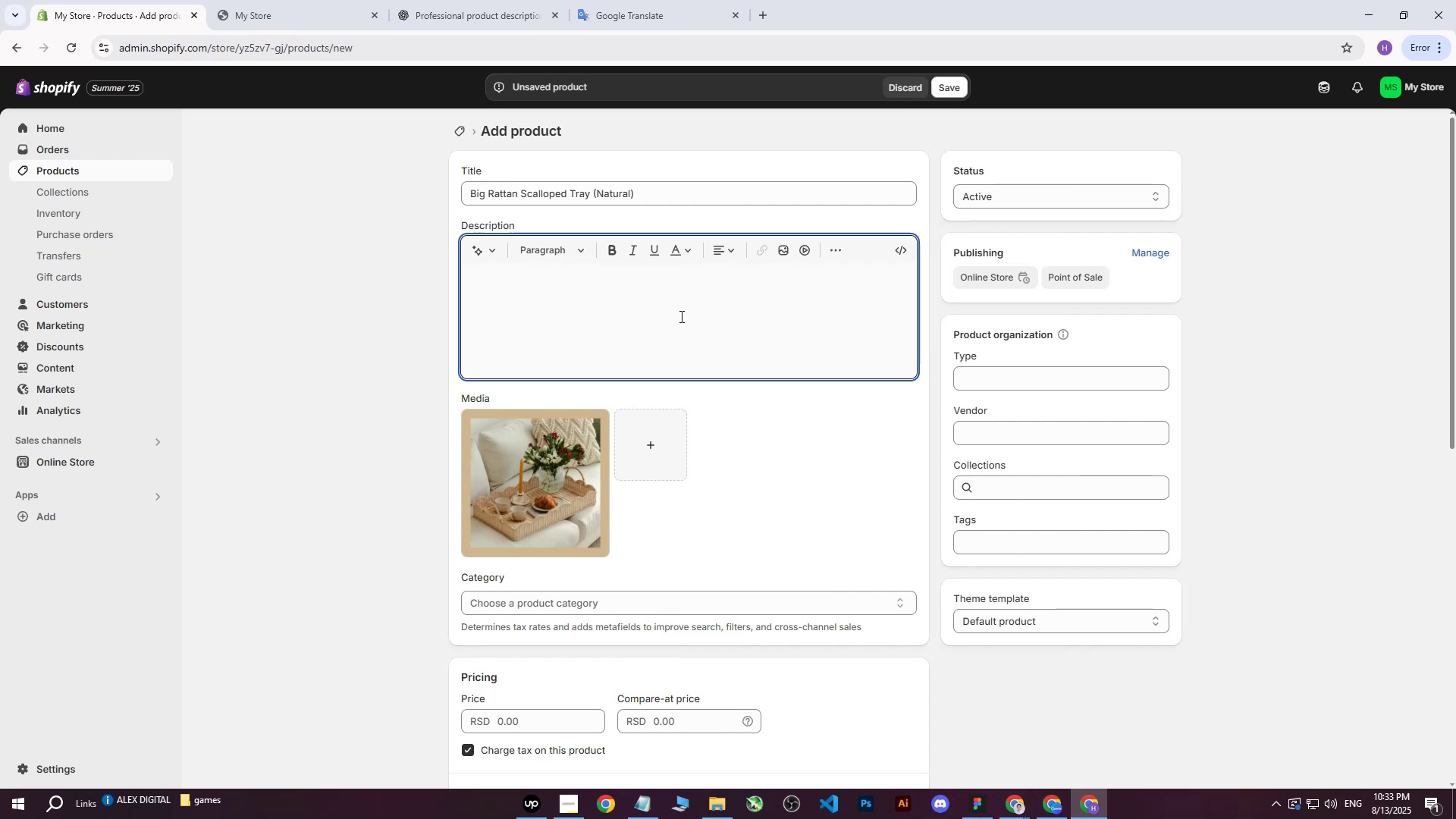 
wait(6.33)
 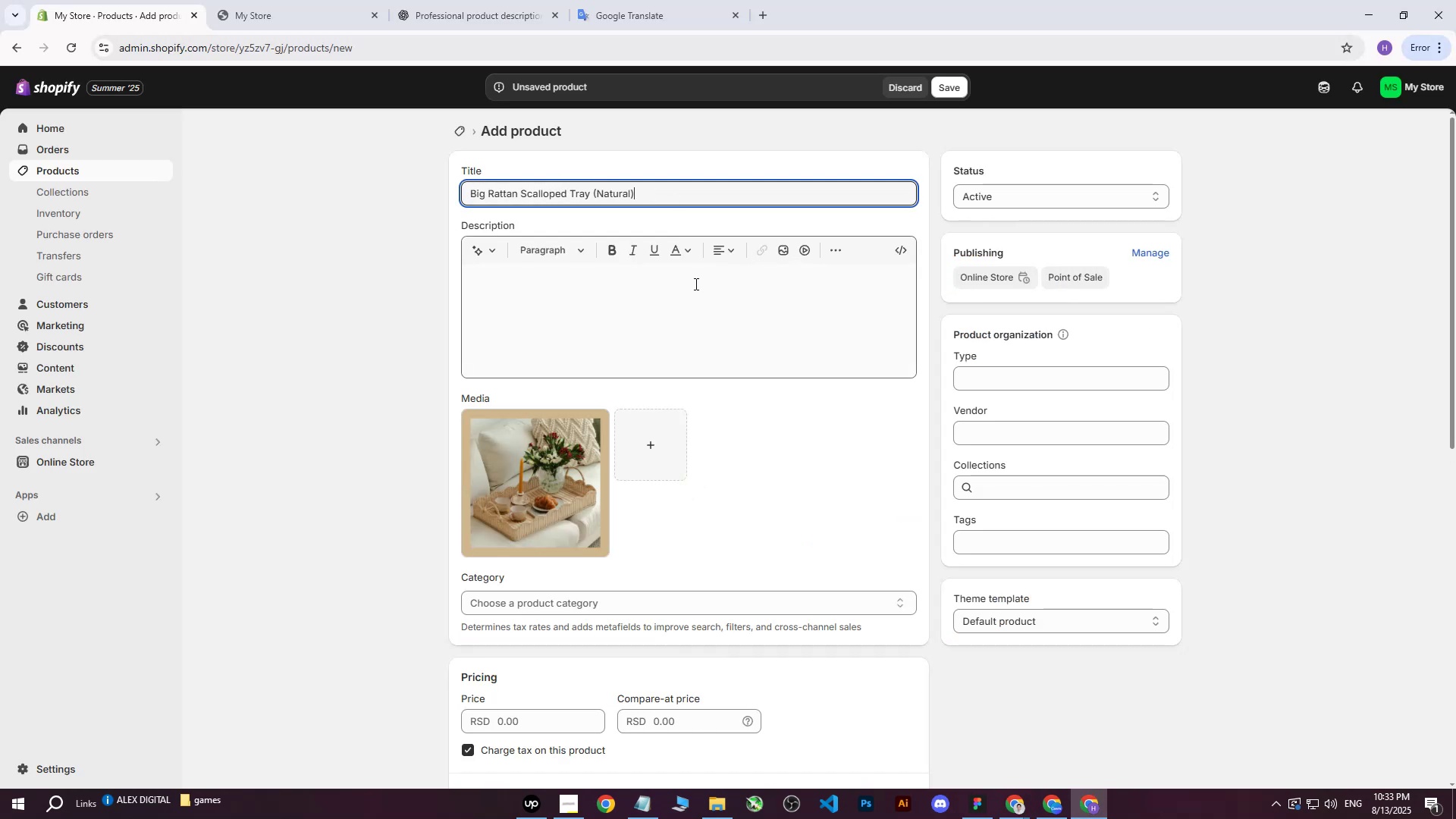 
left_click([1019, 801])
 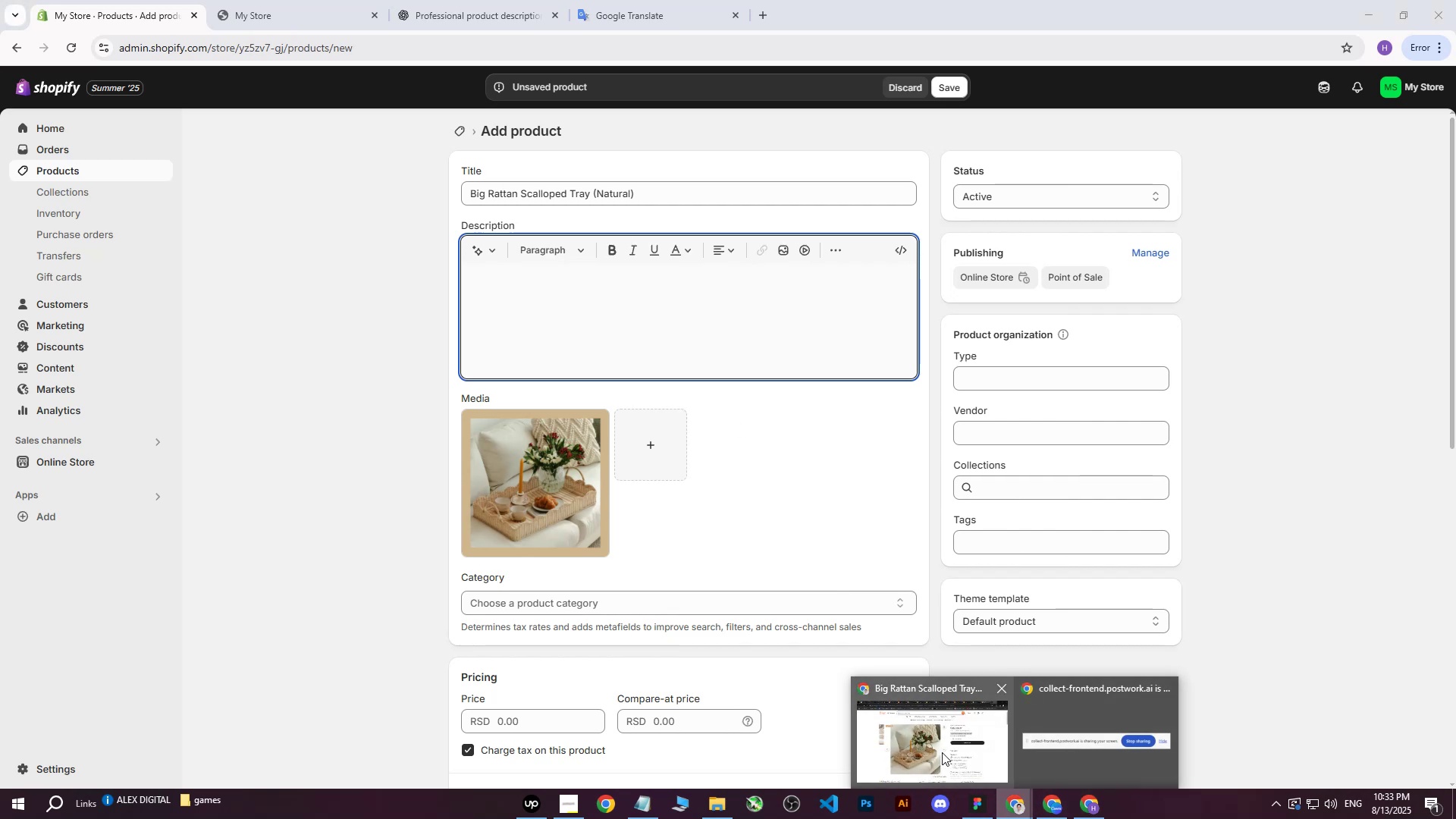 
left_click([942, 752])
 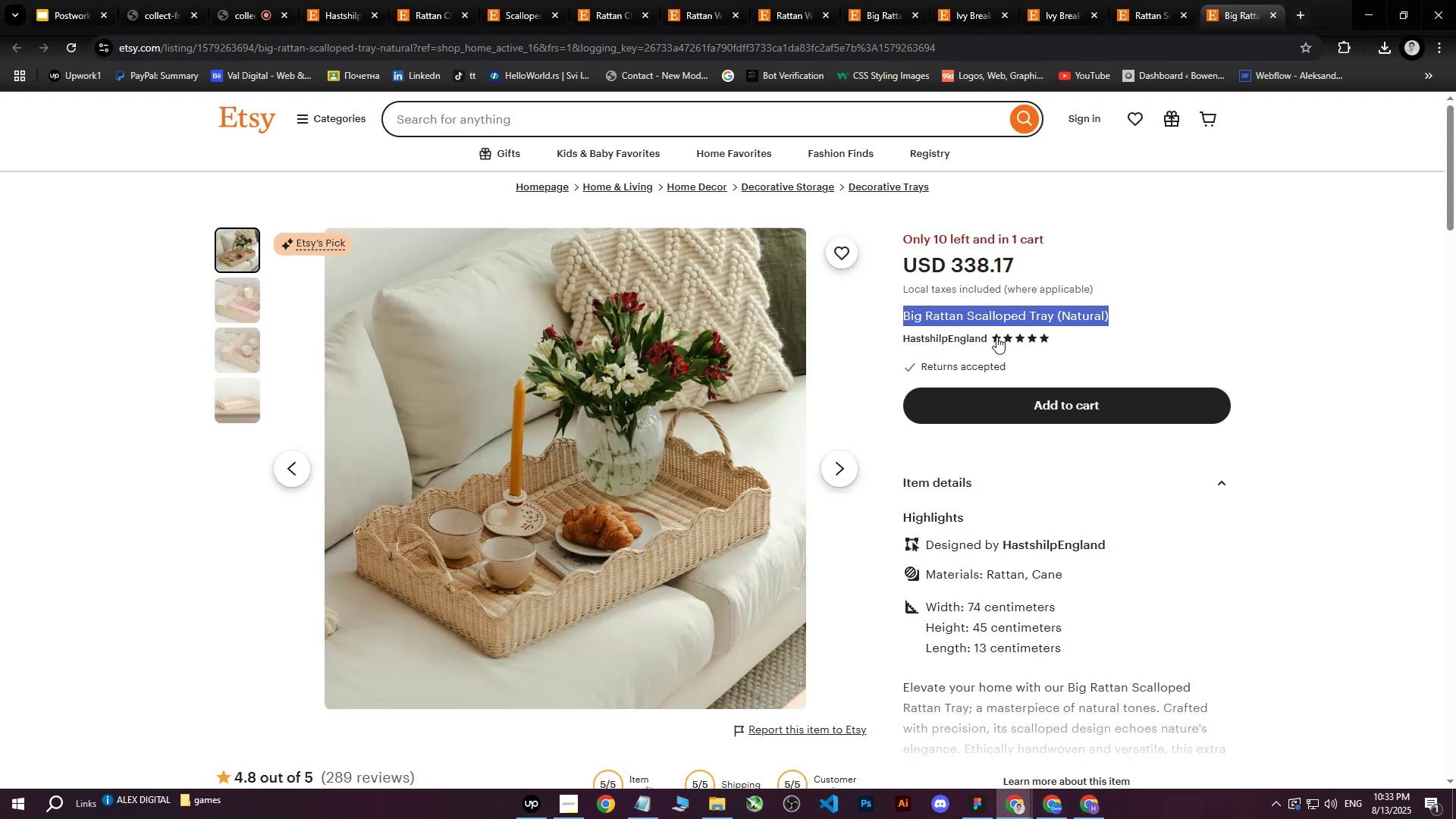 
scroll: coordinate [978, 397], scroll_direction: down, amount: 3.0
 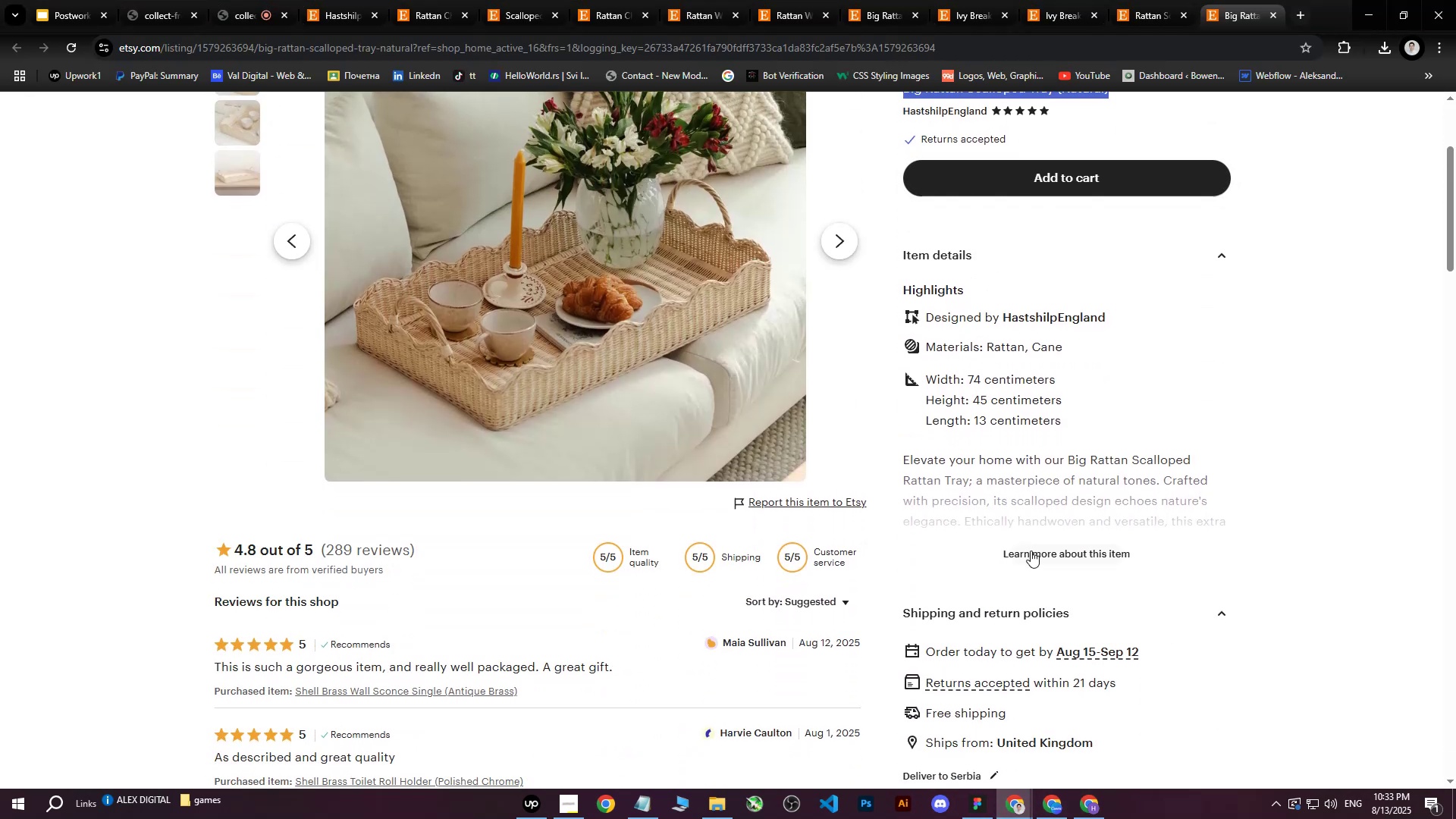 
left_click([1028, 559])
 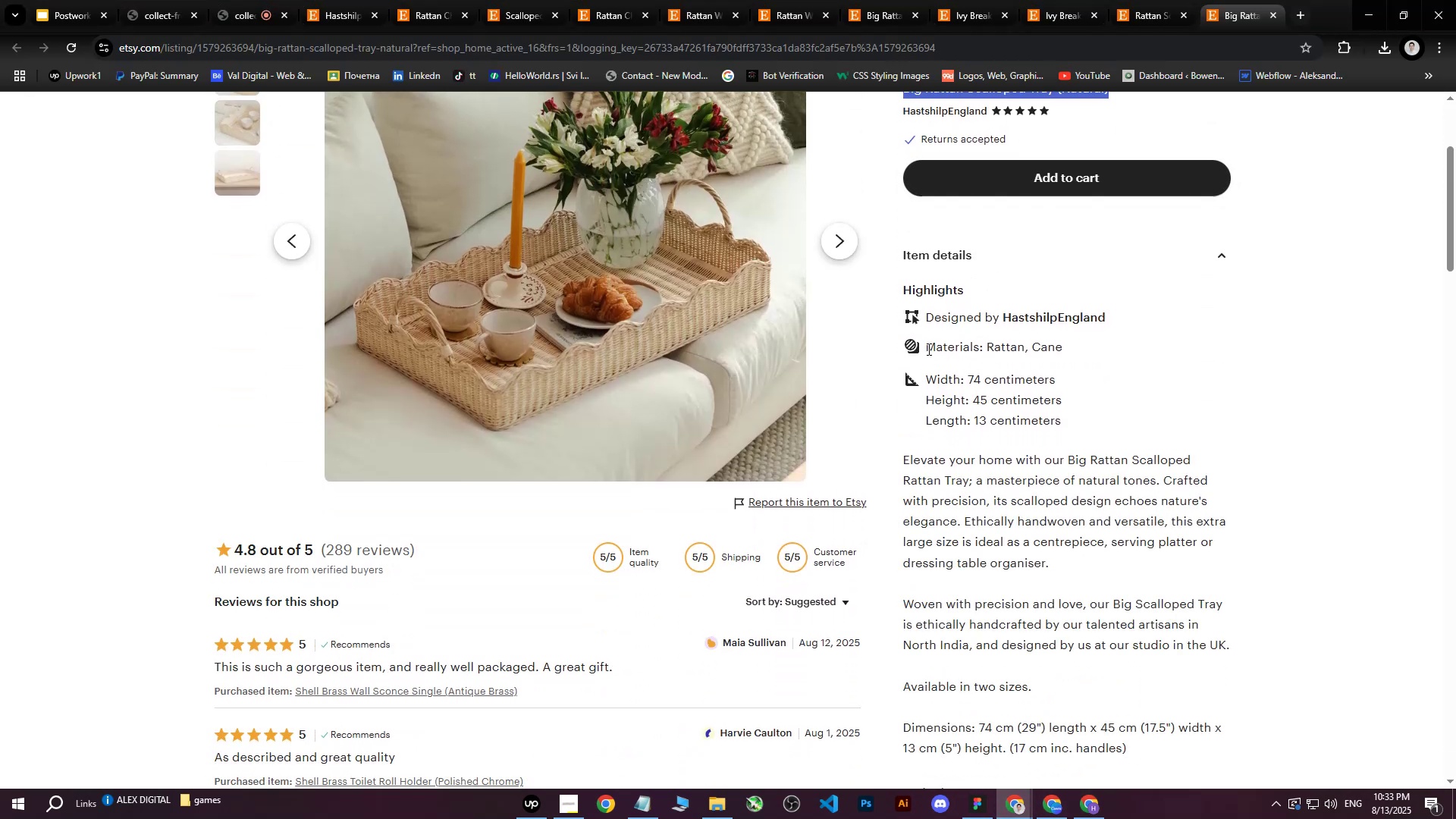 
left_click_drag(start_coordinate=[927, 349], to_coordinate=[1131, 525])
 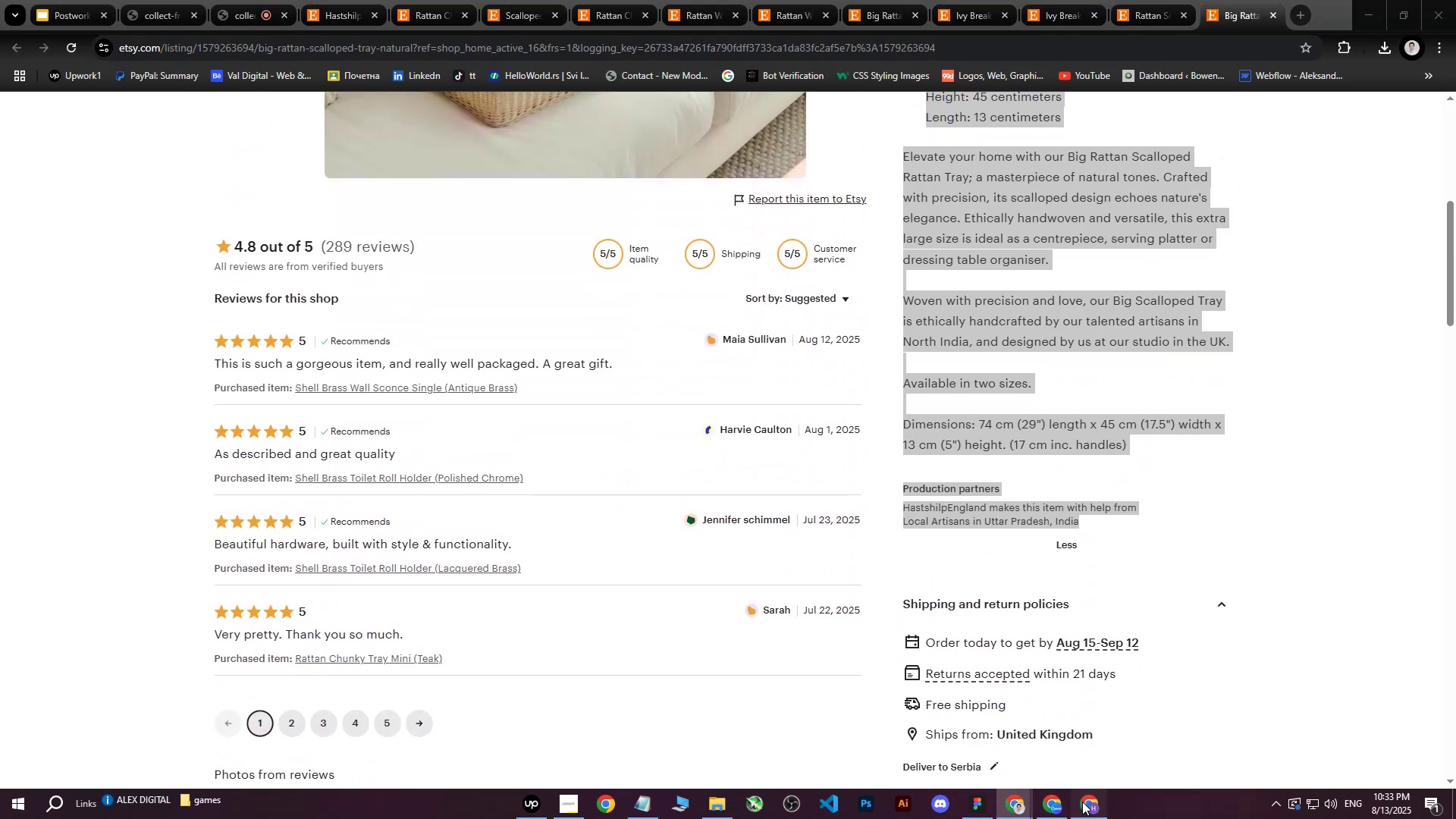 
scroll: coordinate [1148, 439], scroll_direction: down, amount: 4.0
 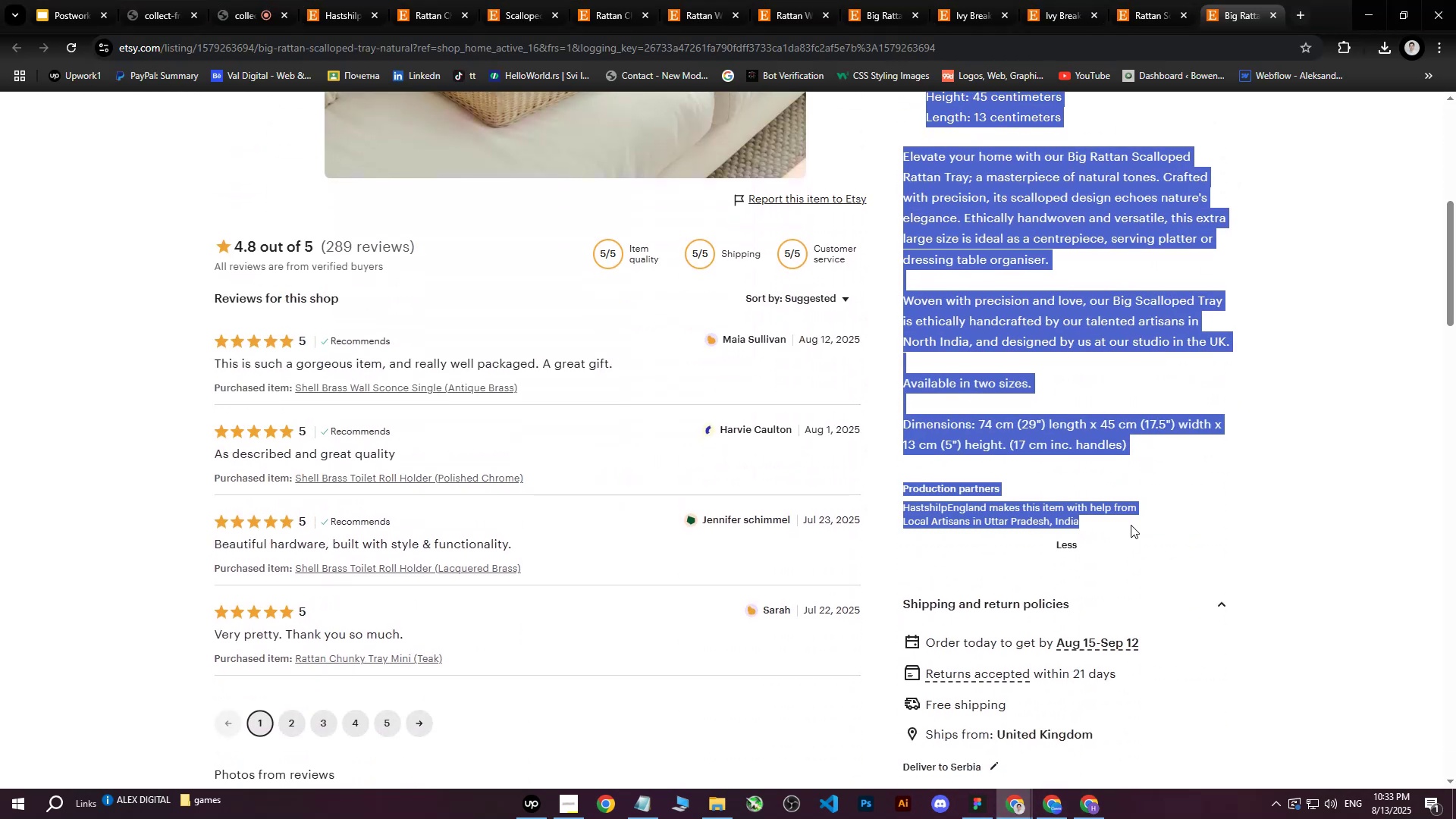 
key(Control+C)
 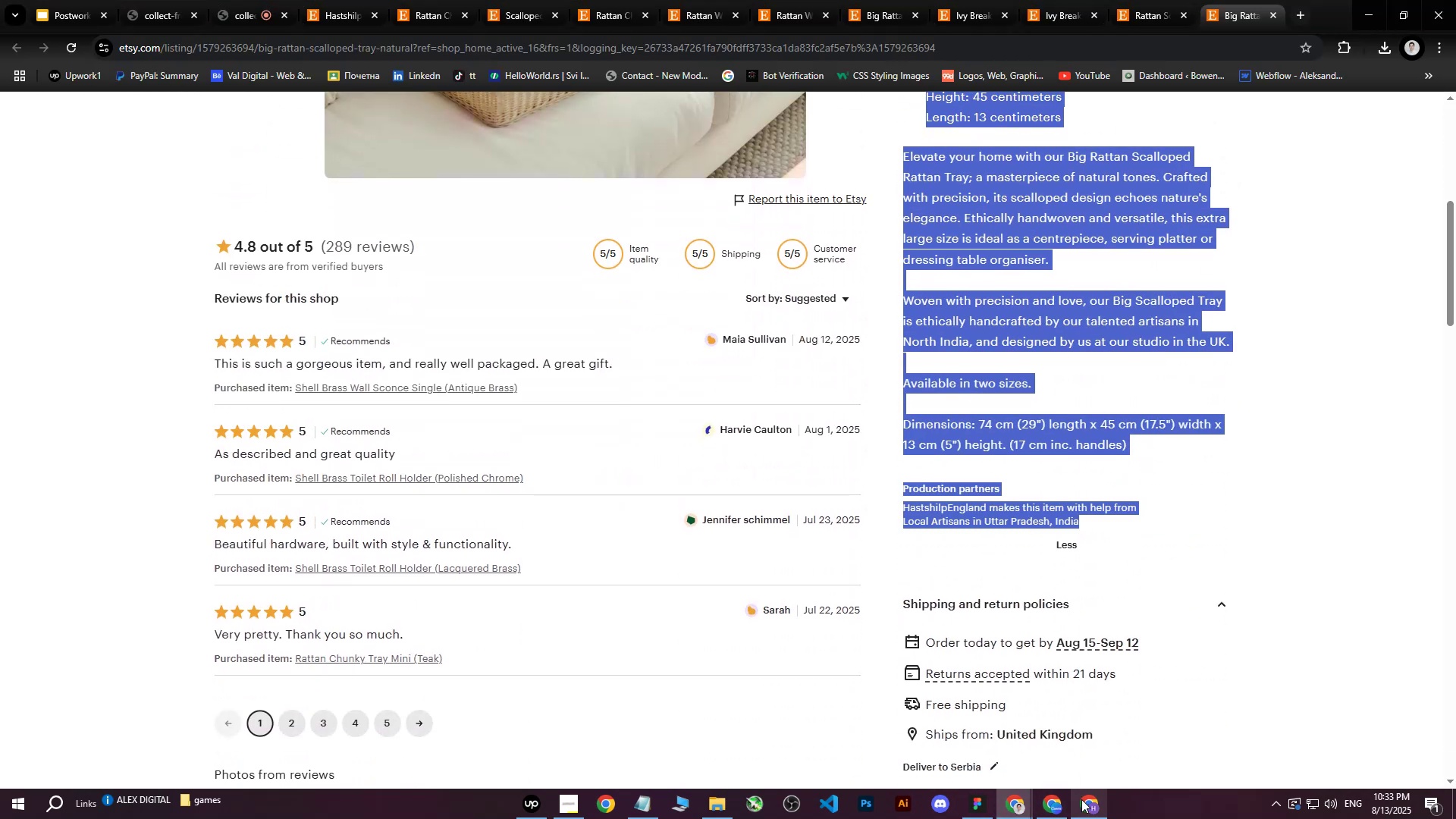 
left_click([1082, 802])
 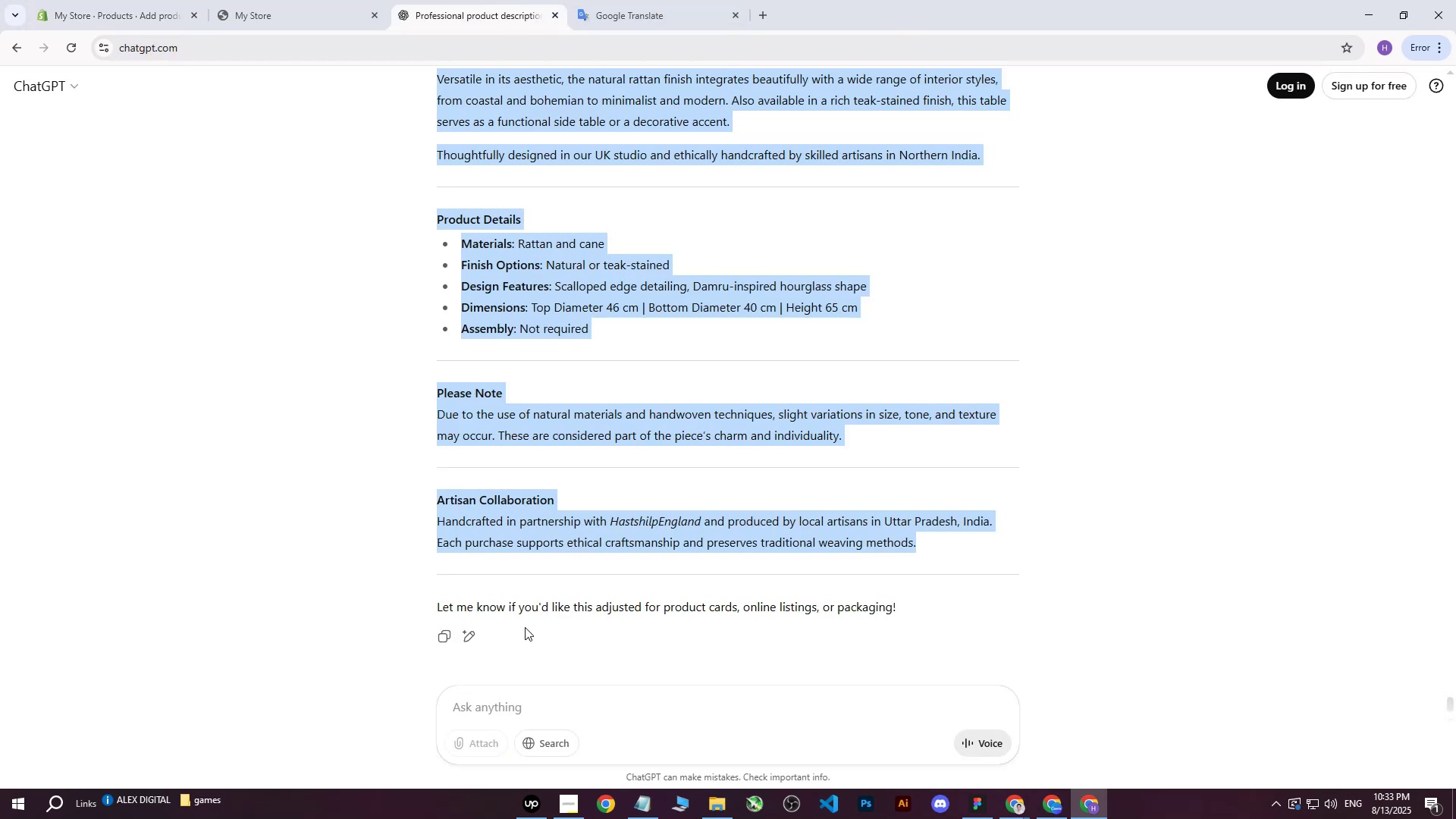 
type(writem)
key(Backspace)
type( me more pre)
key(Backspace)
type(ofessionalk )
key(Backspace)
key(Backspace)
type( way : )
 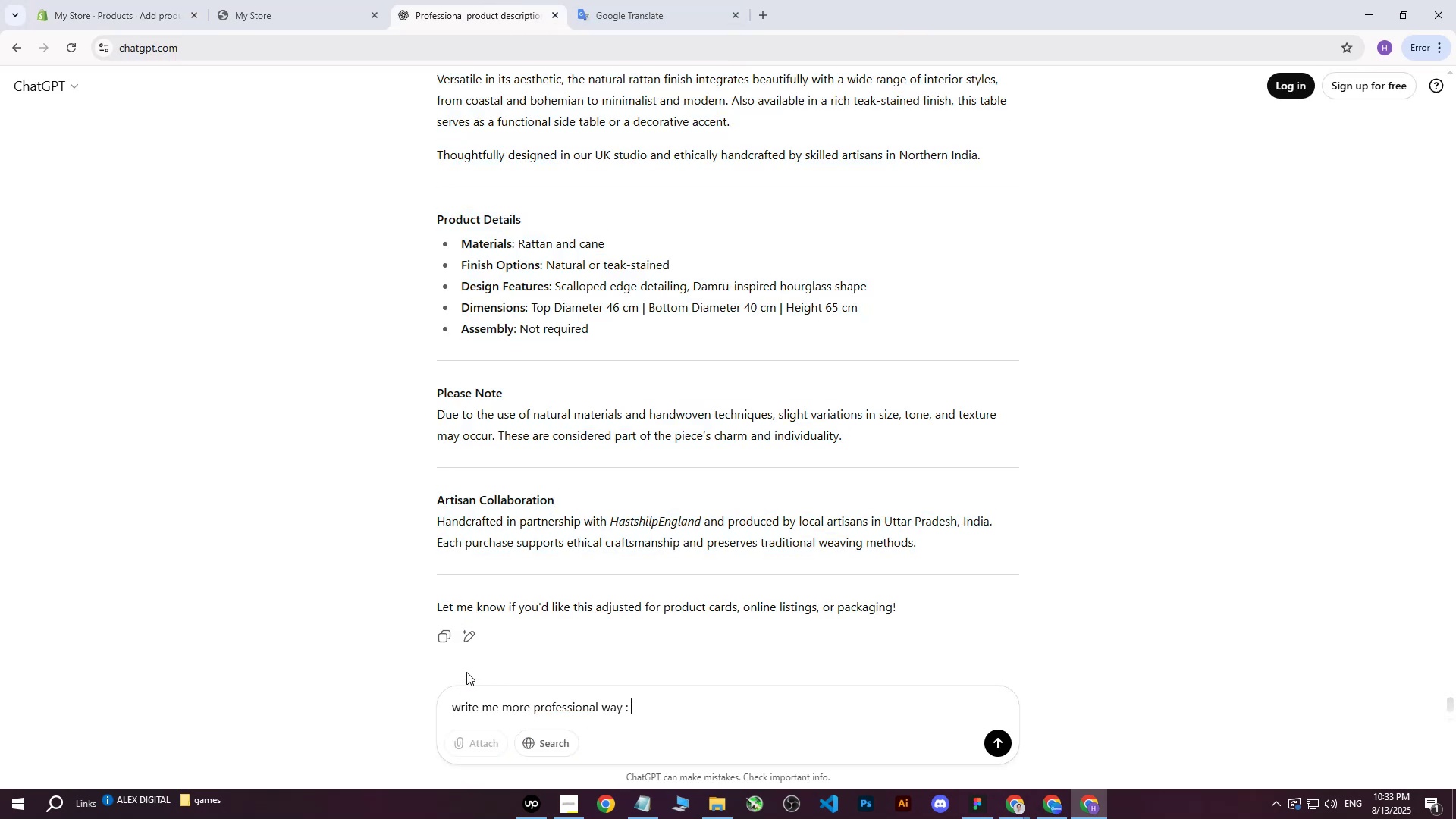 
key(Control+ControlLeft)
 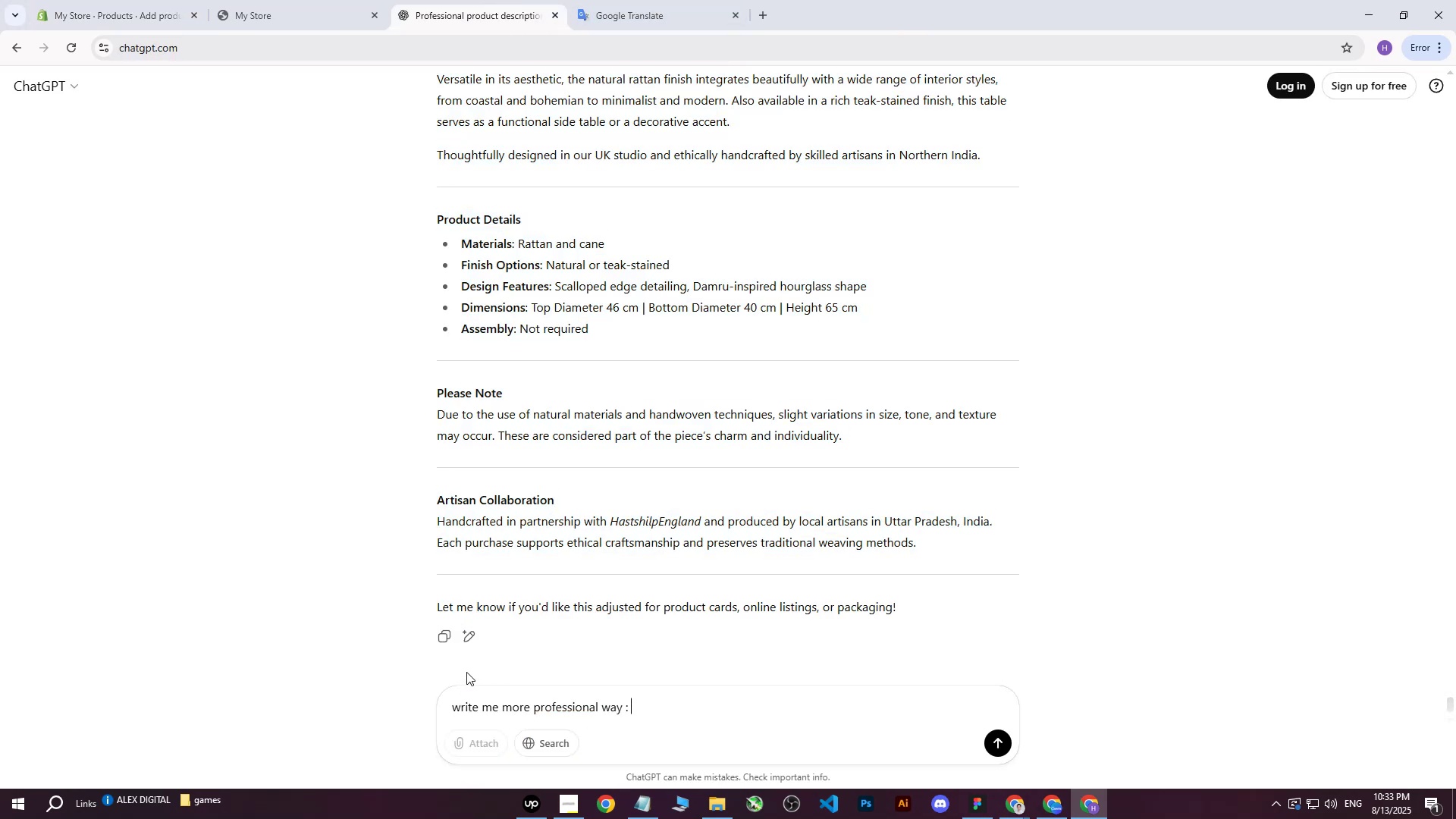 
key(Control+V)
 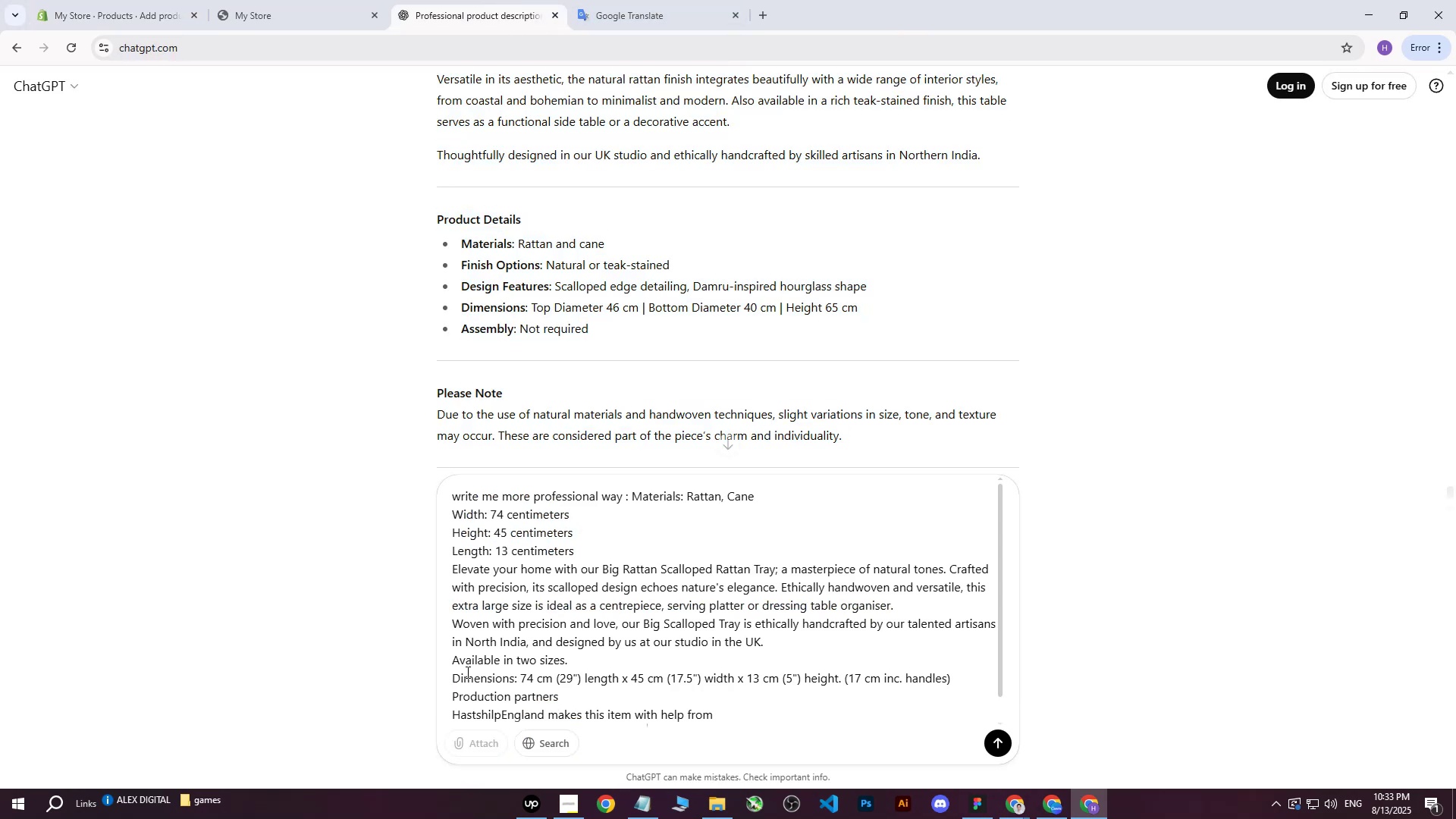 
key(Enter)
 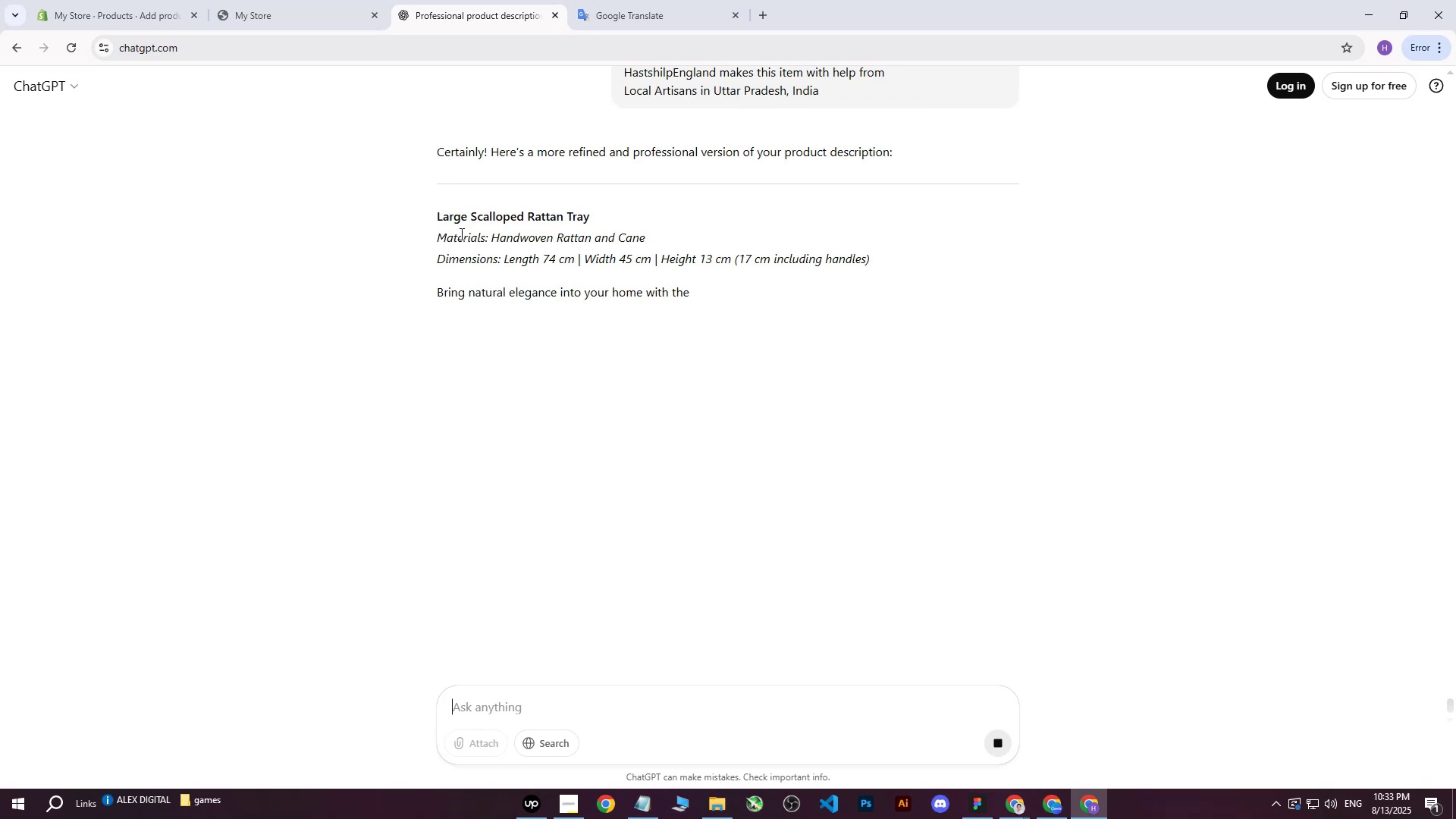 
wait(8.71)
 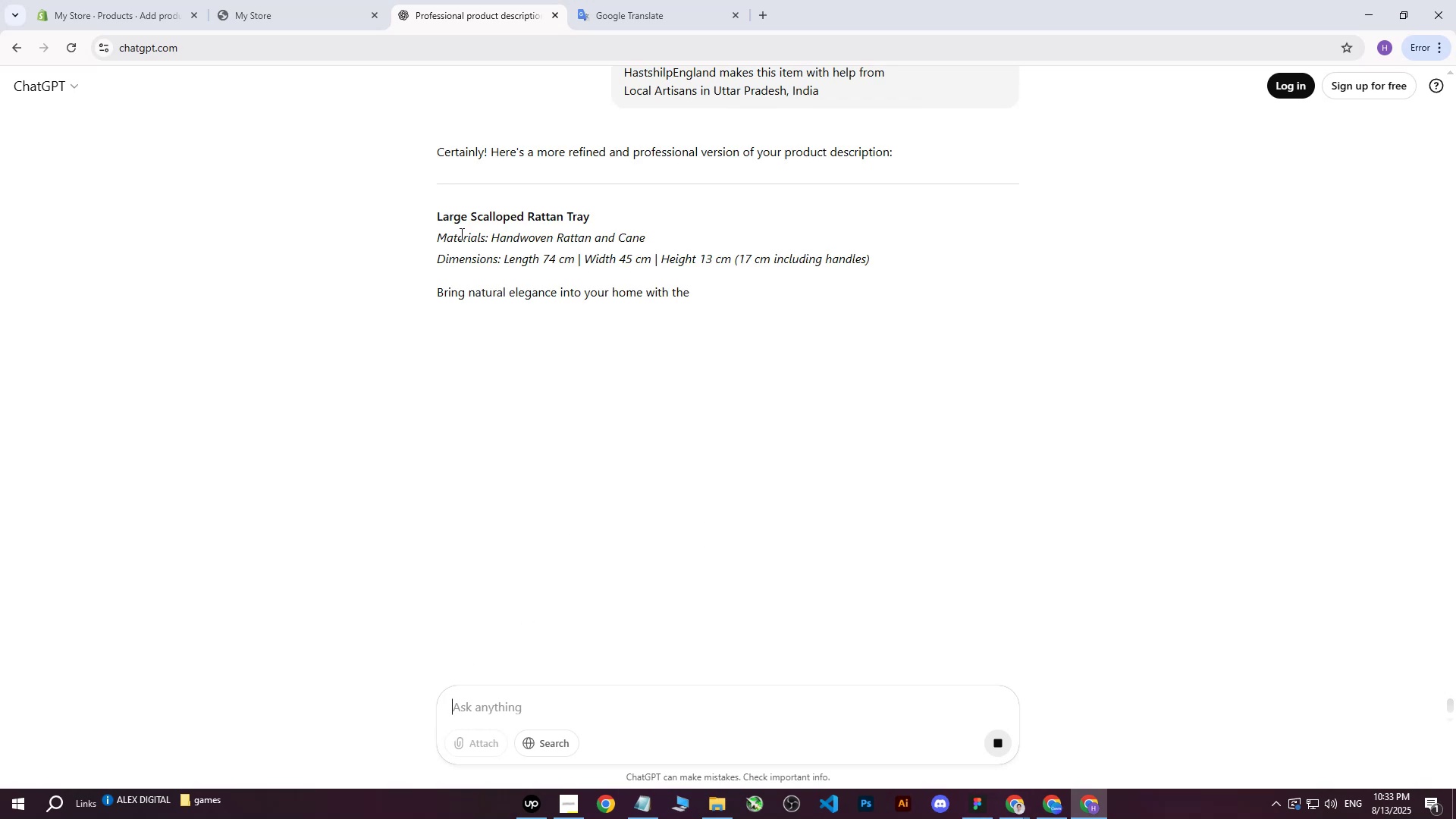 
scroll: coordinate [593, 498], scroll_direction: down, amount: 2.0
 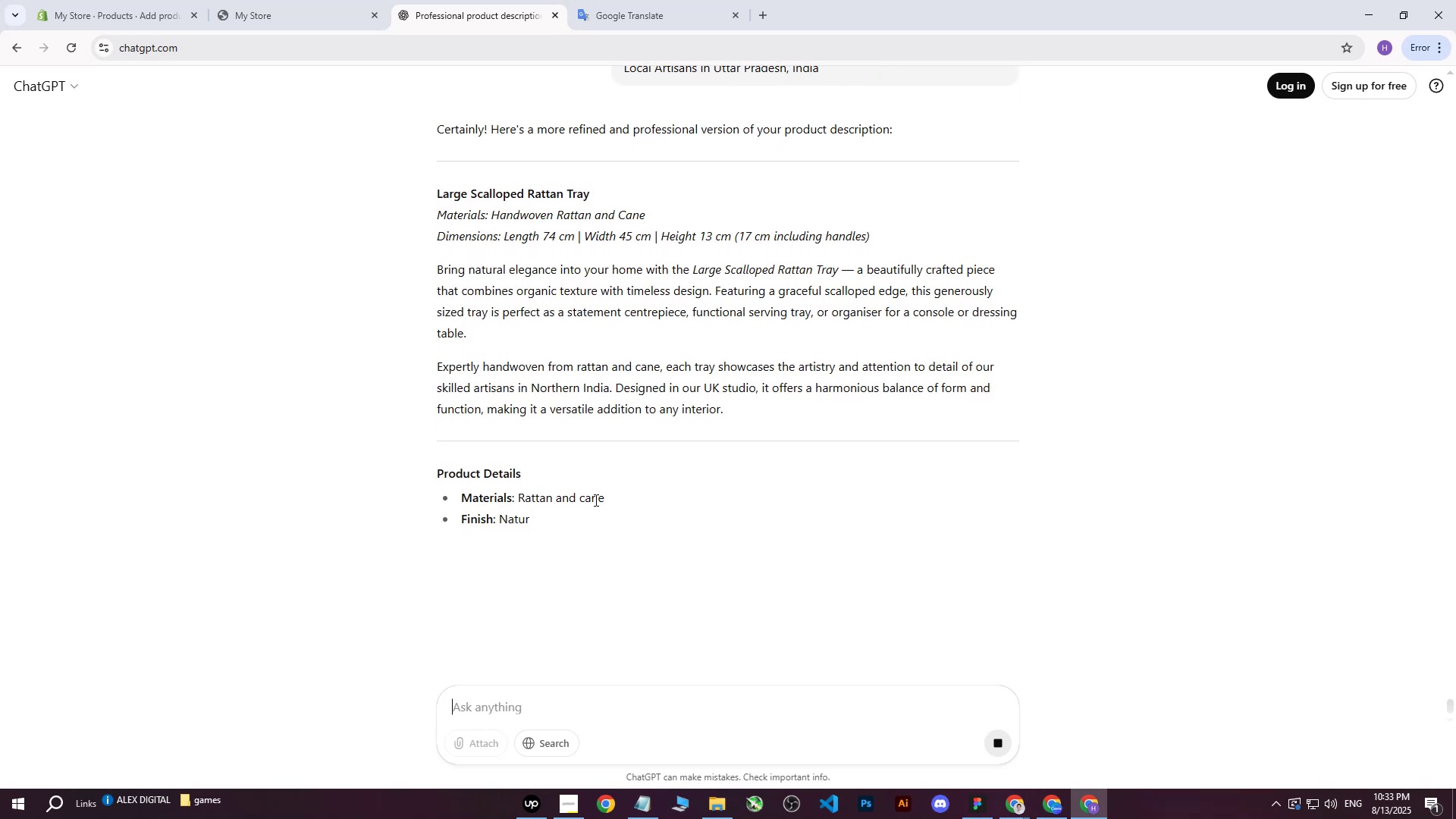 
left_click([595, 500])
 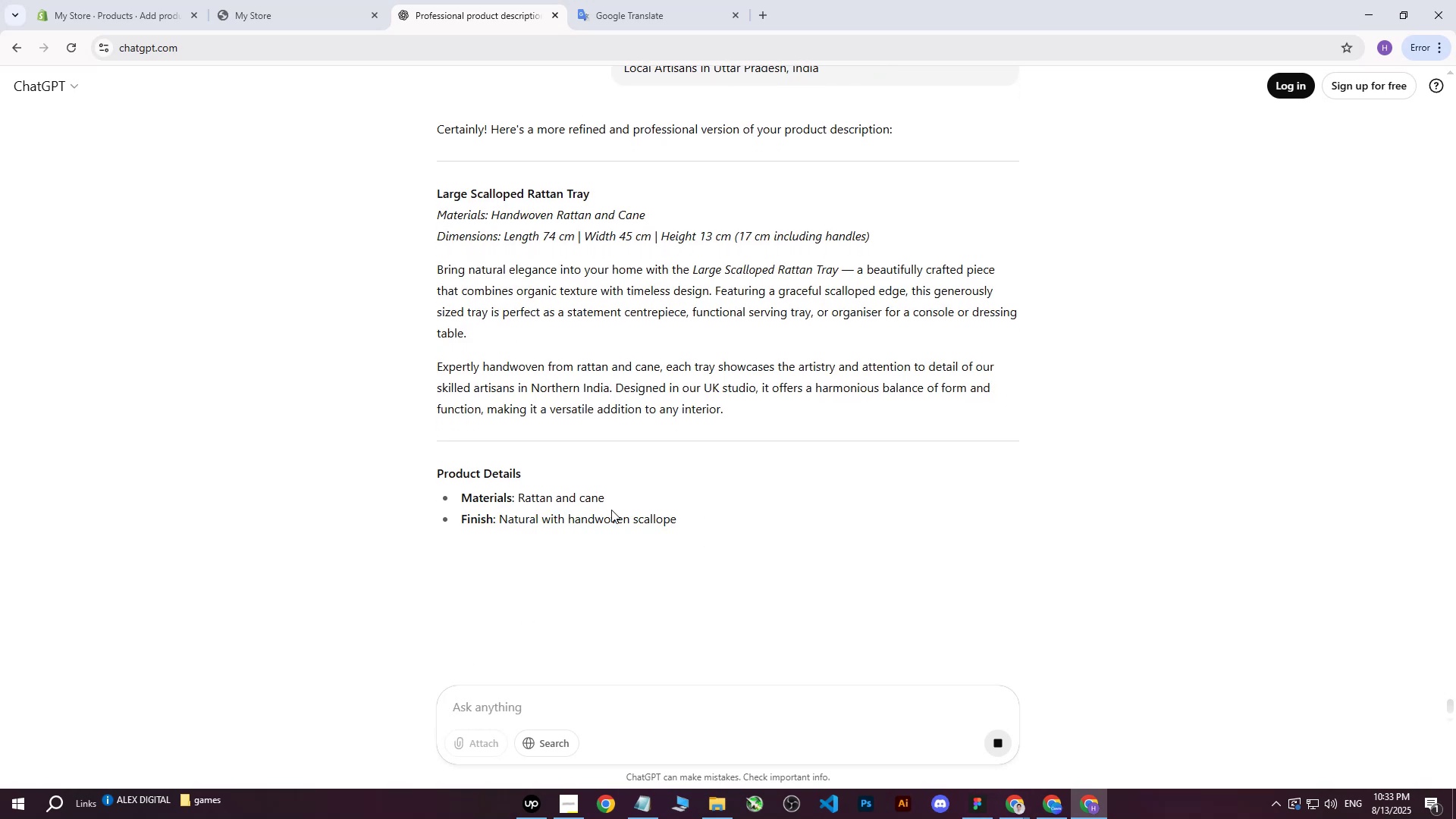 
scroll: coordinate [618, 502], scroll_direction: down, amount: 7.0
 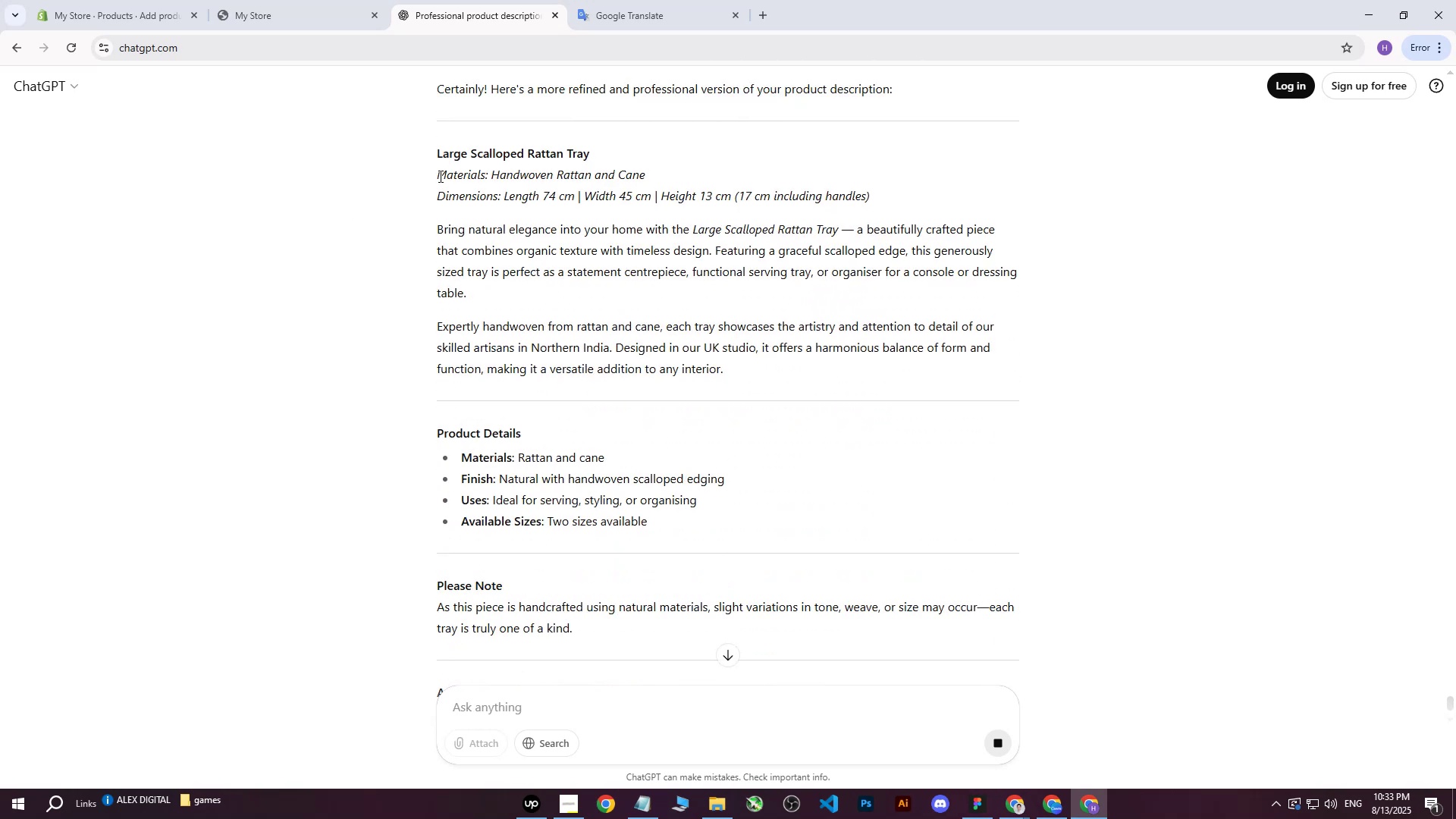 
left_click_drag(start_coordinate=[440, 176], to_coordinate=[1048, 521])
 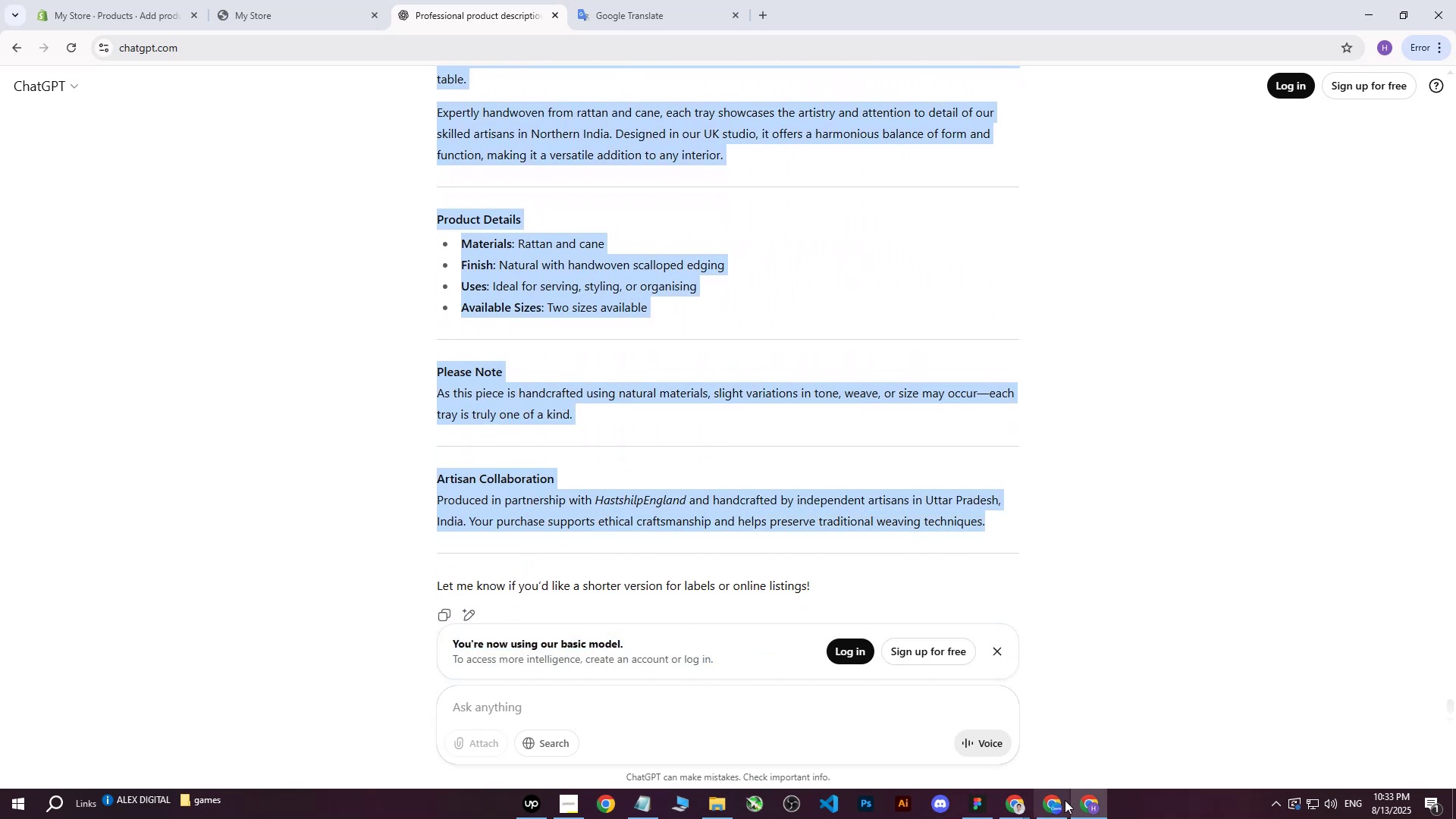 
scroll: coordinate [521, 547], scroll_direction: down, amount: 9.0
 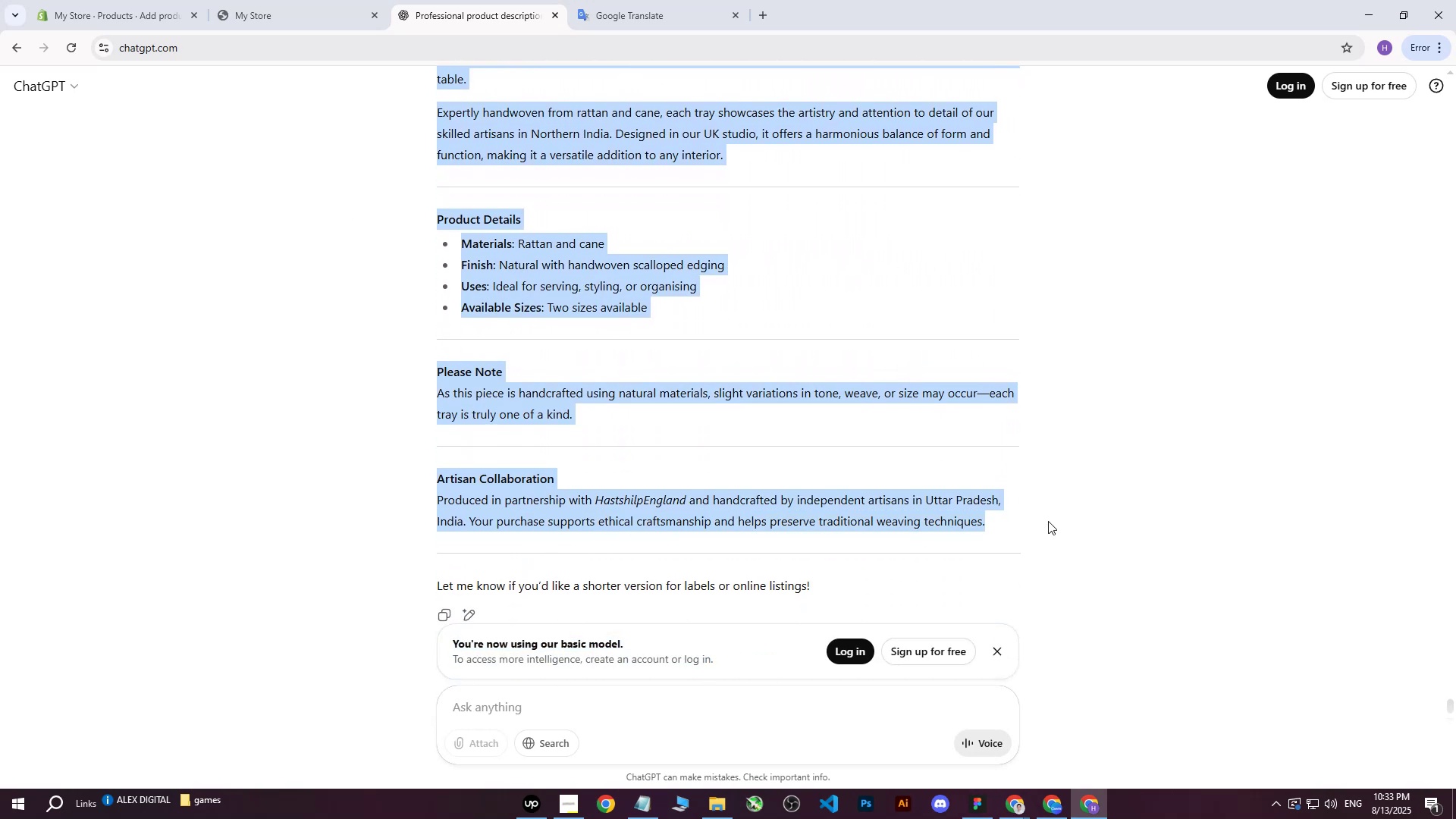 
key(Control+ControlLeft)
 